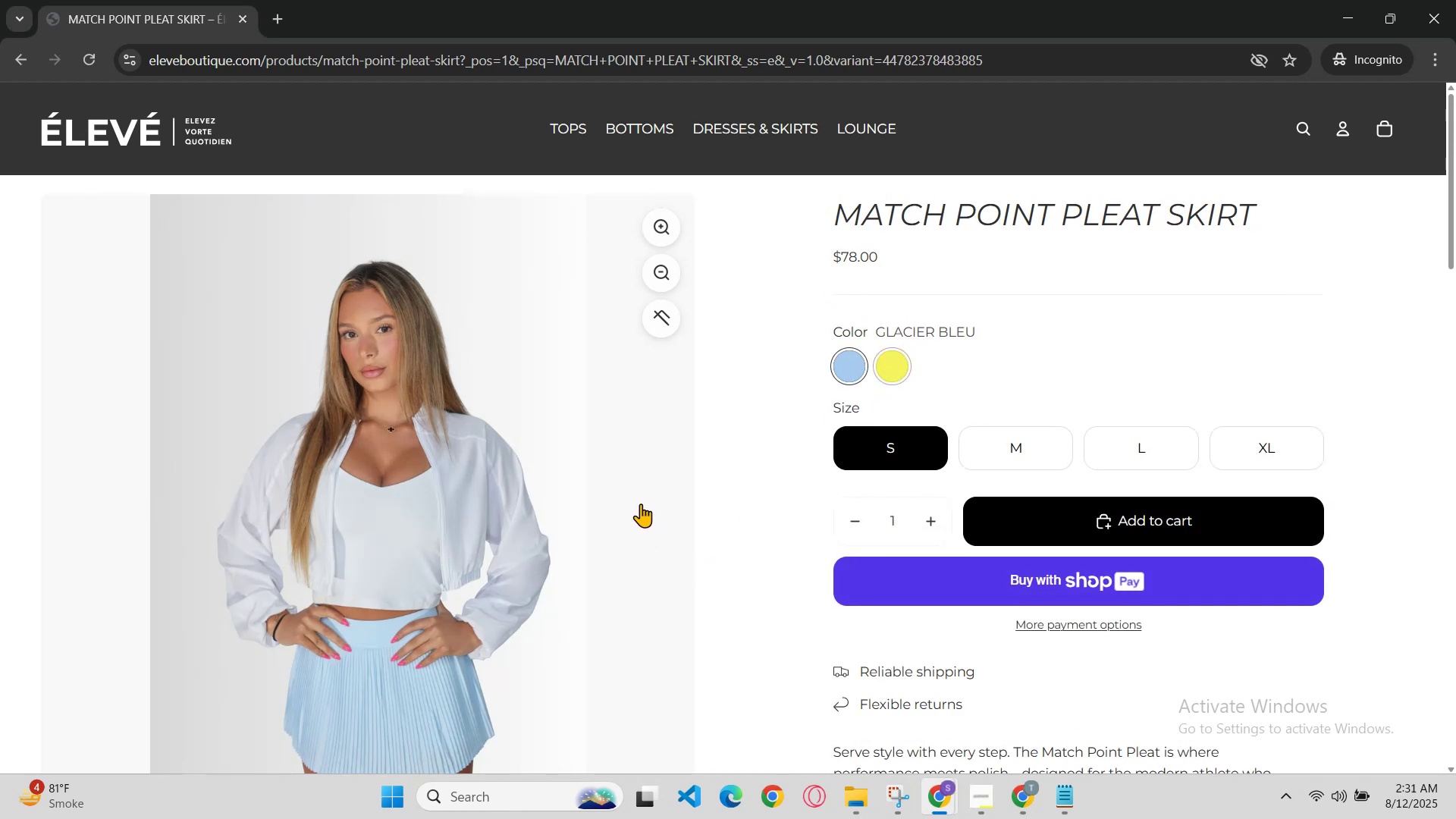 
left_click([637, 492])
 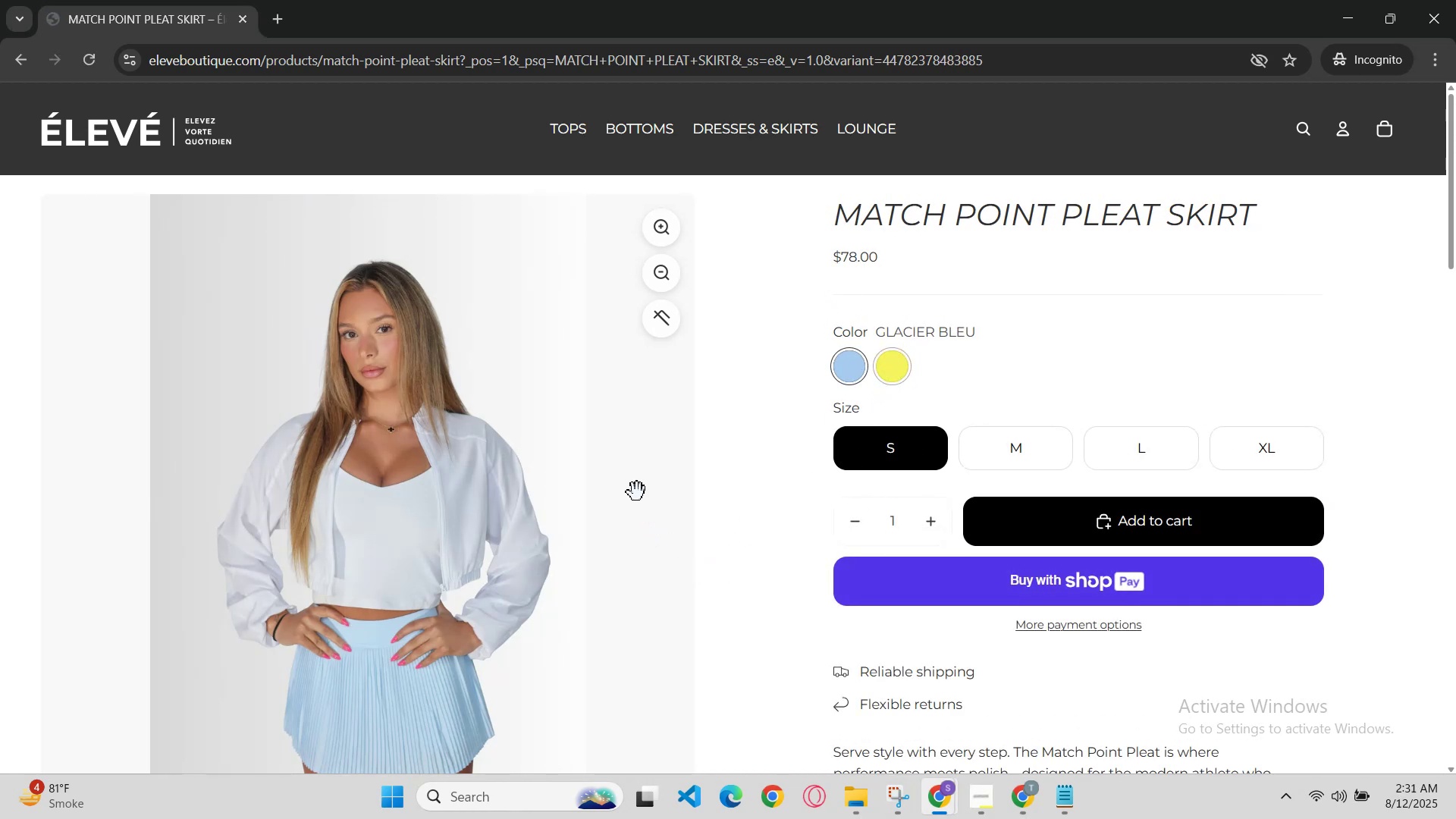 
left_click_drag(start_coordinate=[639, 491], to_coordinate=[650, 511])
 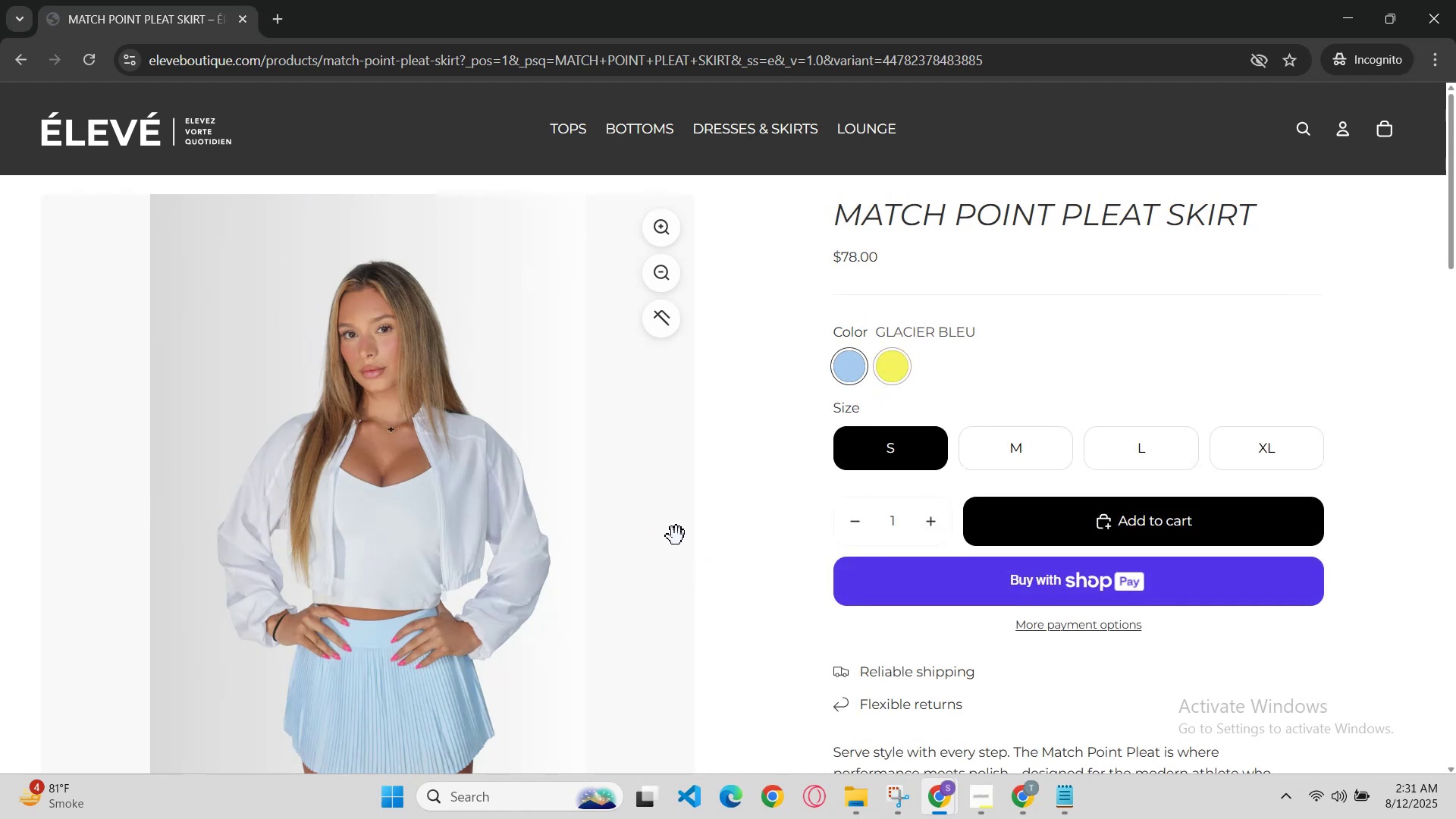 
scroll: coordinate [1179, 465], scroll_direction: down, amount: 4.0
 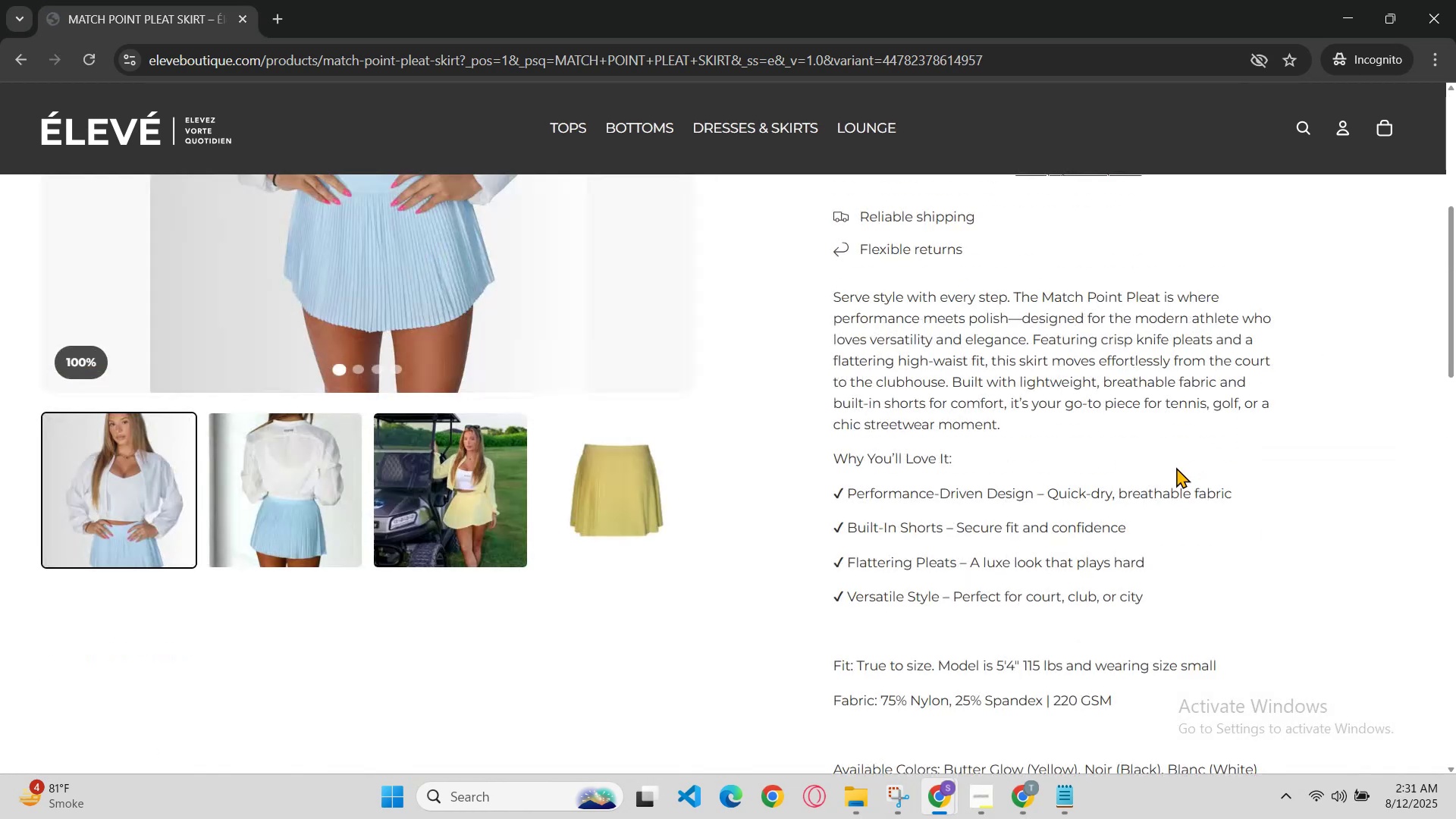 
key(Control+R)
 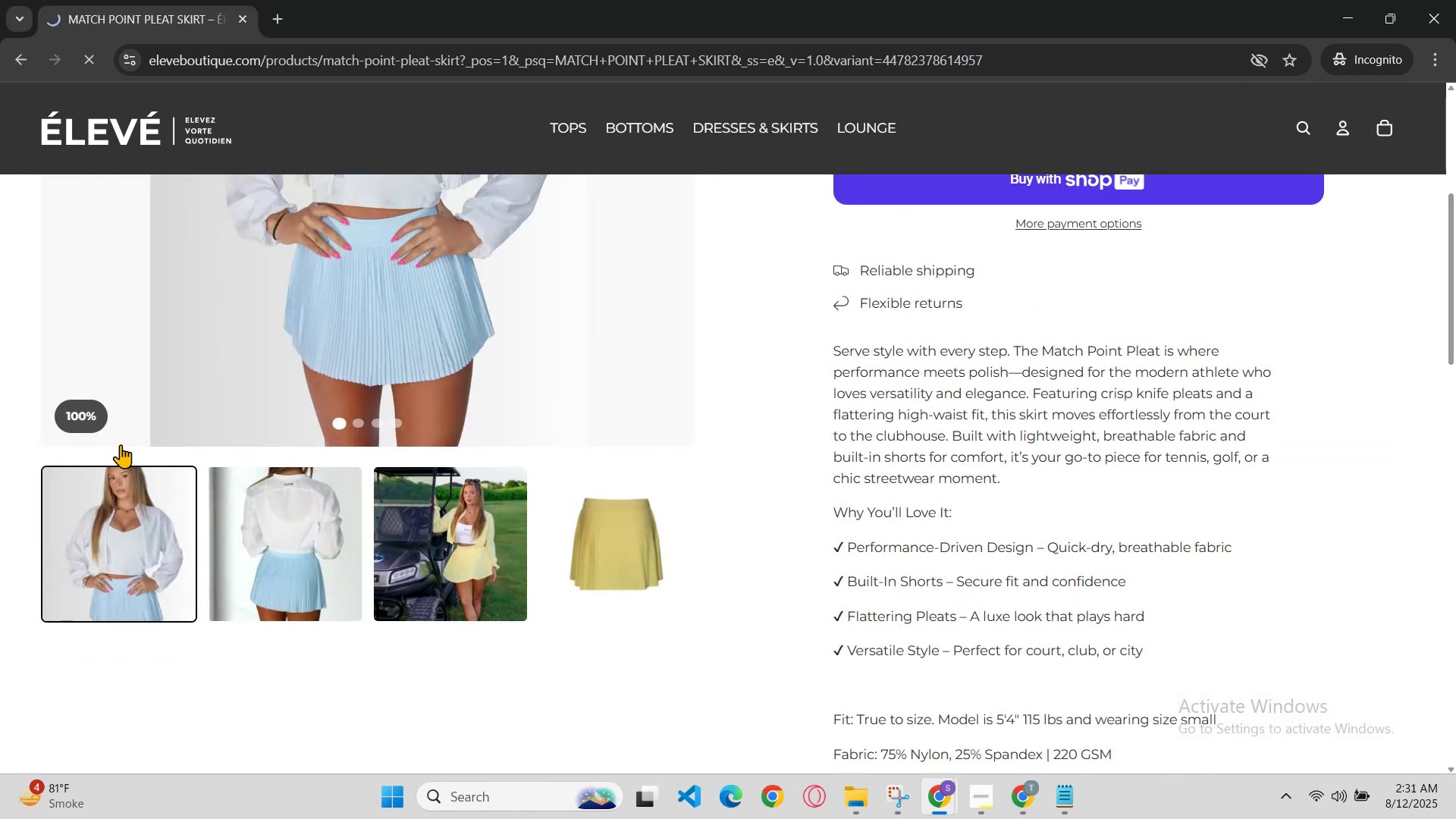 
scroll: coordinate [284, 319], scroll_direction: up, amount: 3.0
 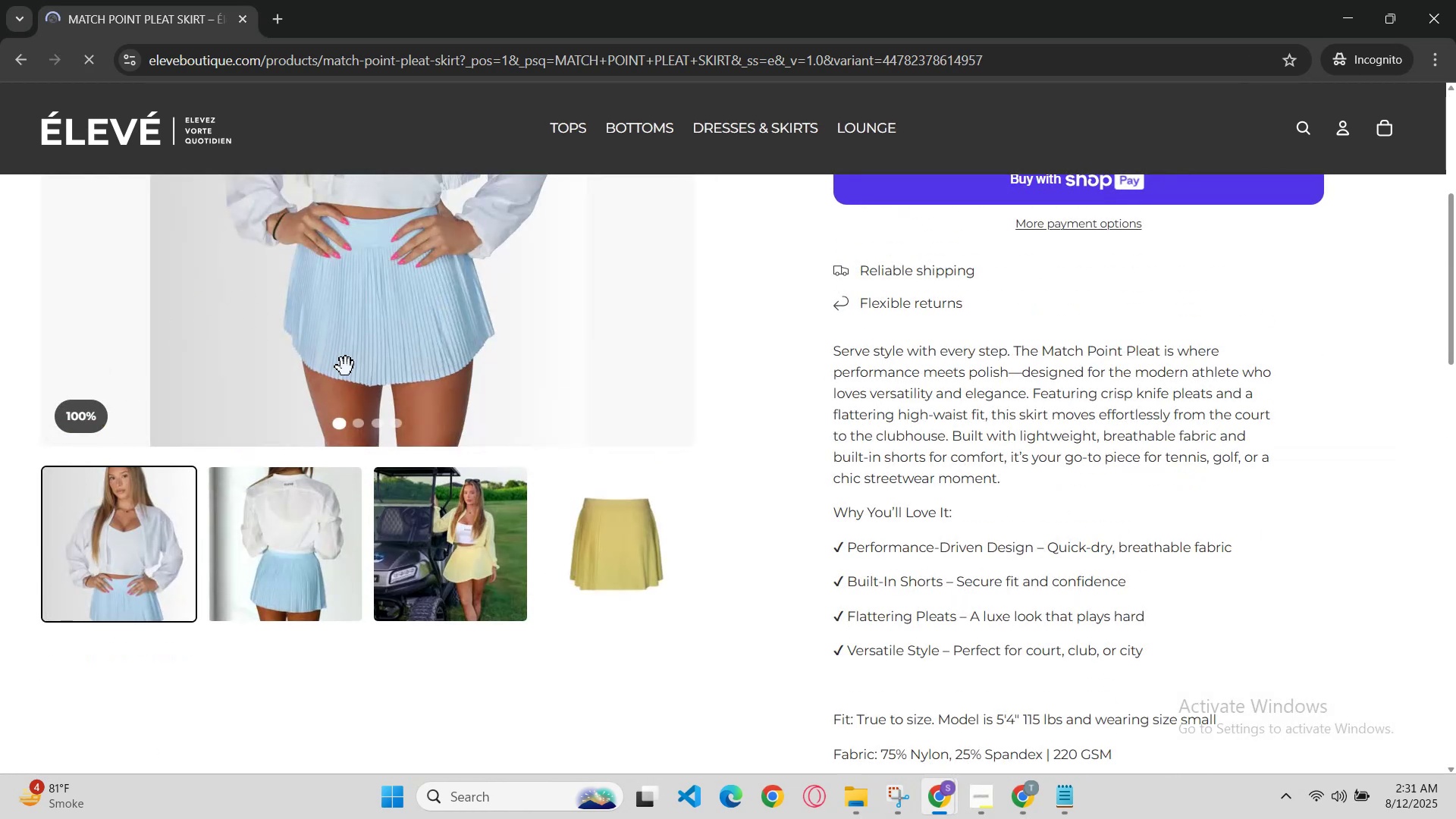 
left_click([380, 369])
 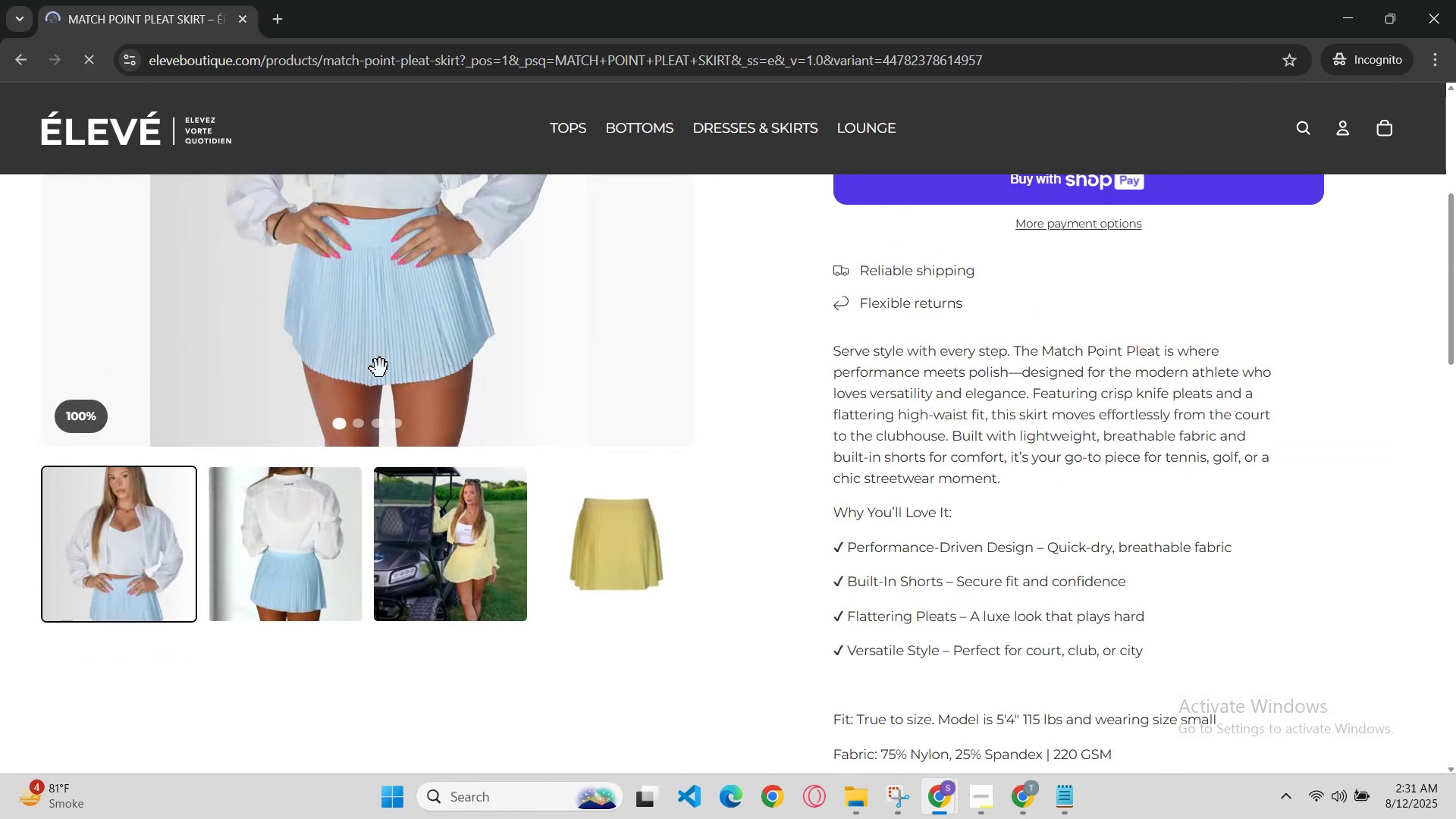 
left_click_drag(start_coordinate=[380, 369], to_coordinate=[152, 349])
 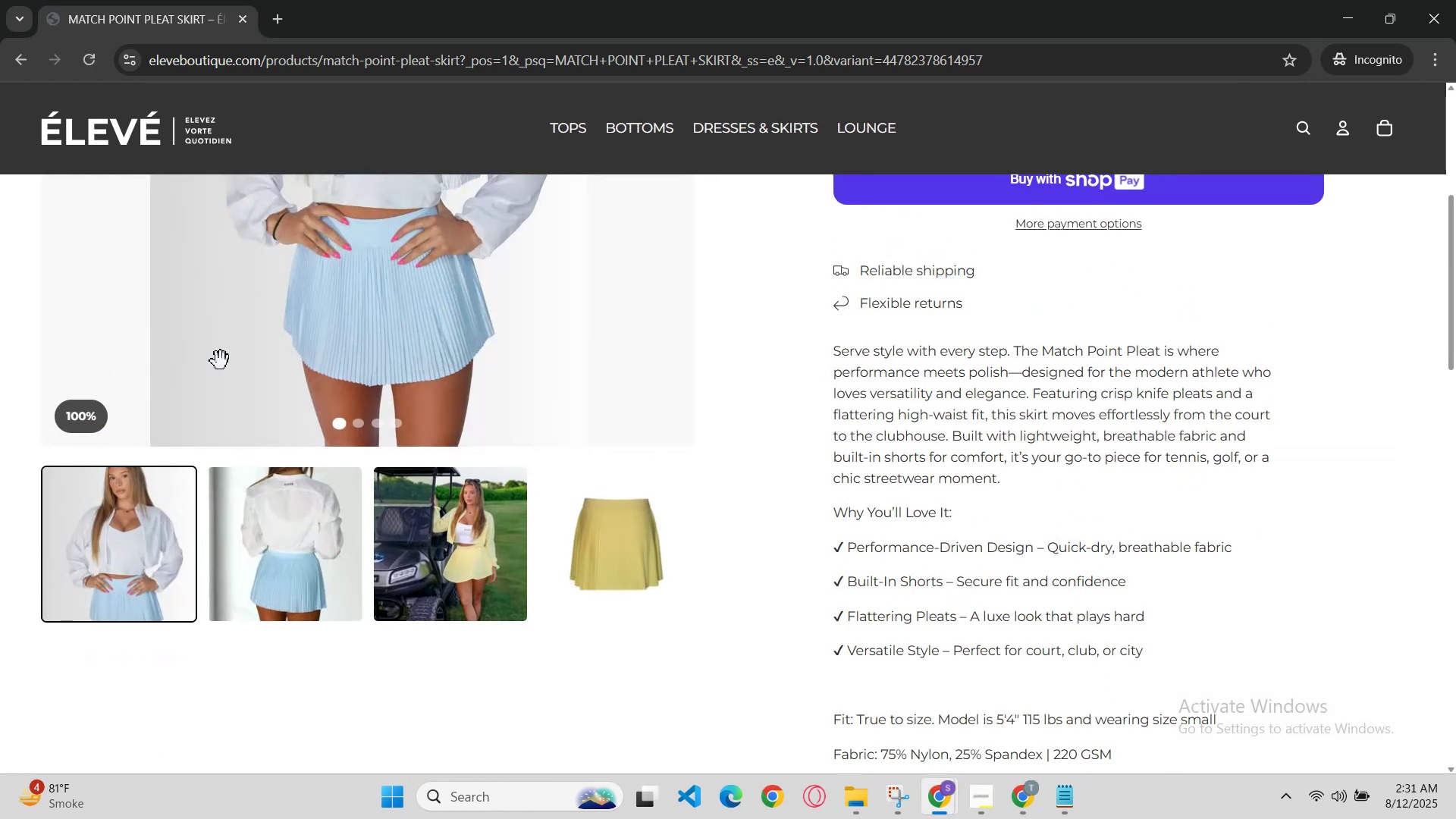 
scroll: coordinate [375, 396], scroll_direction: up, amount: 3.0
 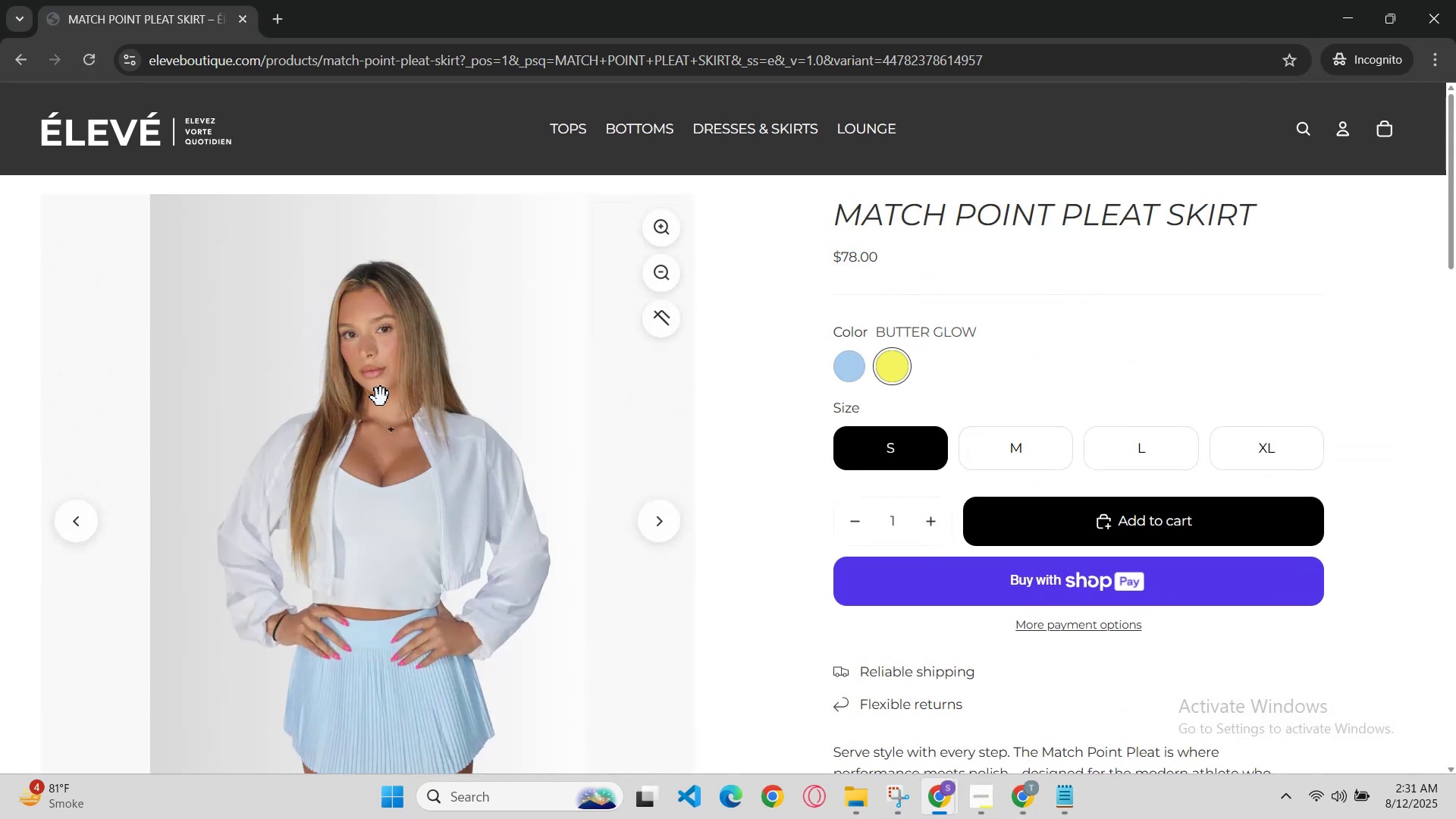 
key(Control+ControlLeft)
 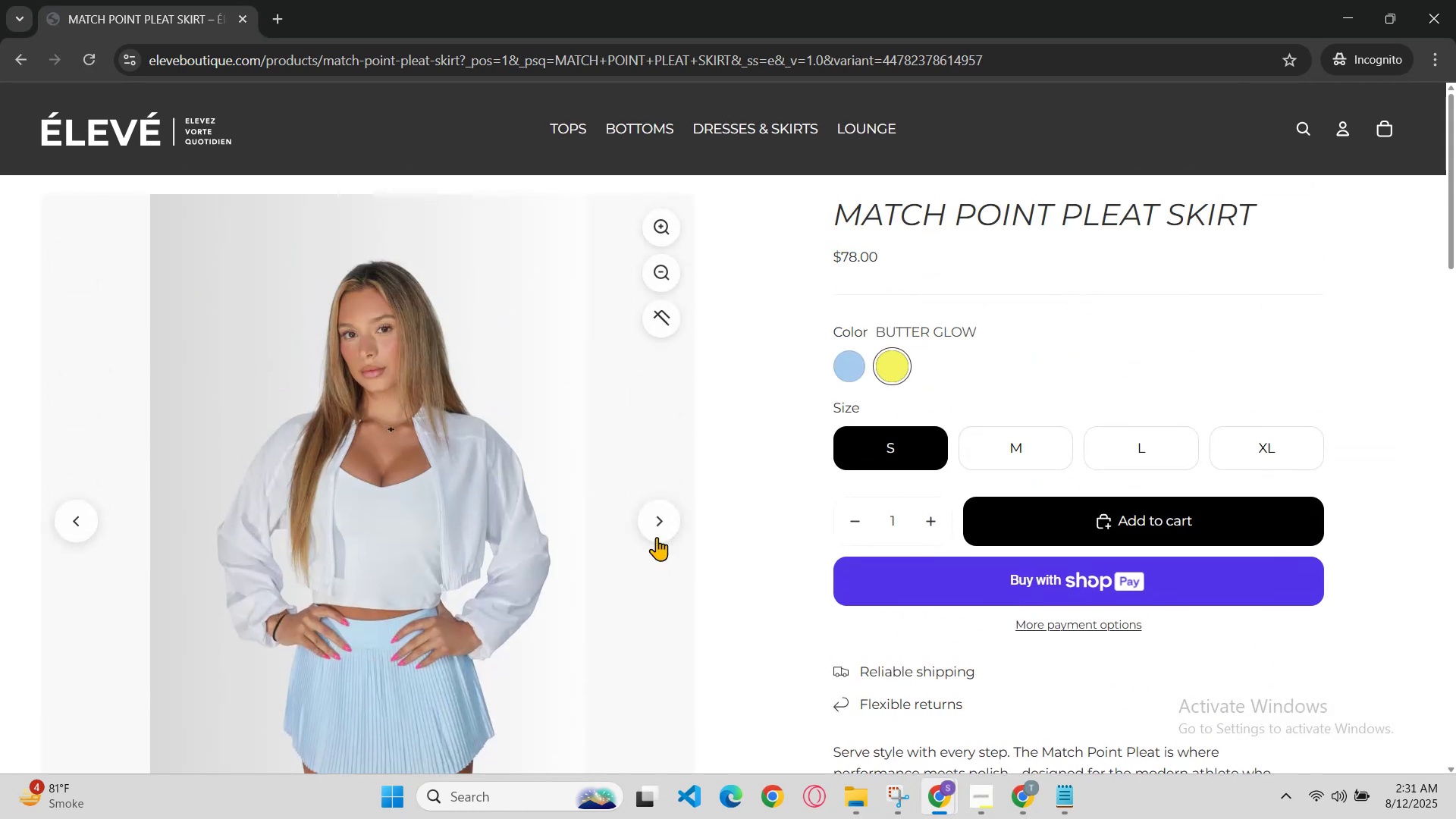 
left_click([657, 536])
 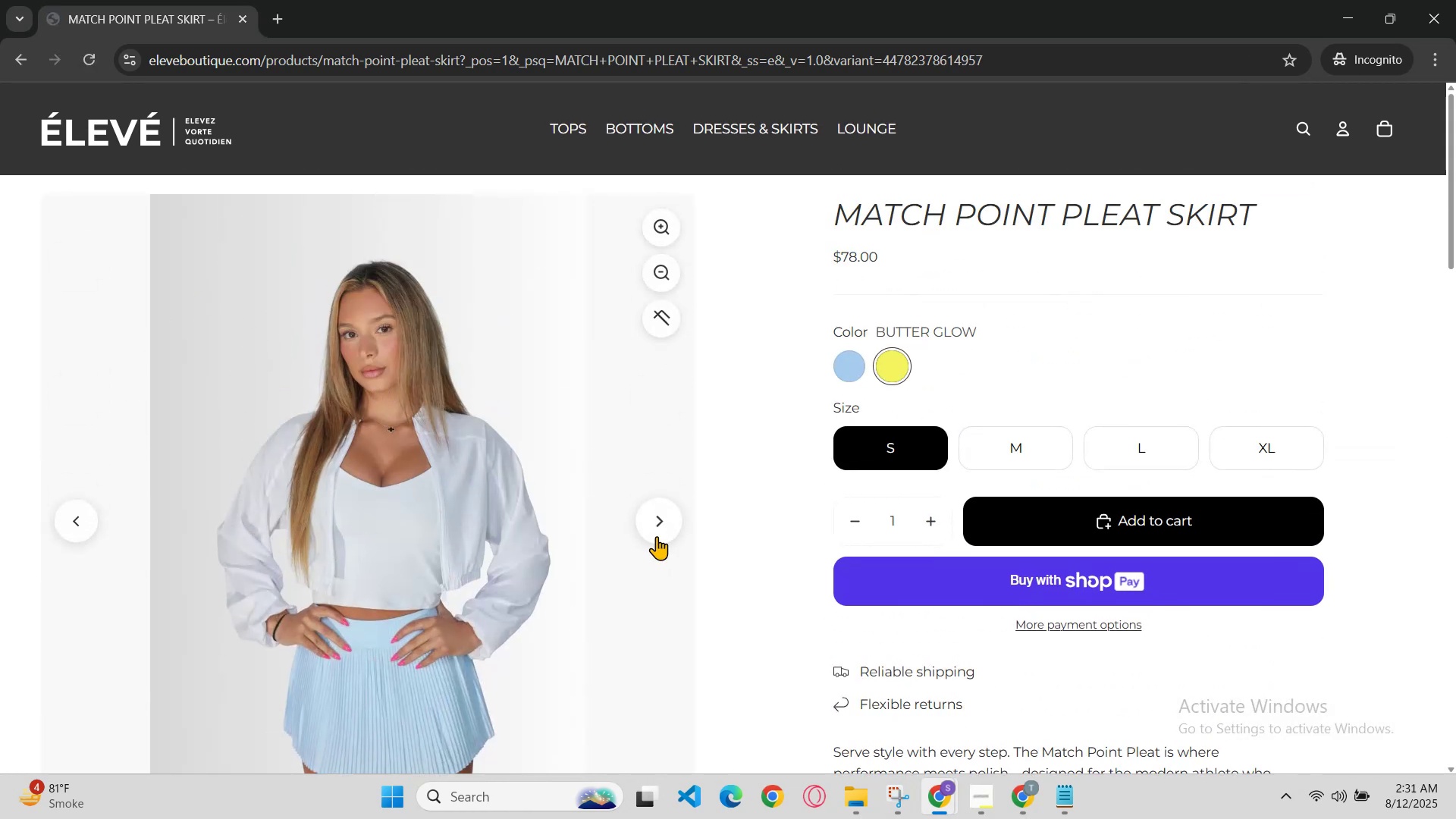 
left_click([657, 536])
 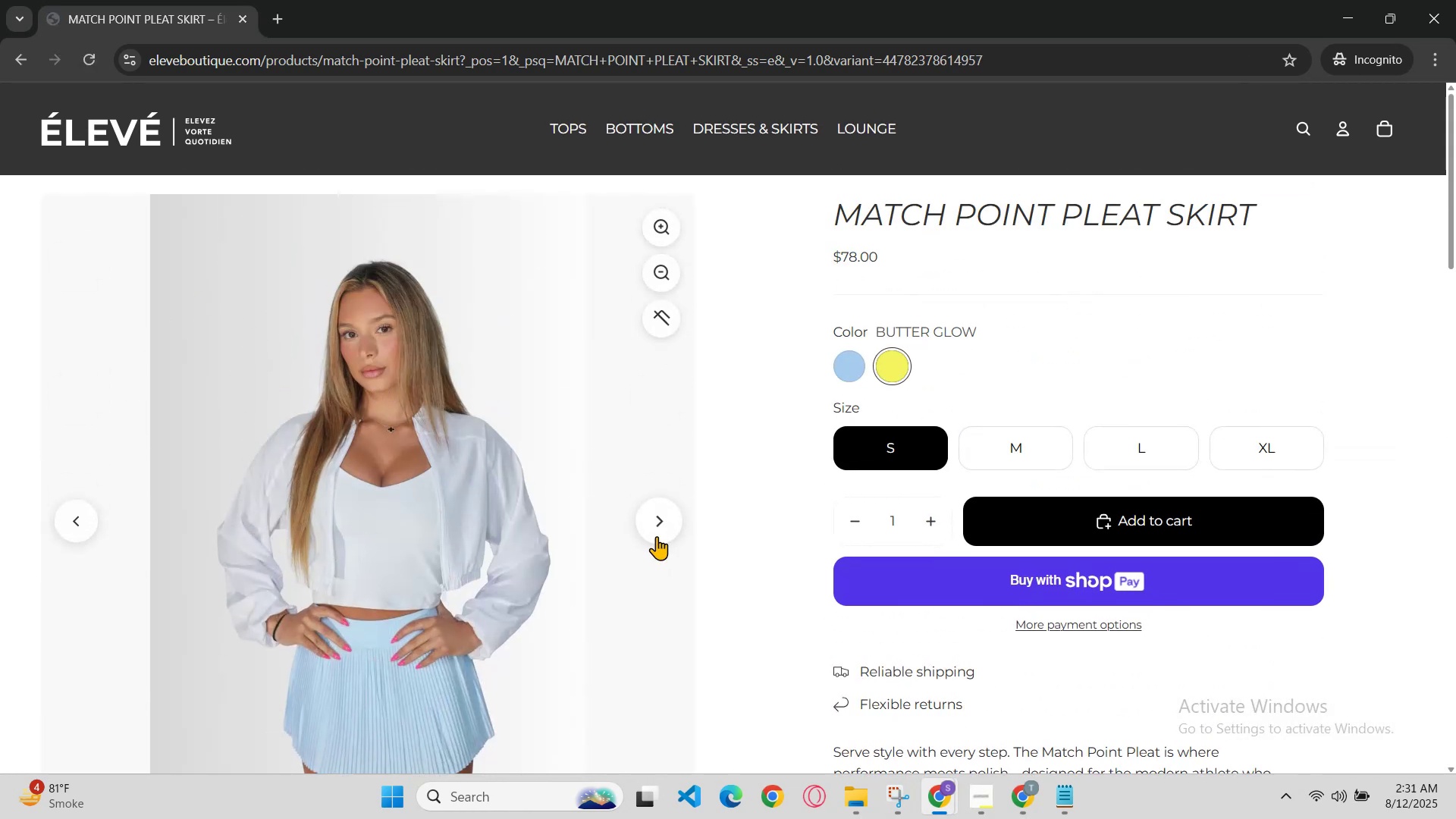 
double_click([657, 536])
 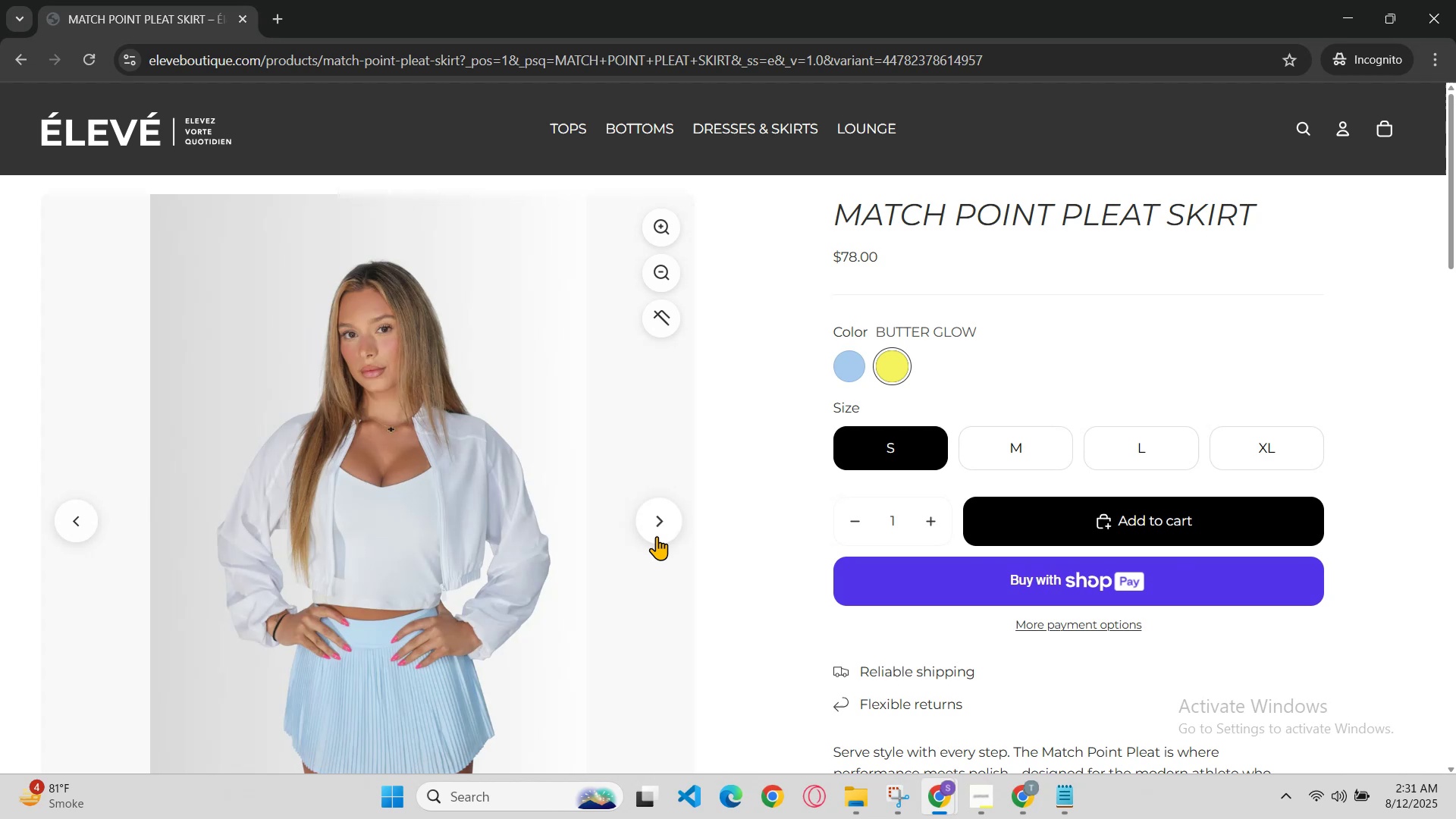 
key(Control+R)
 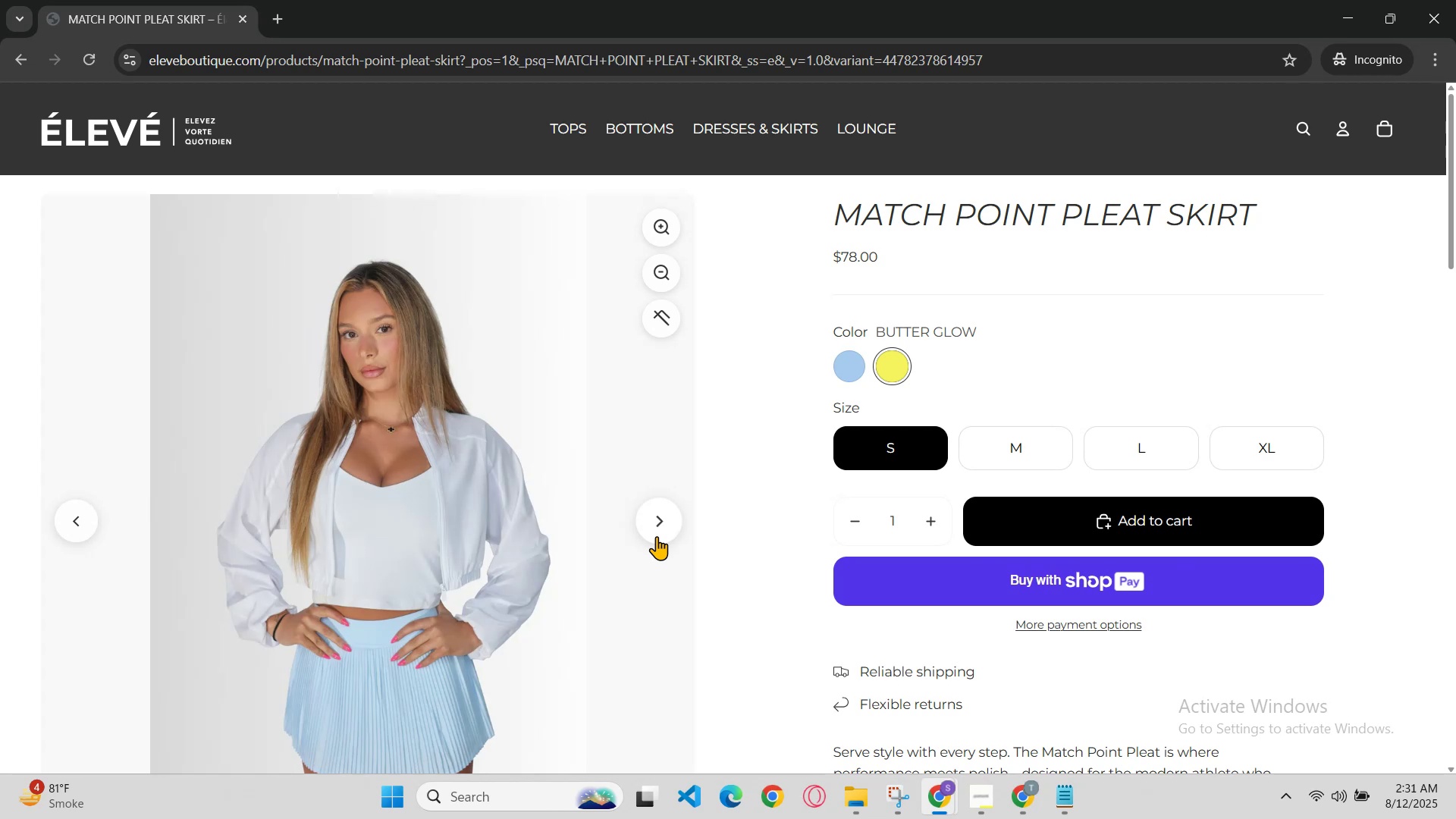 
triple_click([657, 536])
 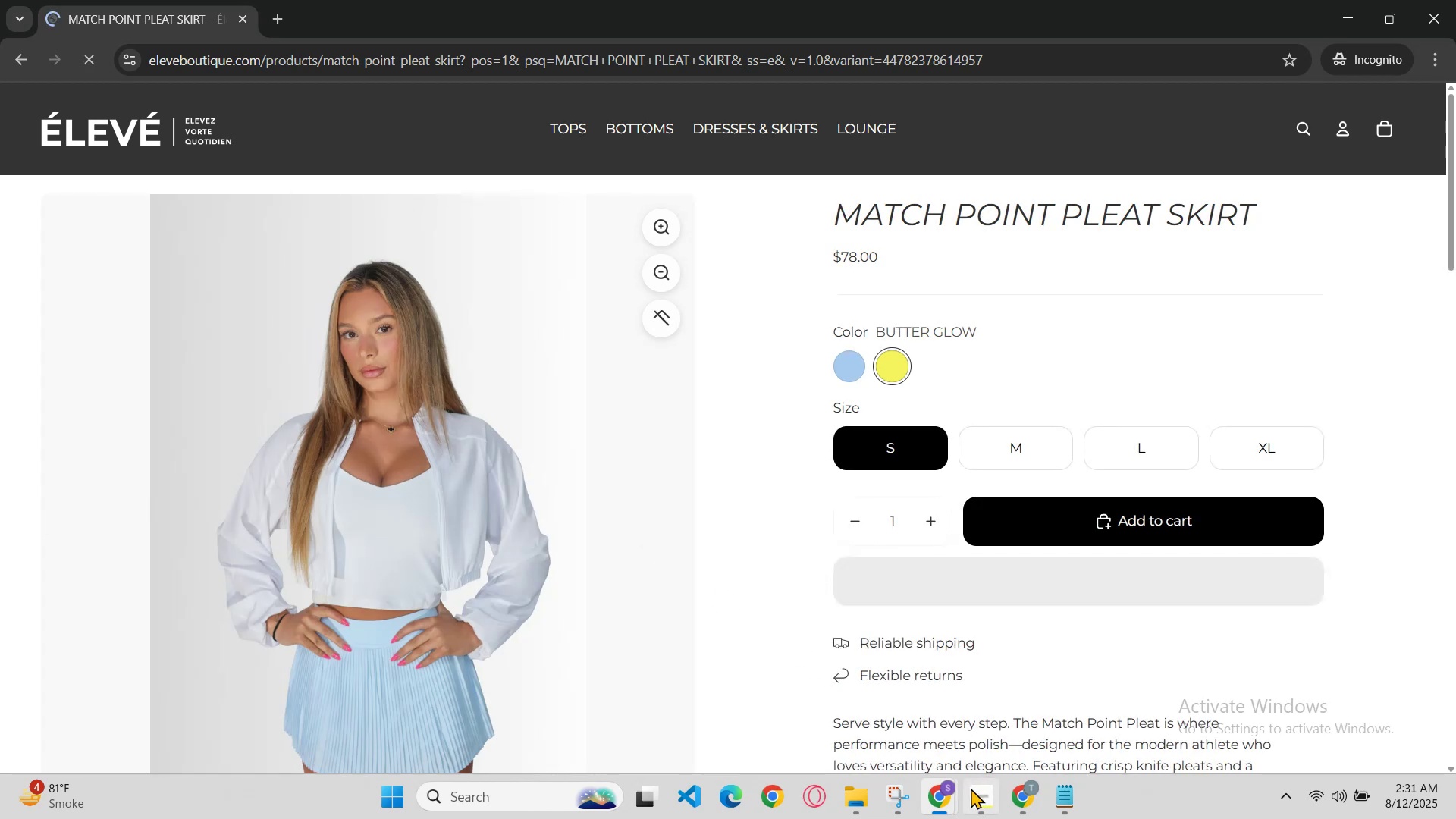 
left_click_drag(start_coordinate=[951, 797], to_coordinate=[947, 797])
 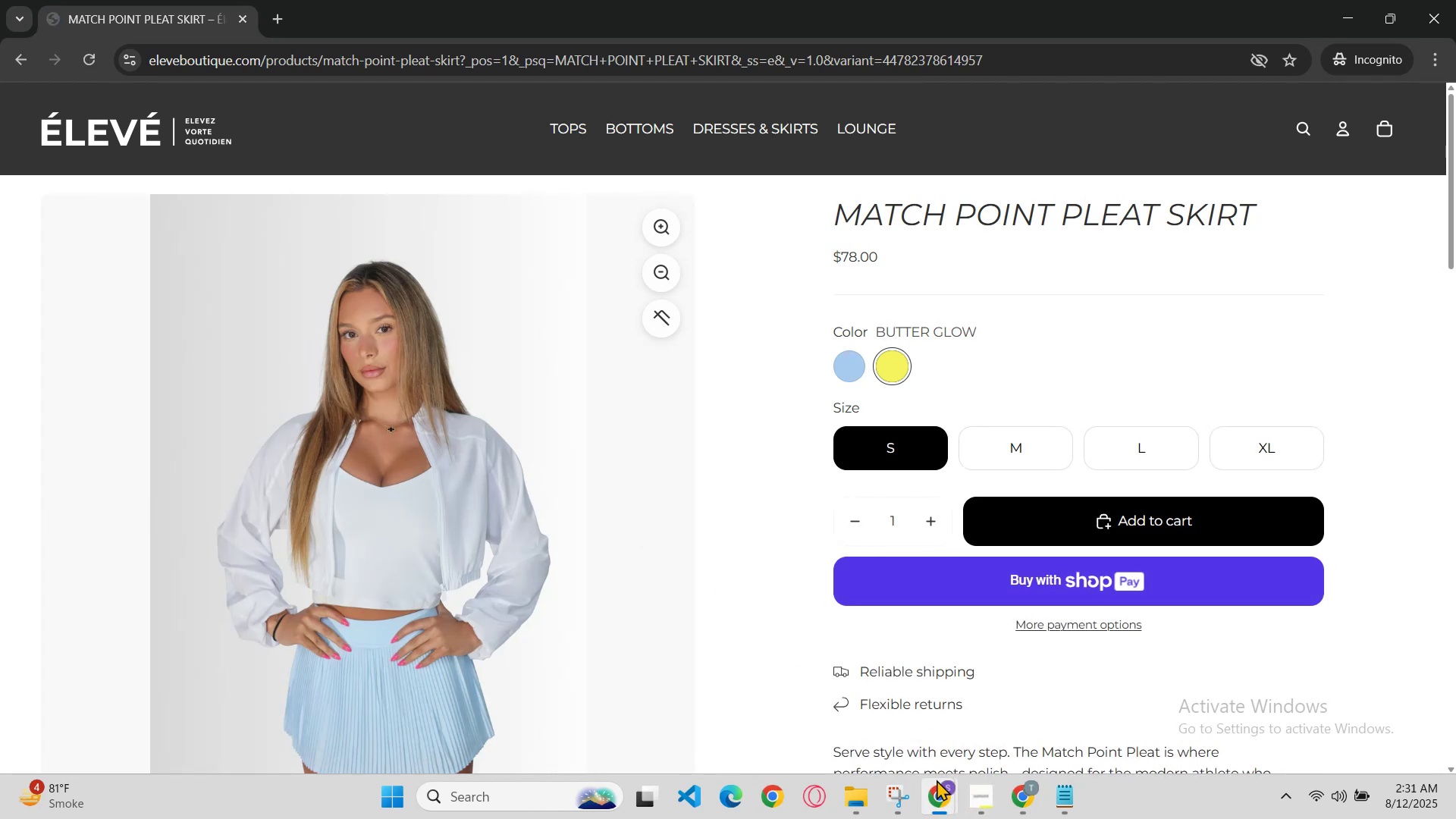 
left_click([940, 783])
 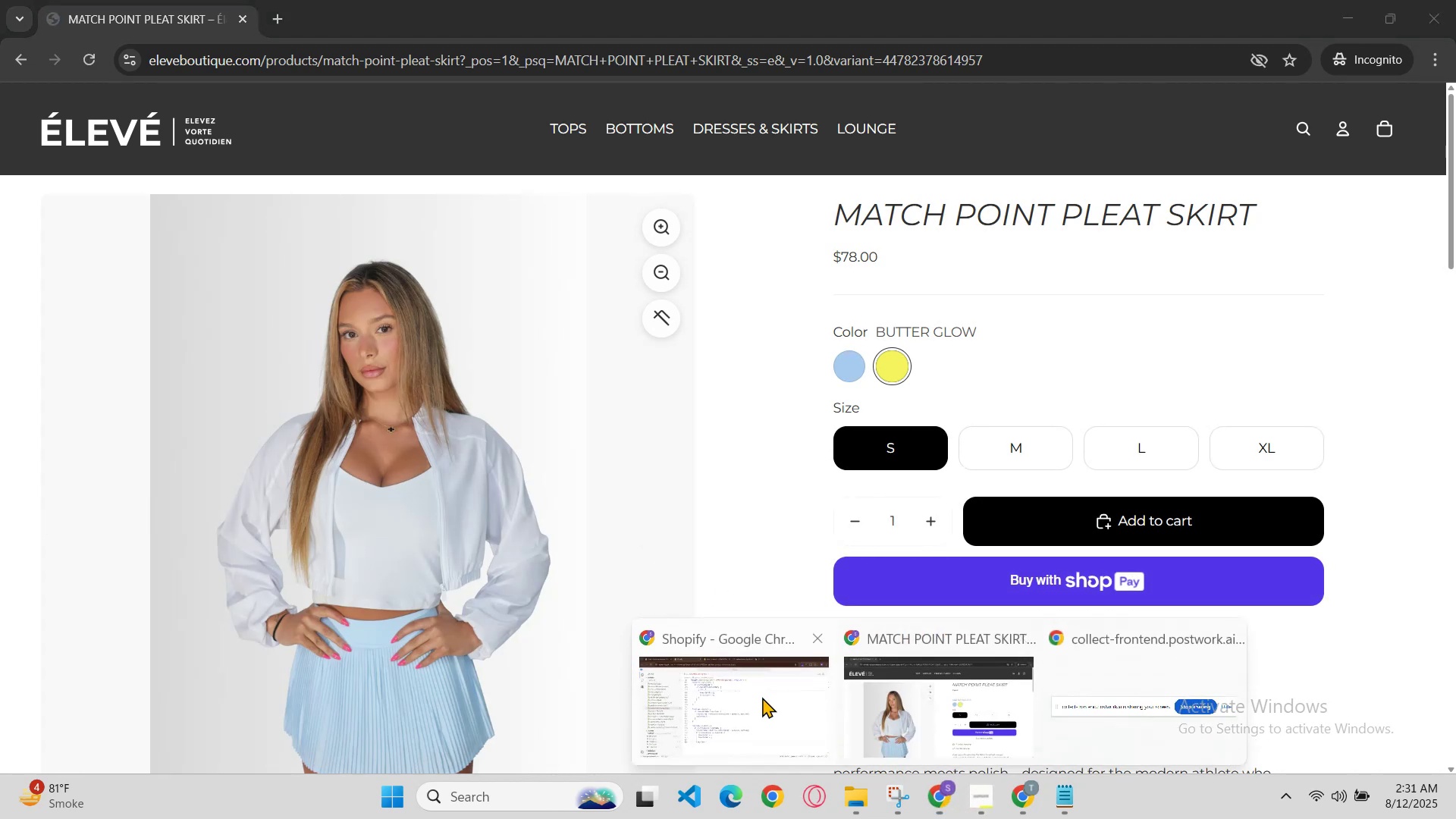 
left_click([761, 696])
 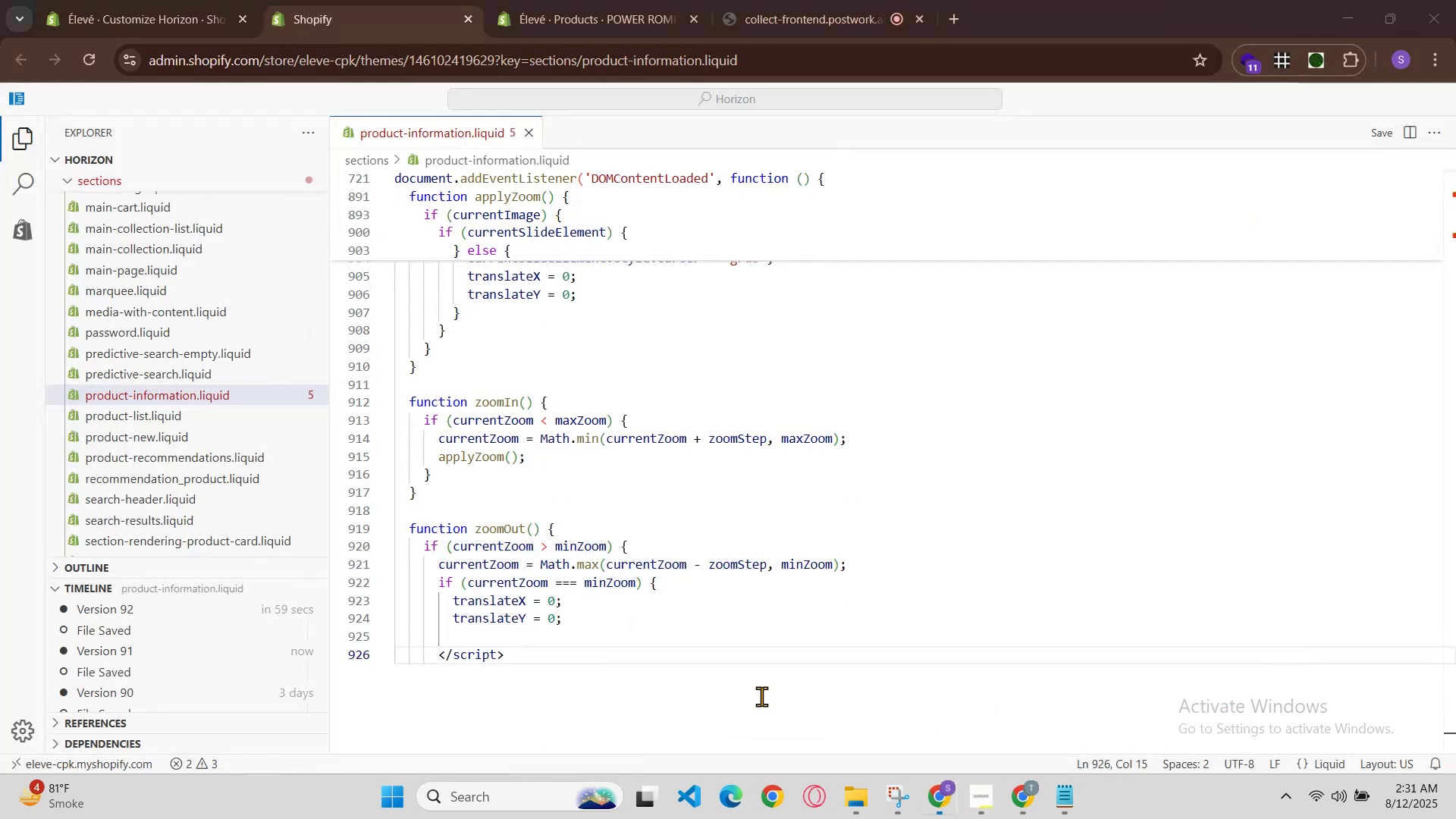 
key(Control+Z)
 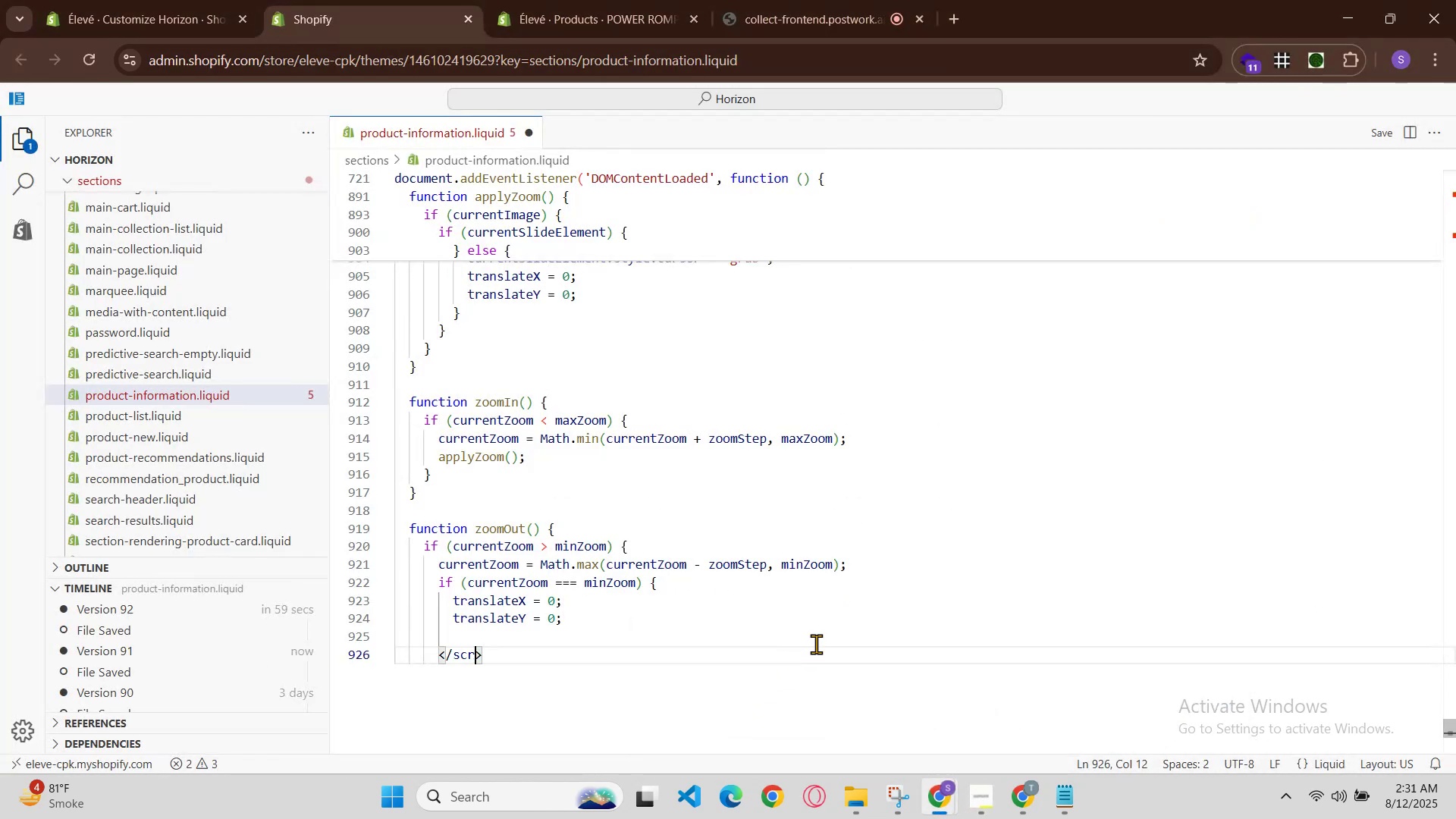 
key(Control+Z)
 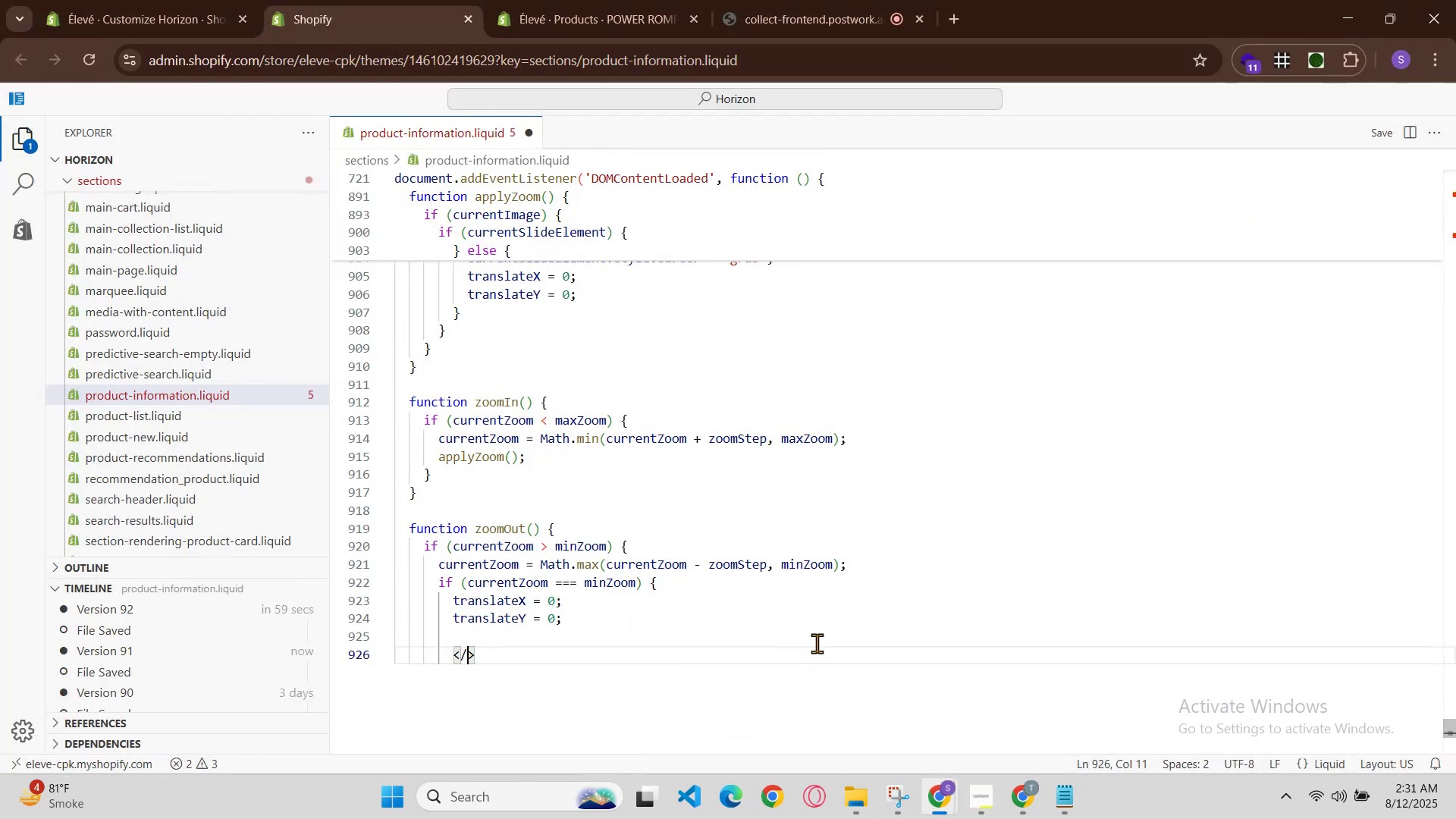 
key(Control+Z)
 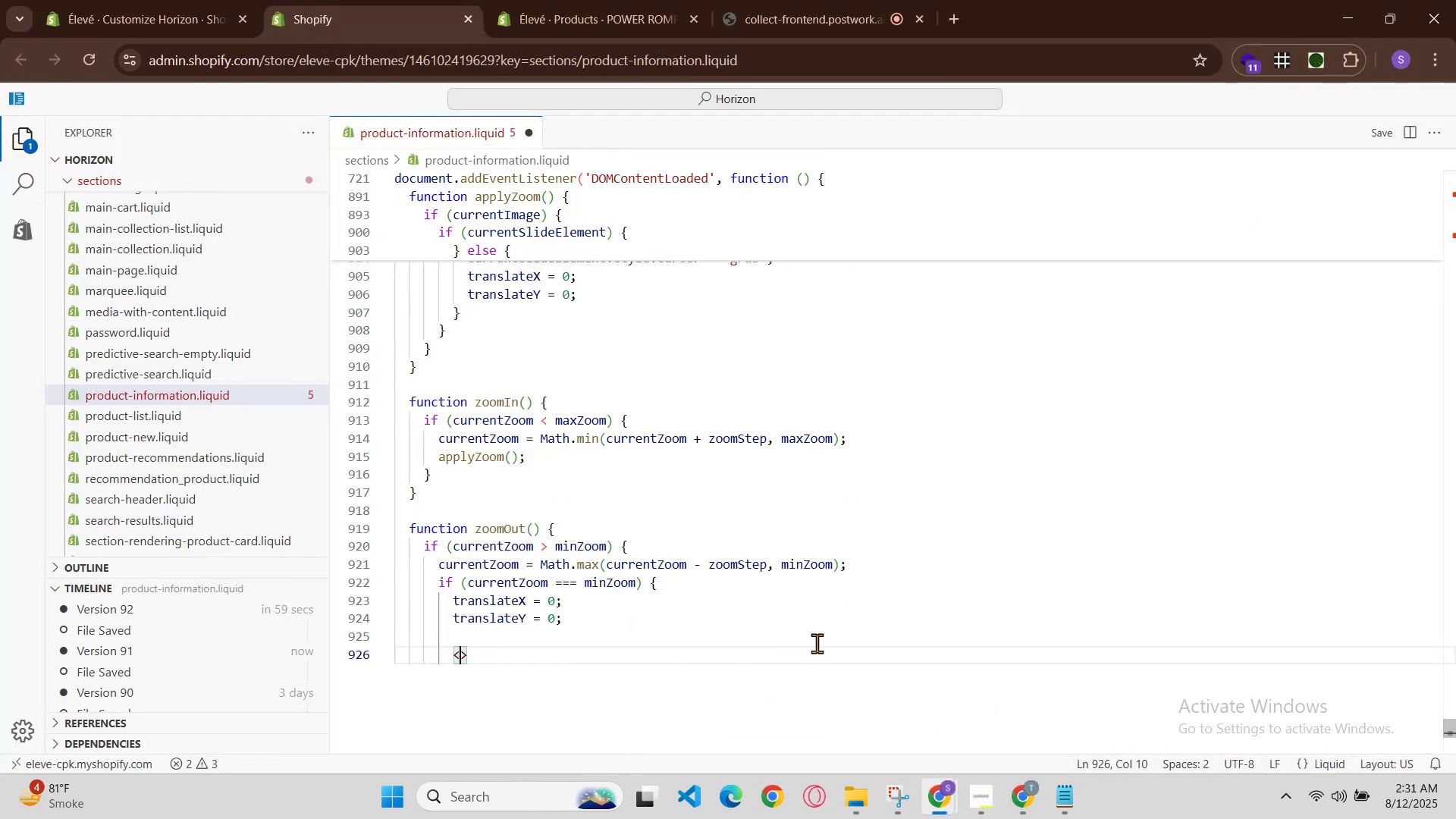 
key(Control+Z)
 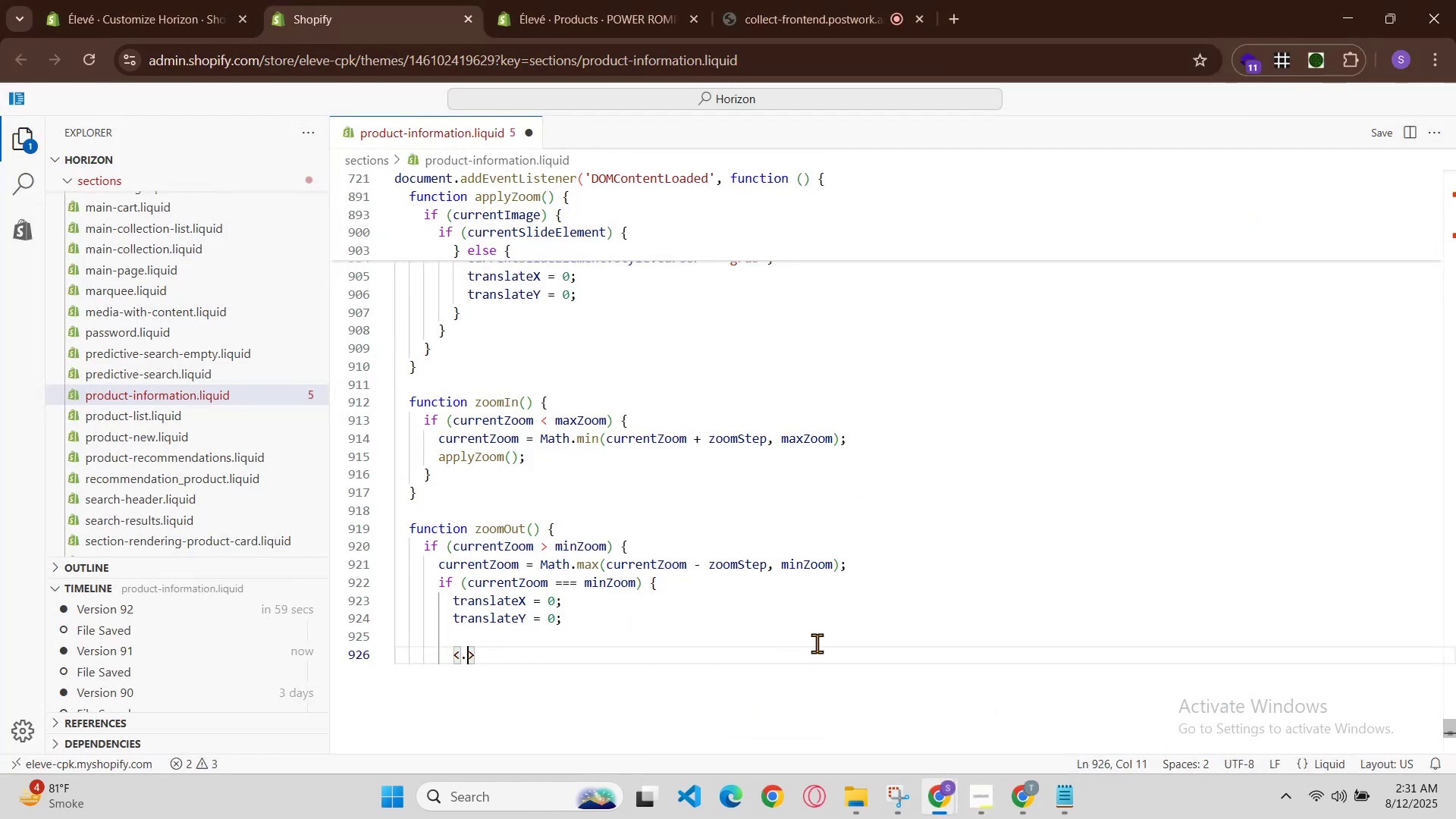 
key(Control+Z)
 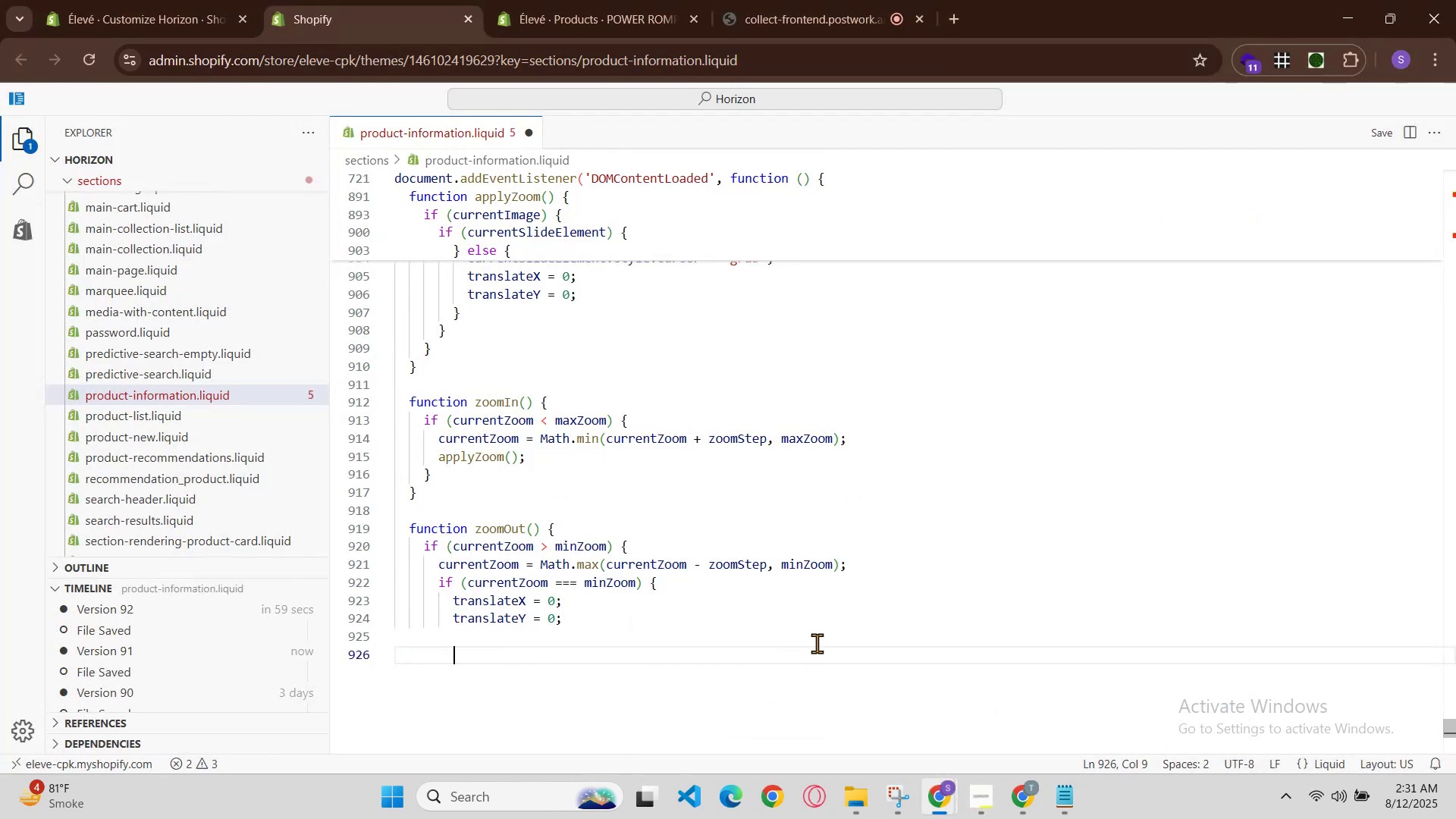 
key(Control+Z)
 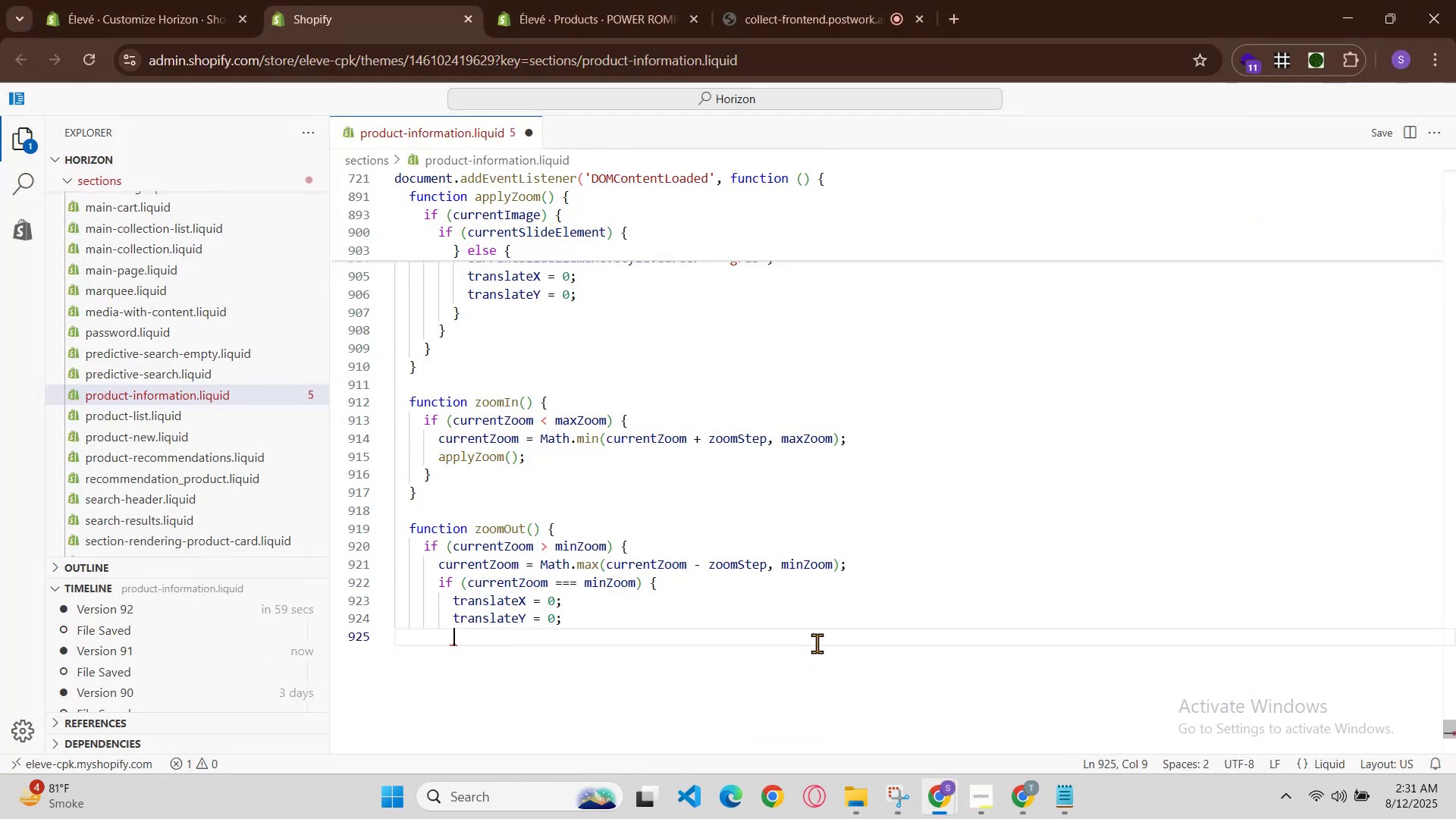 
key(Control+Z)
 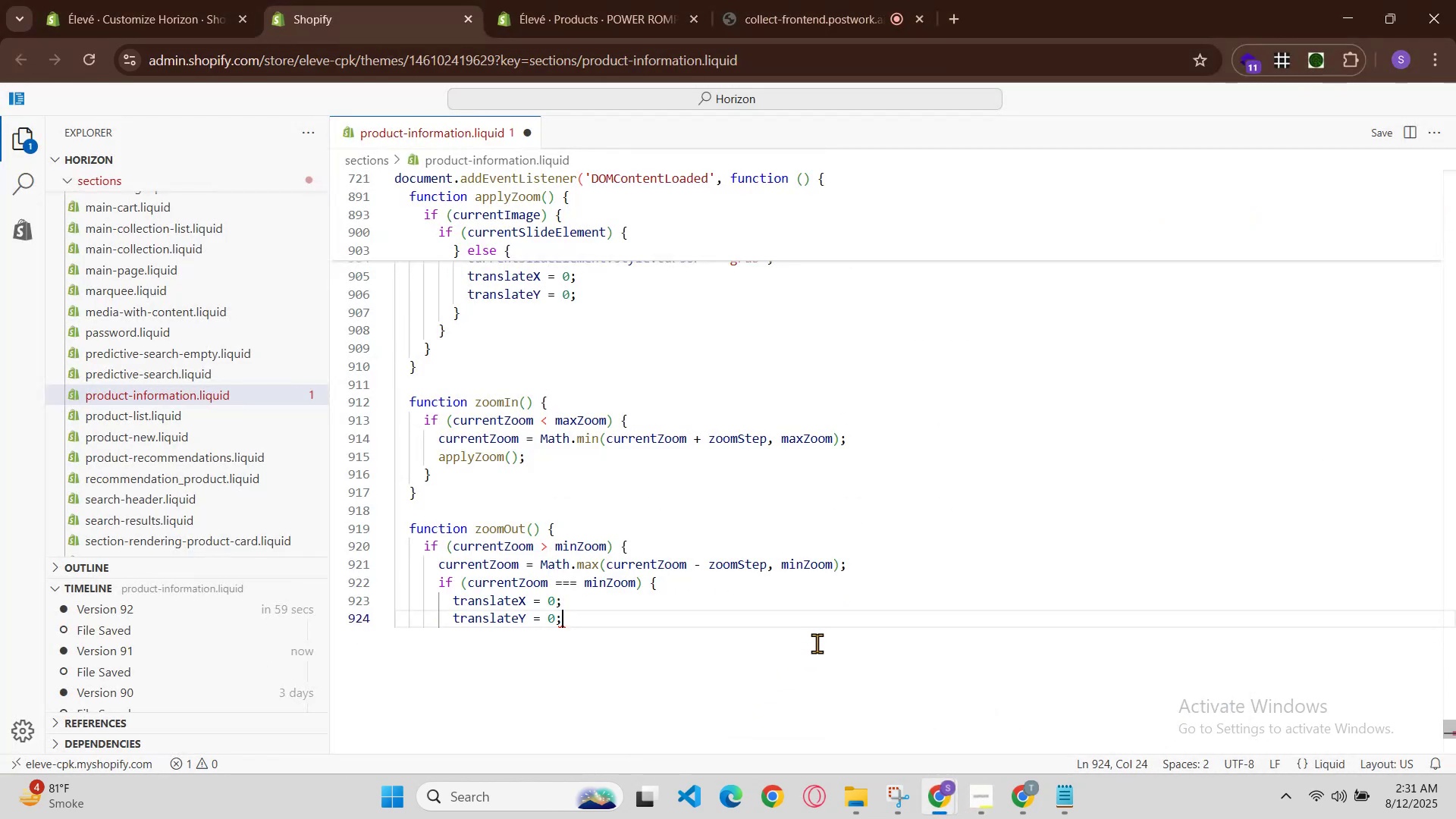 
key(Control+Z)
 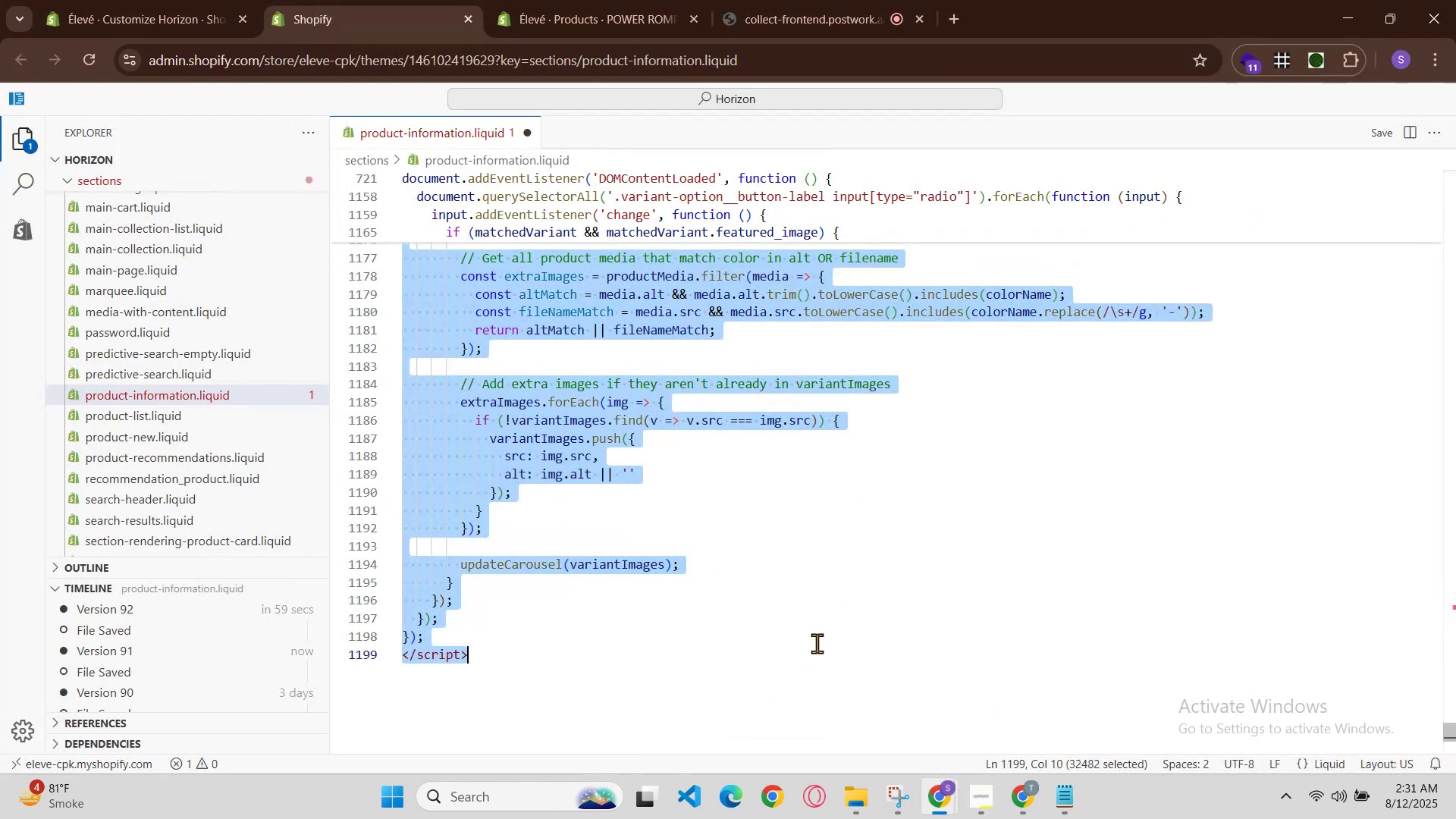 
hold_key(key=ControlLeft, duration=0.65)
 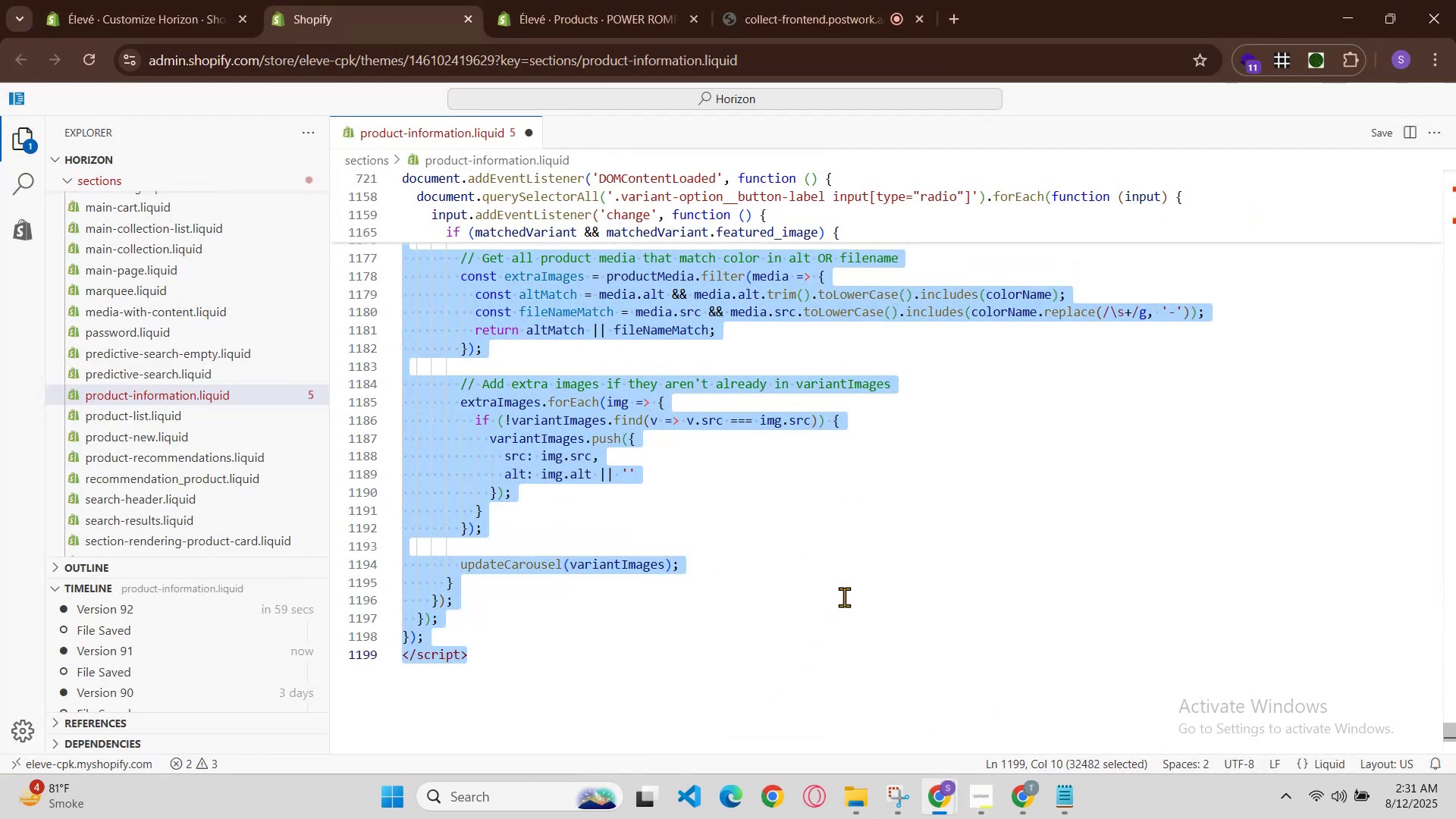 
hold_key(key=S, duration=0.34)
 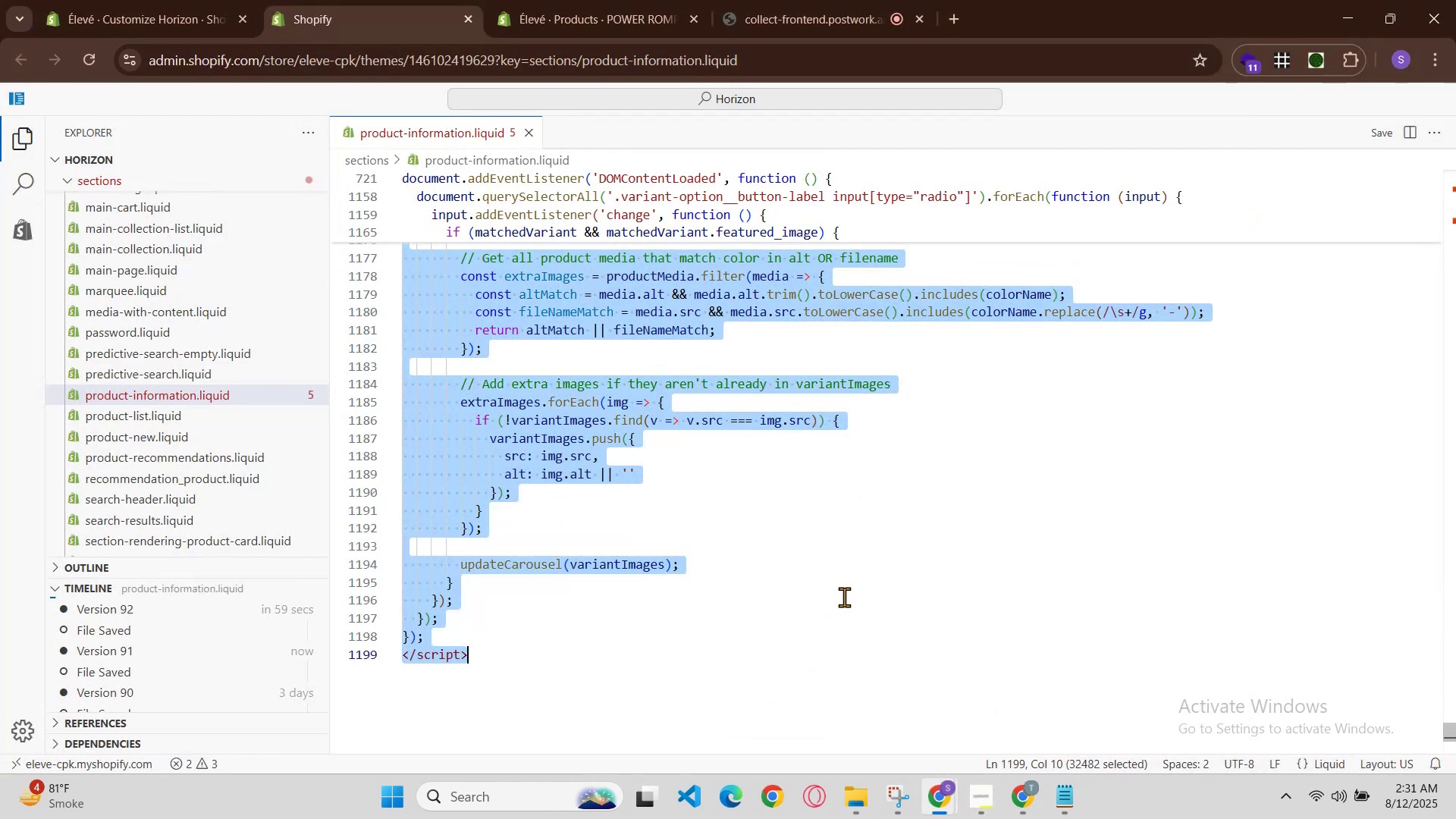 
left_click([843, 597])
 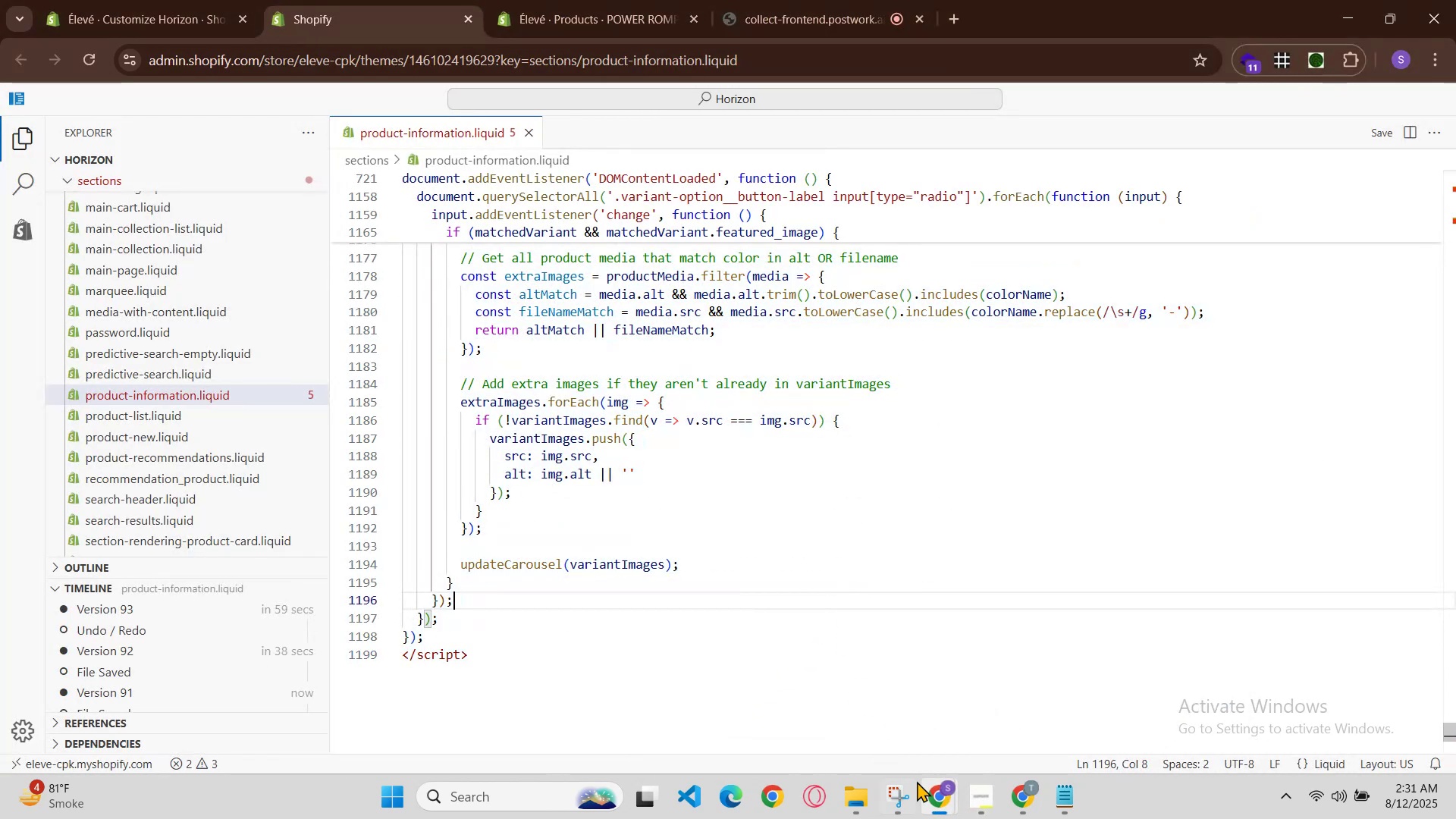 
left_click([935, 799])
 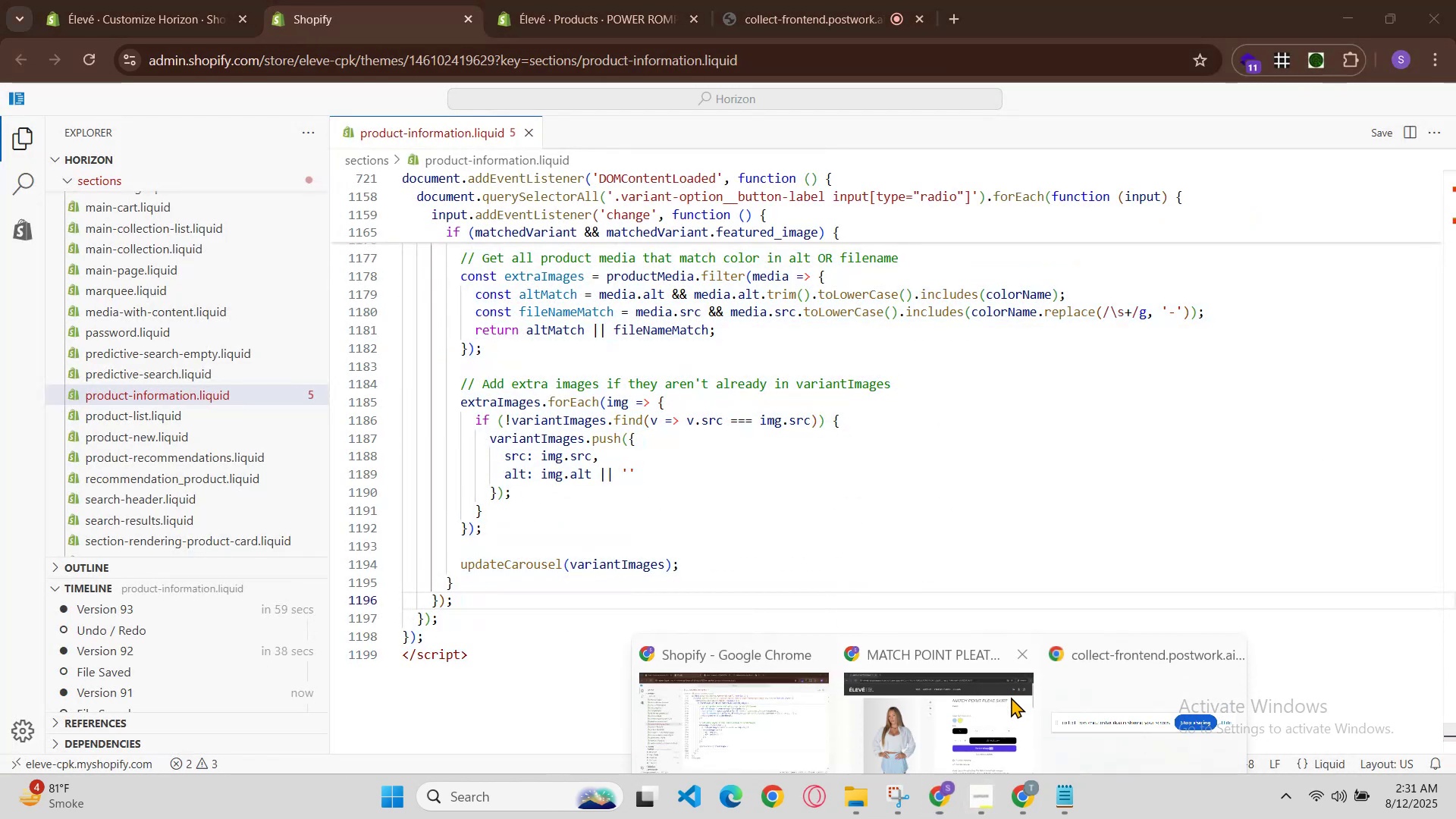 
left_click_drag(start_coordinate=[1009, 696], to_coordinate=[1001, 698])
 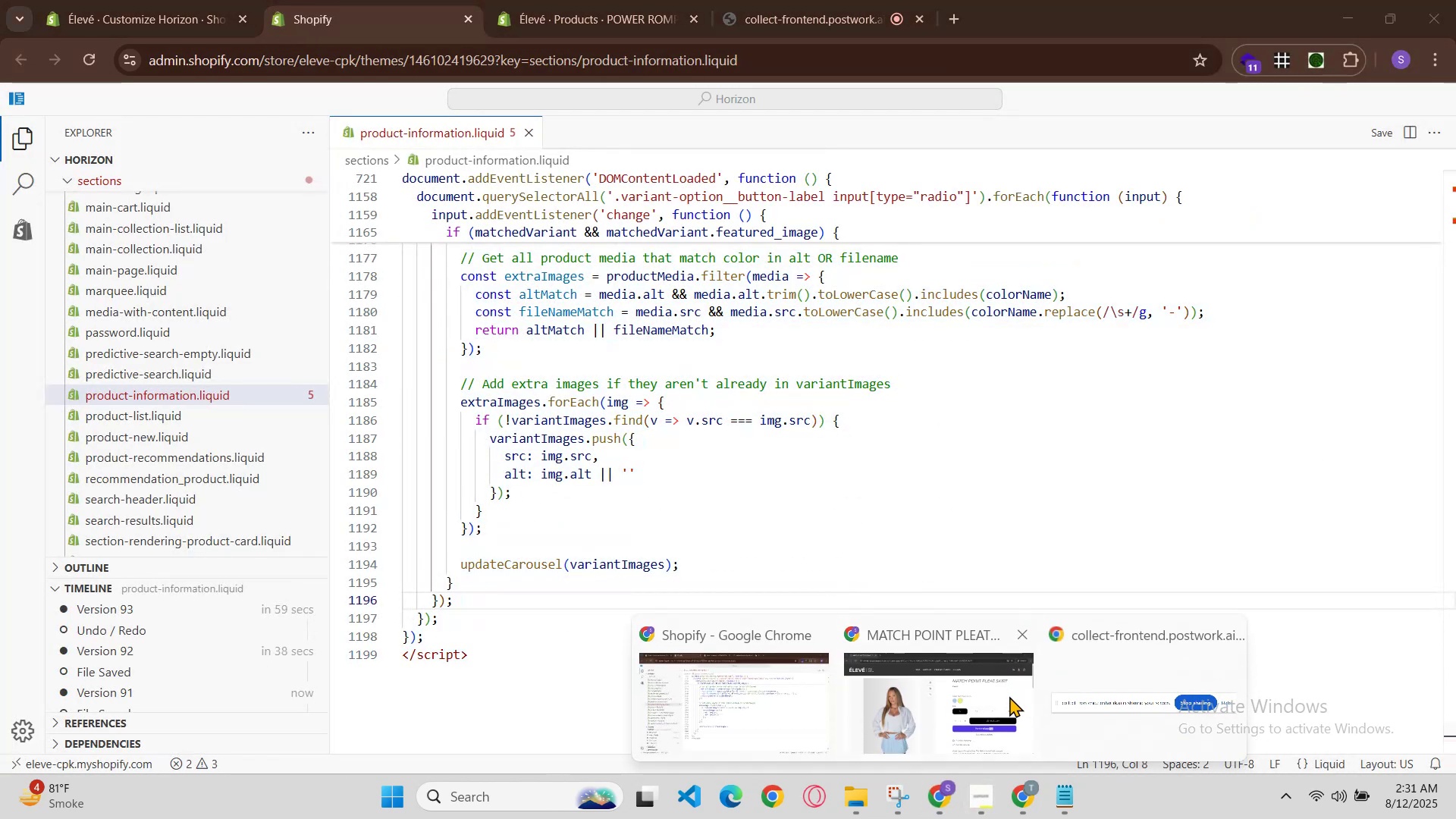 
key(Control+R)
 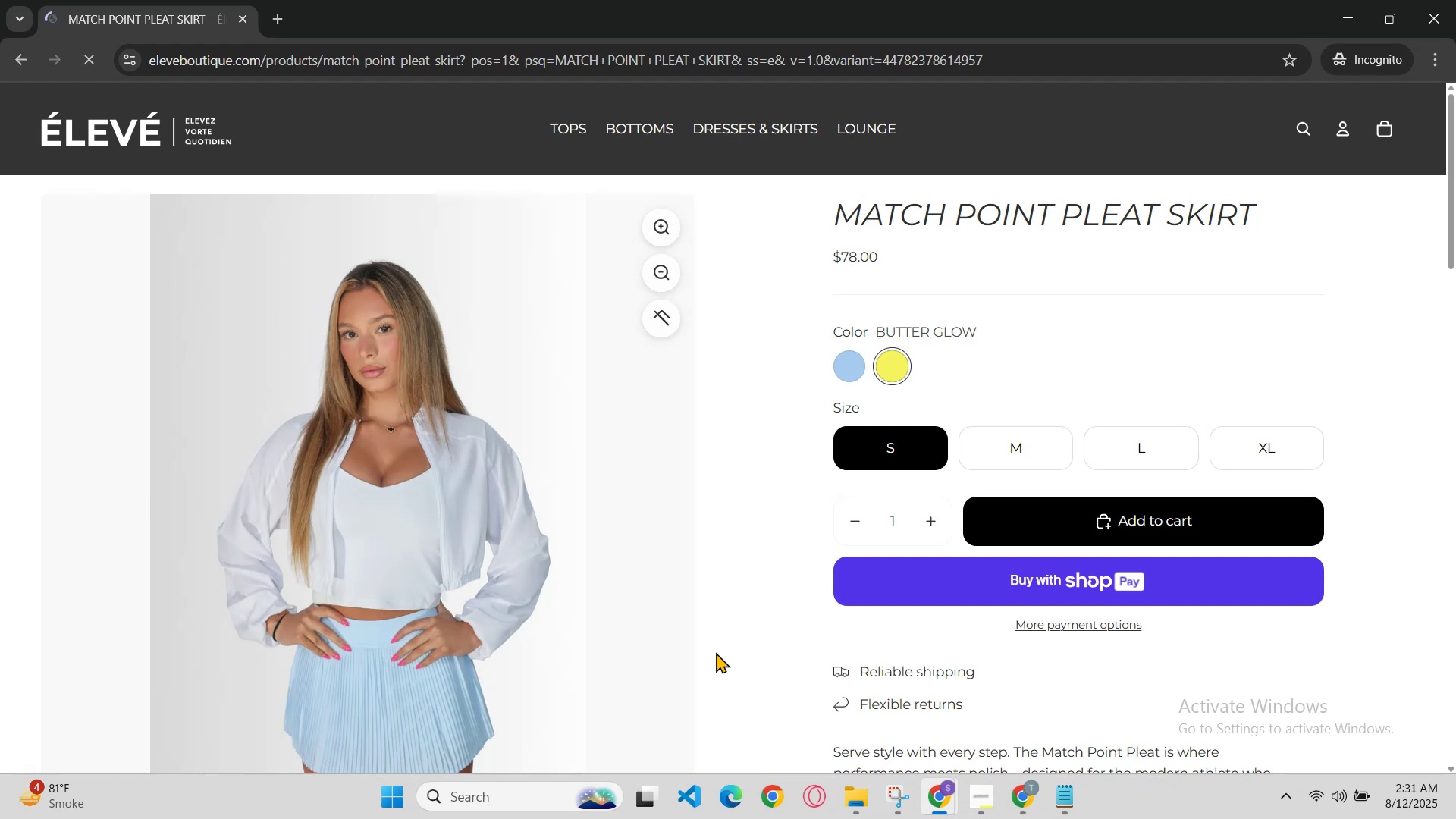 
scroll: coordinate [742, 613], scroll_direction: none, amount: 0.0
 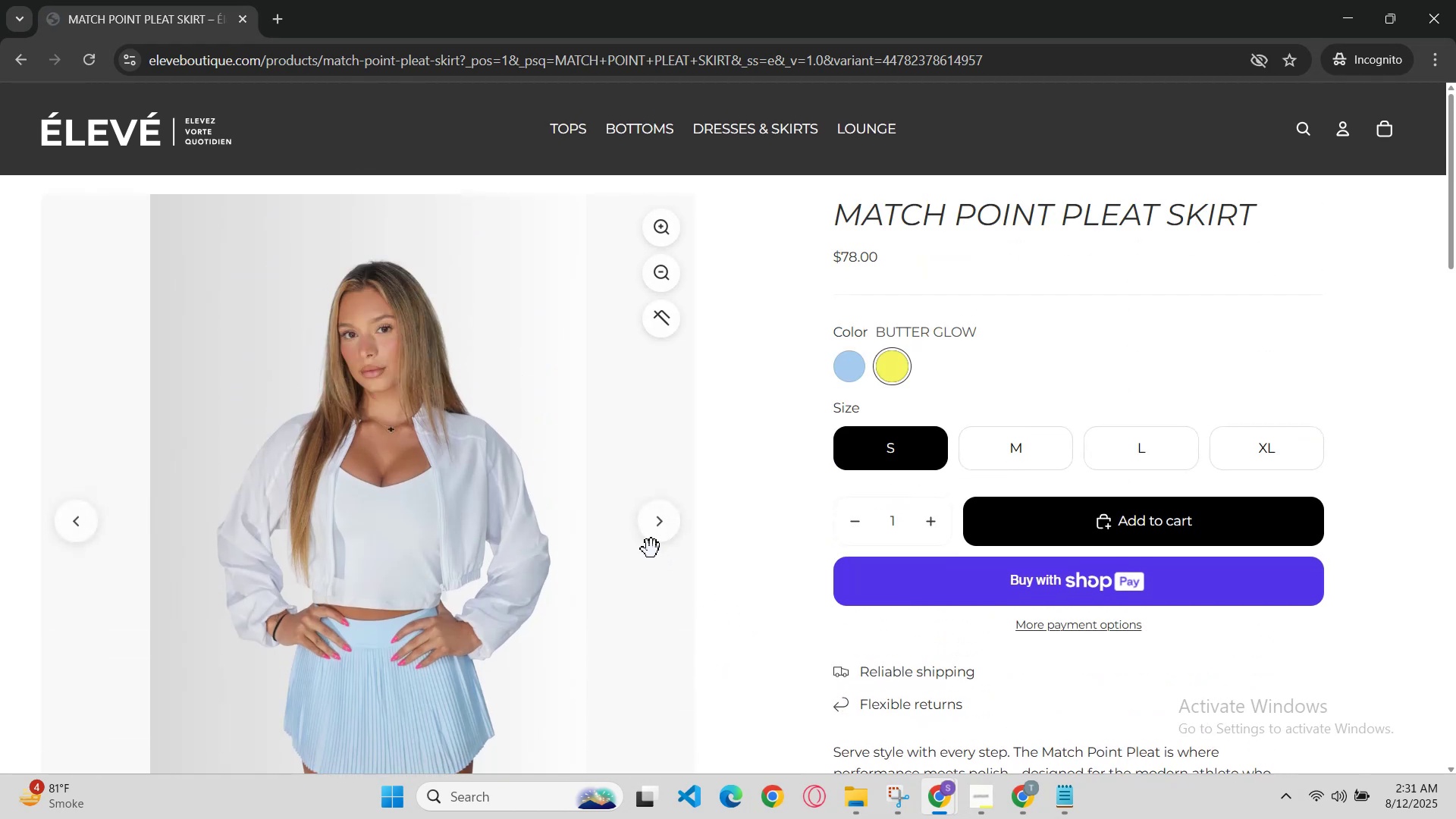 
left_click([651, 549])
 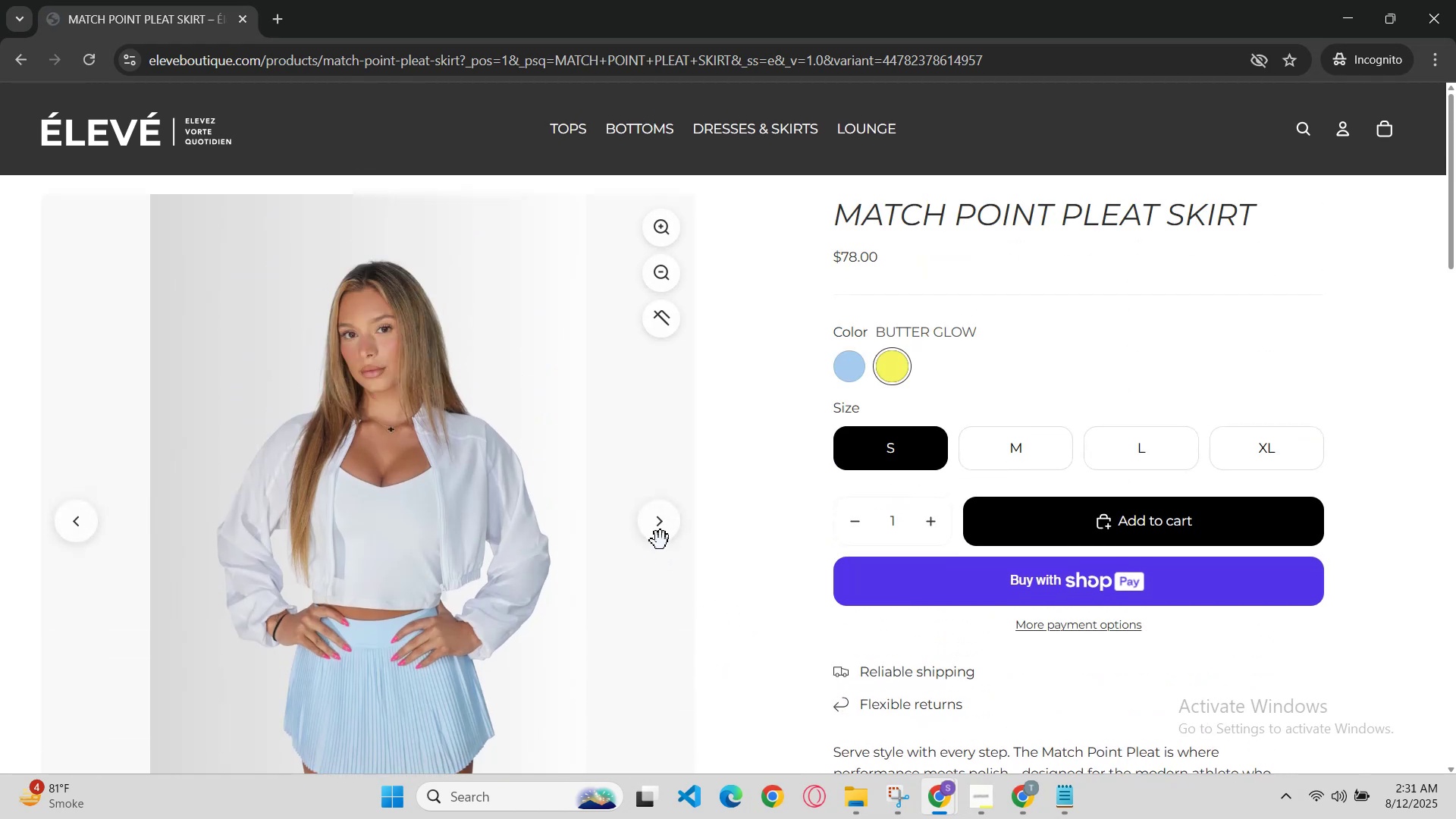 
left_click([669, 534])
 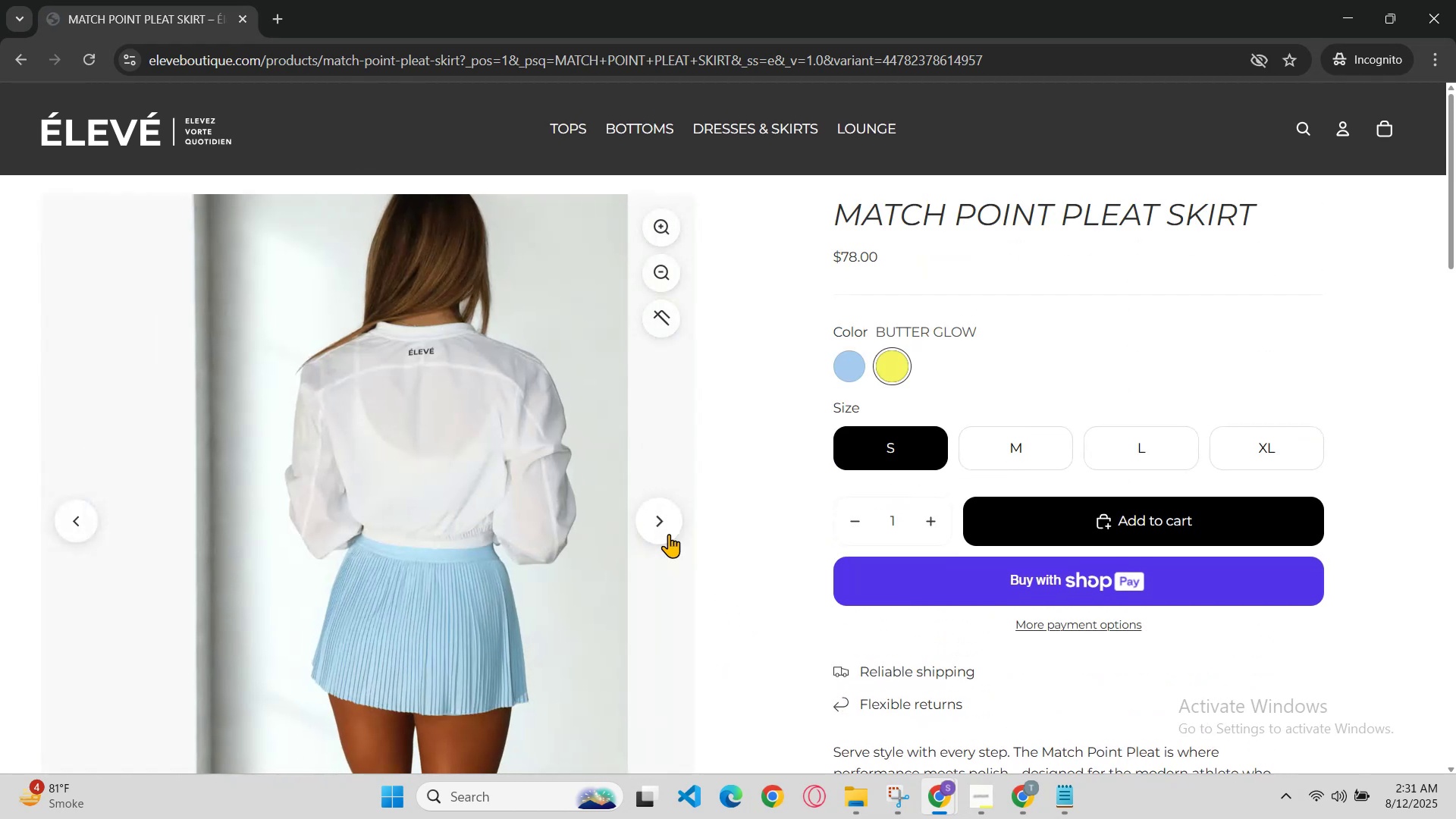 
left_click([669, 534])
 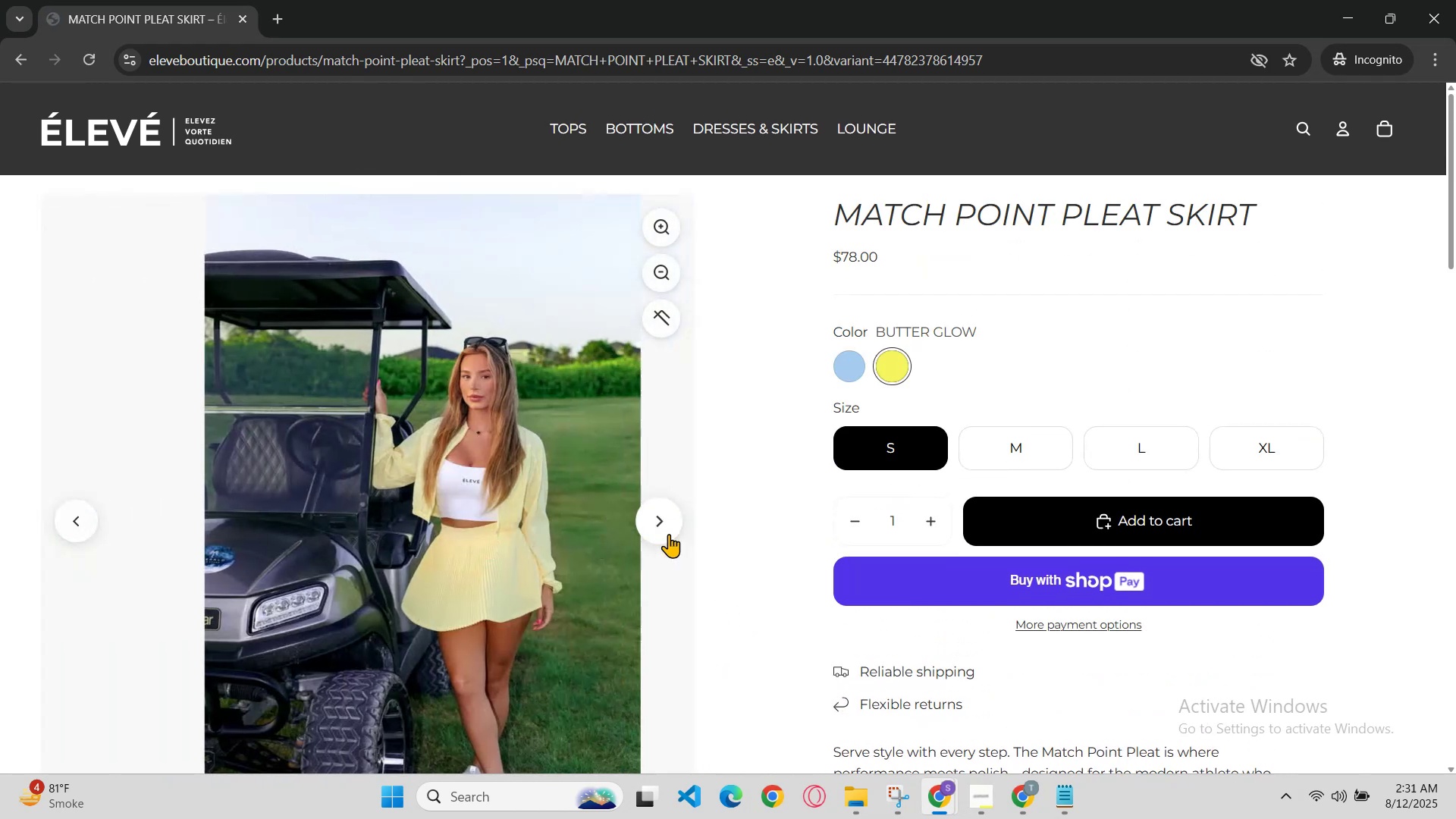 
left_click([669, 534])
 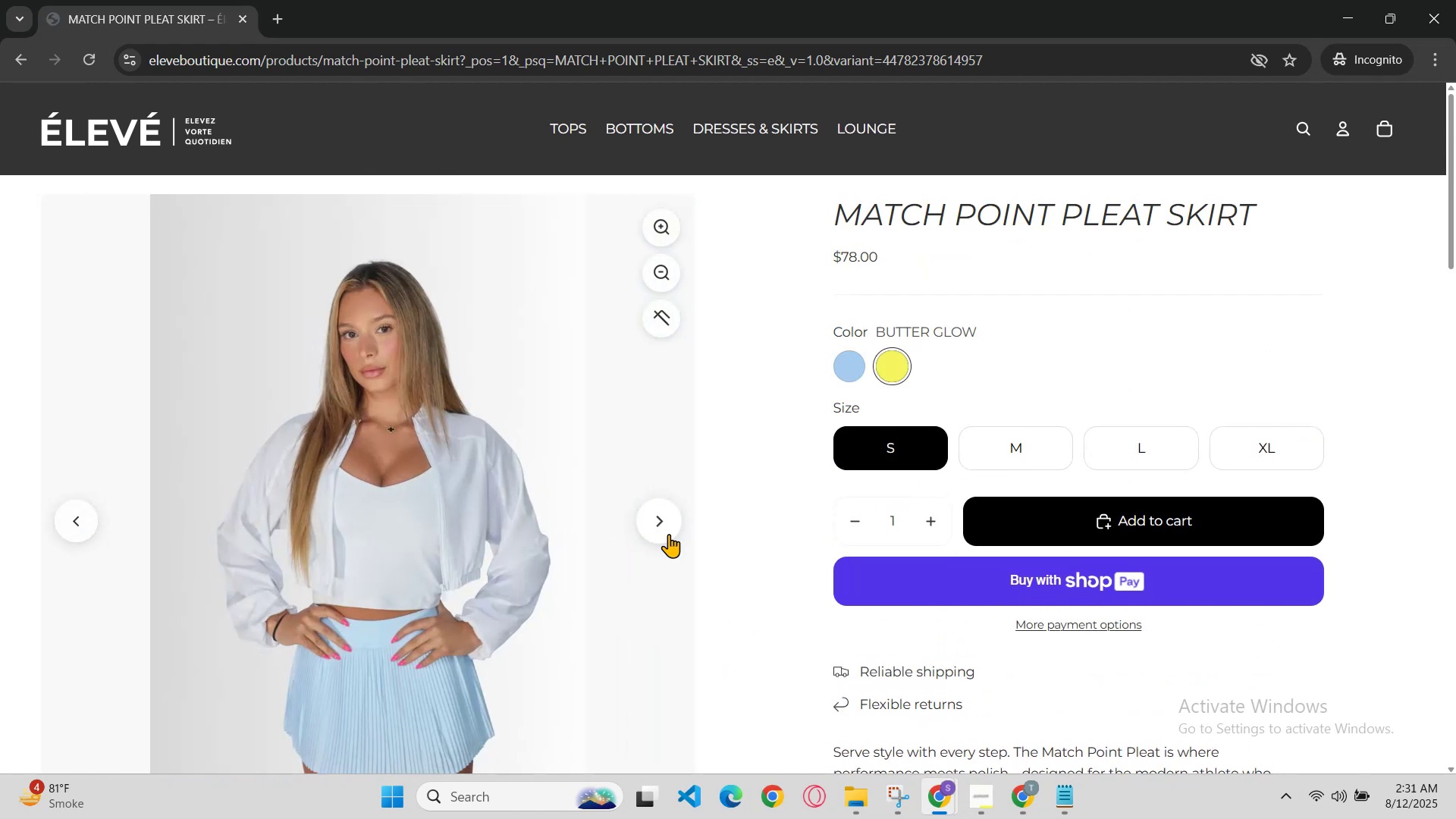 
double_click([669, 534])
 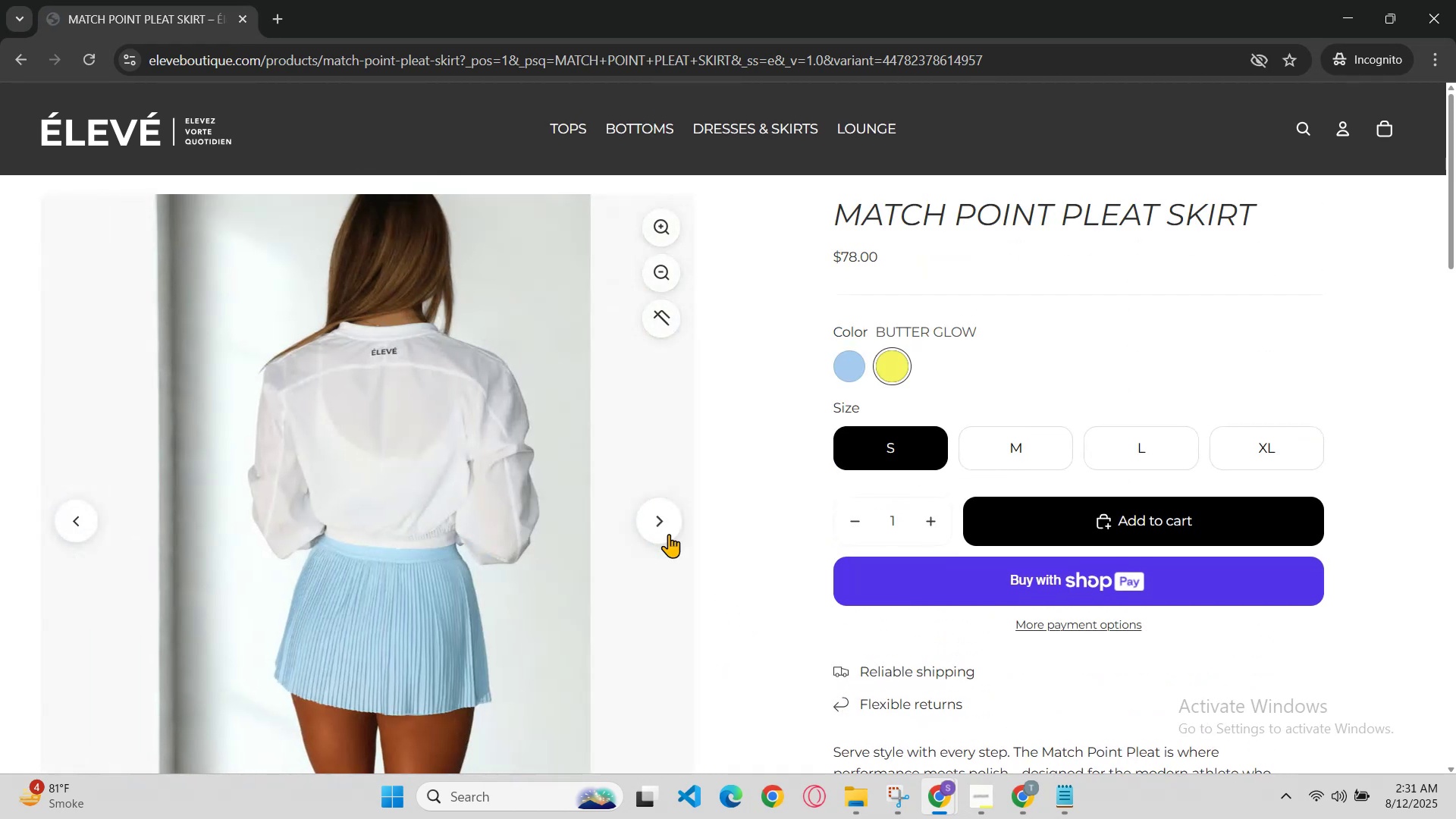 
triple_click([669, 534])
 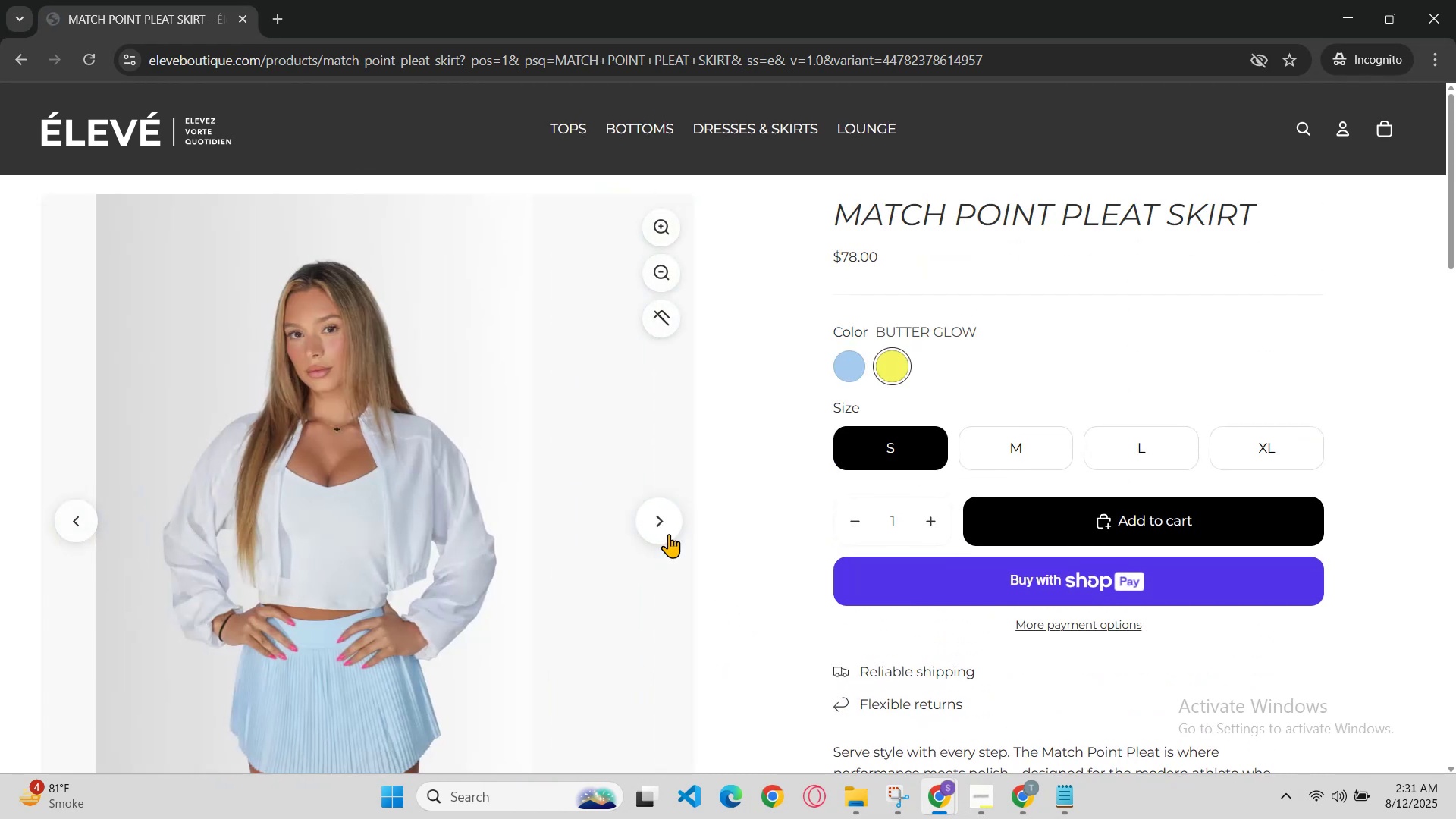 
left_click([669, 534])
 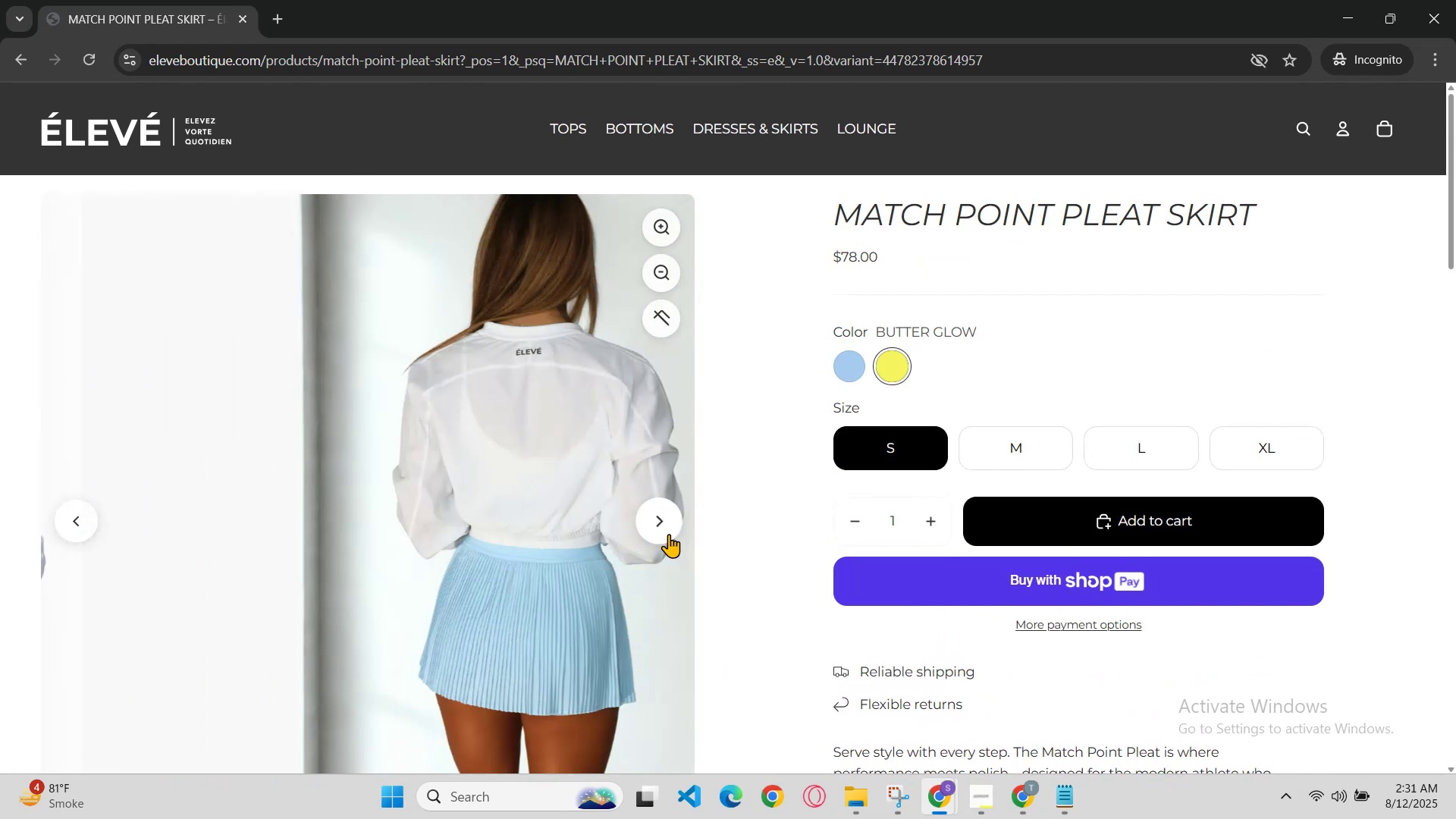 
left_click([669, 534])
 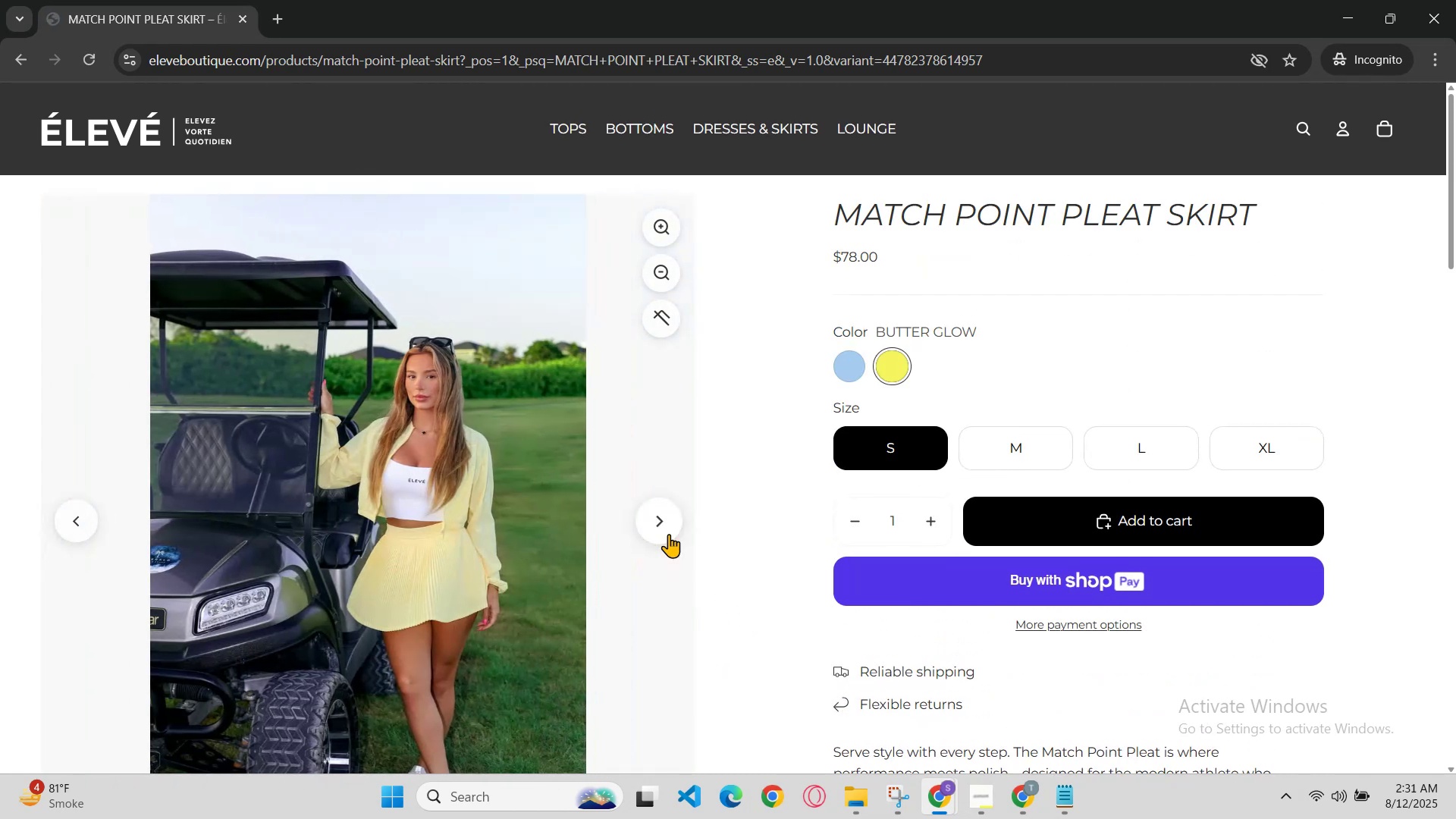 
left_click([669, 534])
 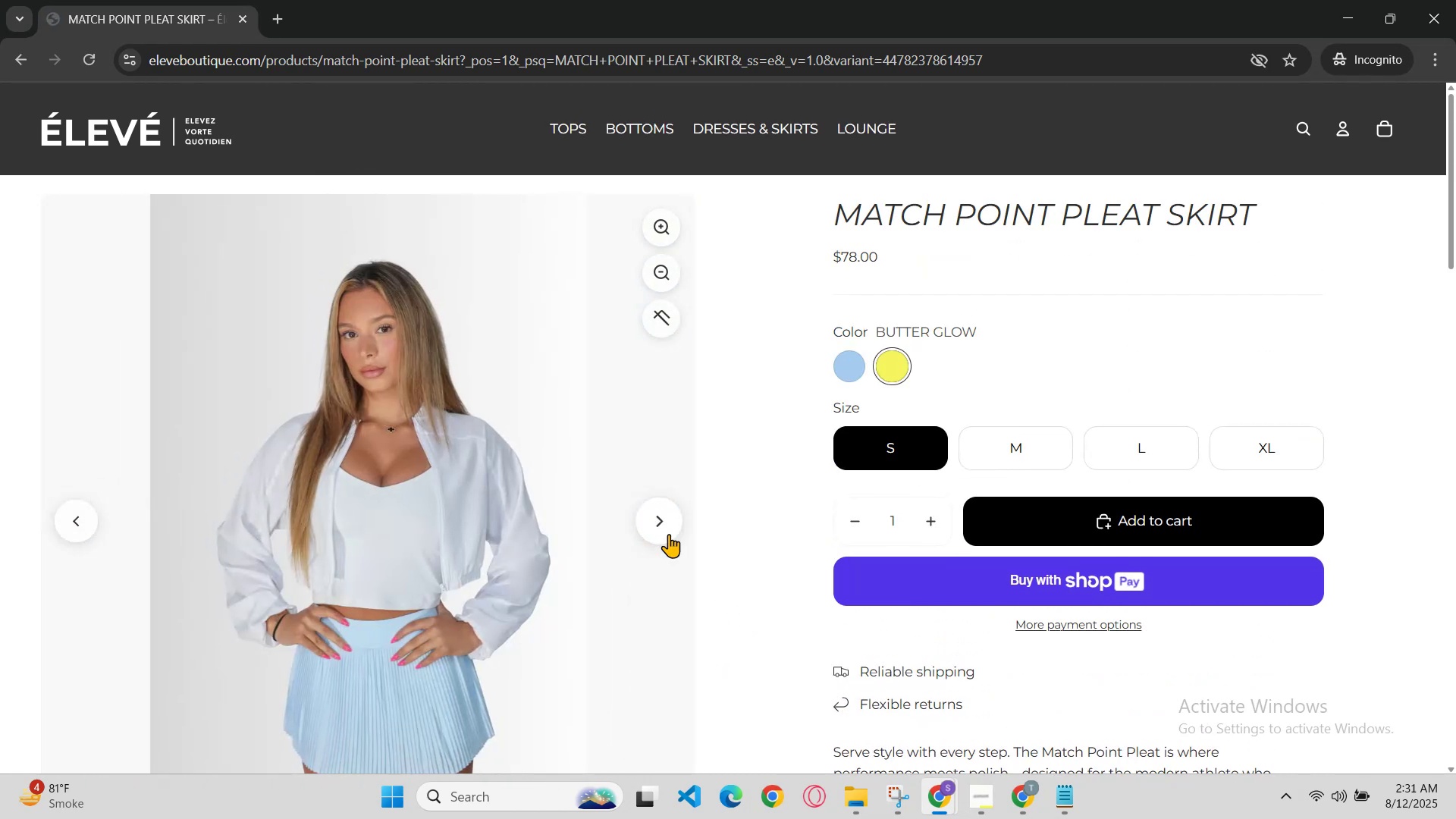 
left_click([669, 534])
 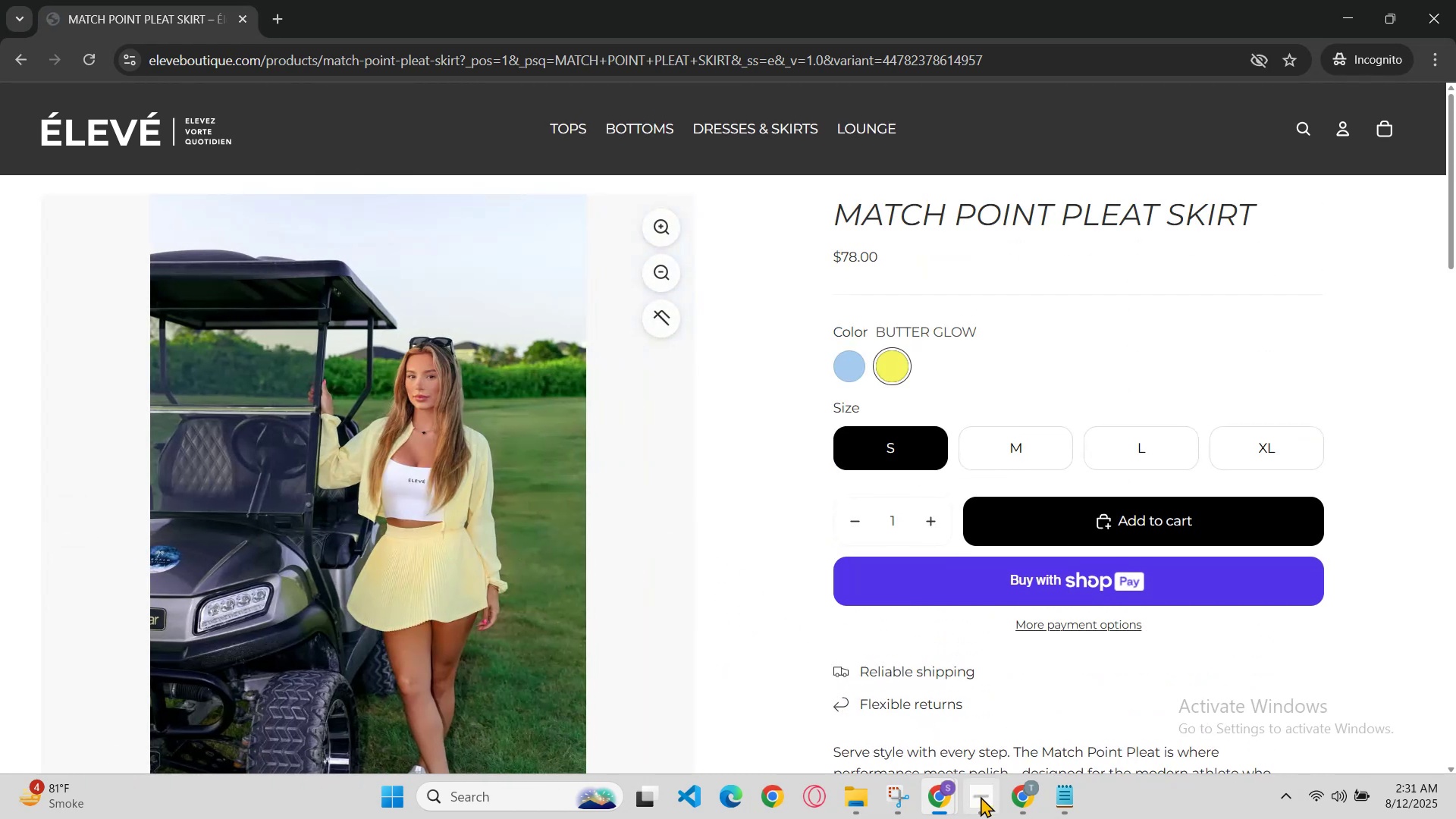 
left_click_drag(start_coordinate=[927, 795], to_coordinate=[924, 799])
 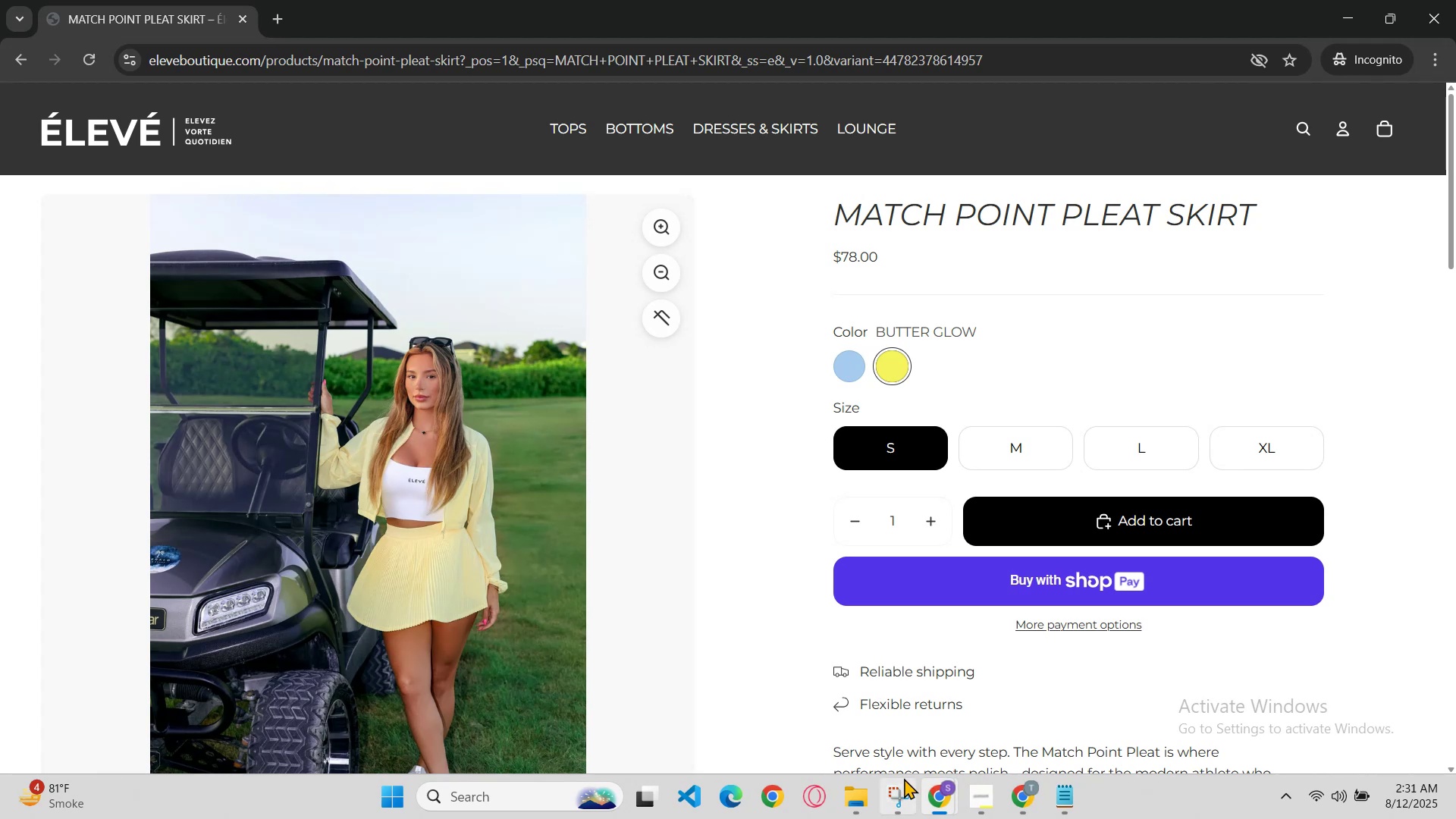 
left_click_drag(start_coordinate=[930, 798], to_coordinate=[930, 804])
 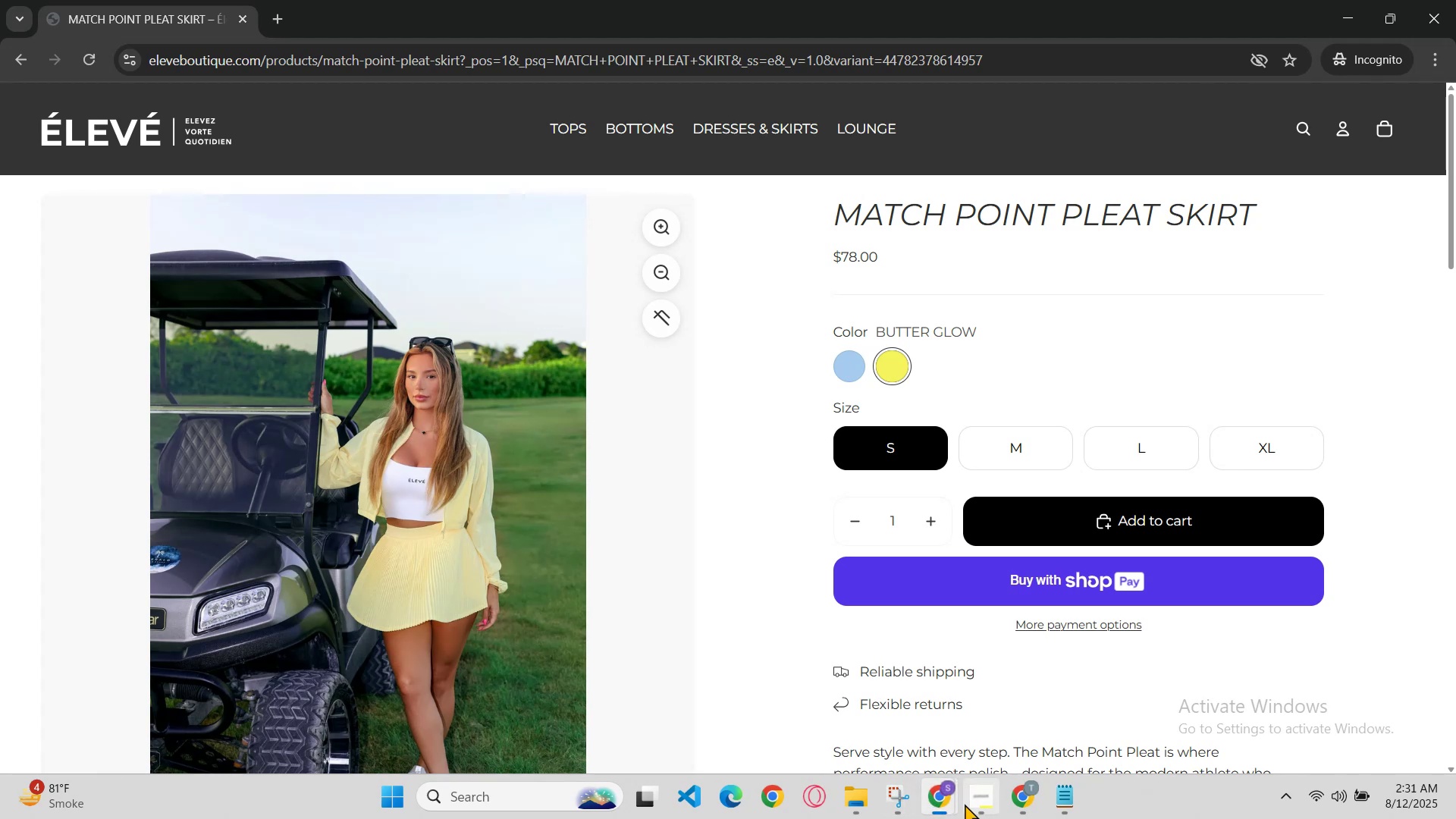 
left_click_drag(start_coordinate=[943, 800], to_coordinate=[940, 800])
 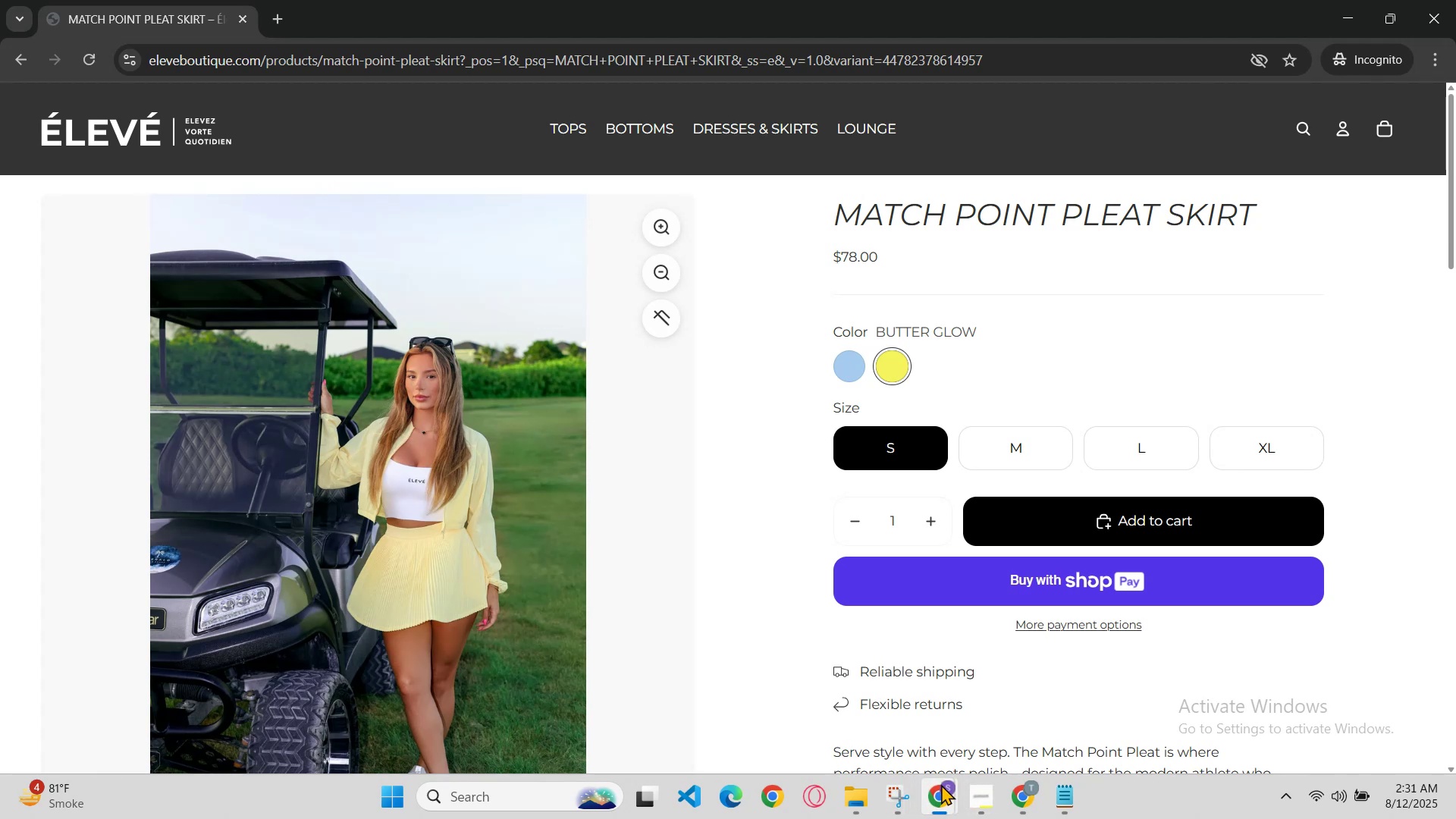 
left_click([952, 790])
 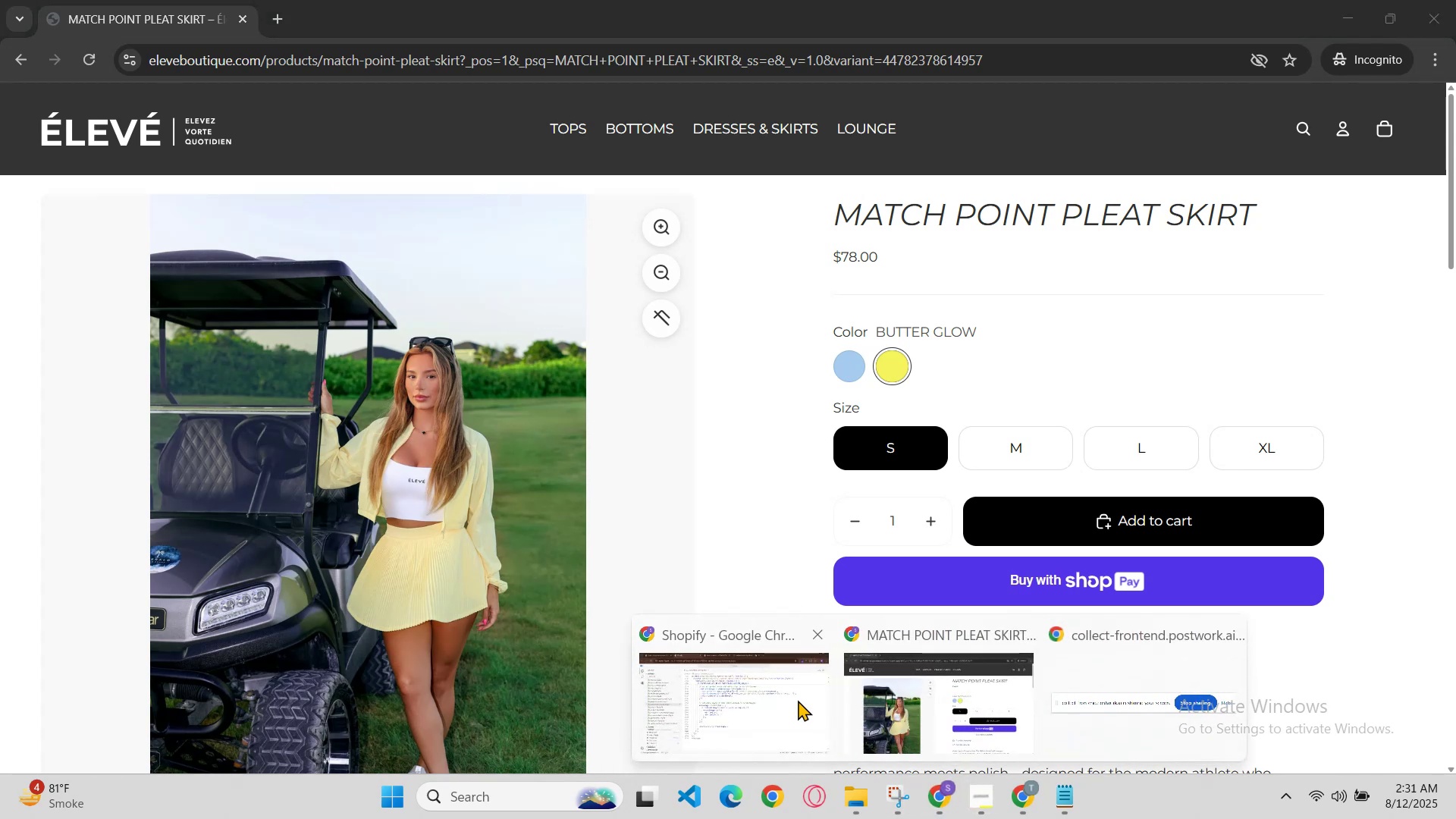 
scroll: coordinate [1200, 419], scroll_direction: up, amount: 243.0
 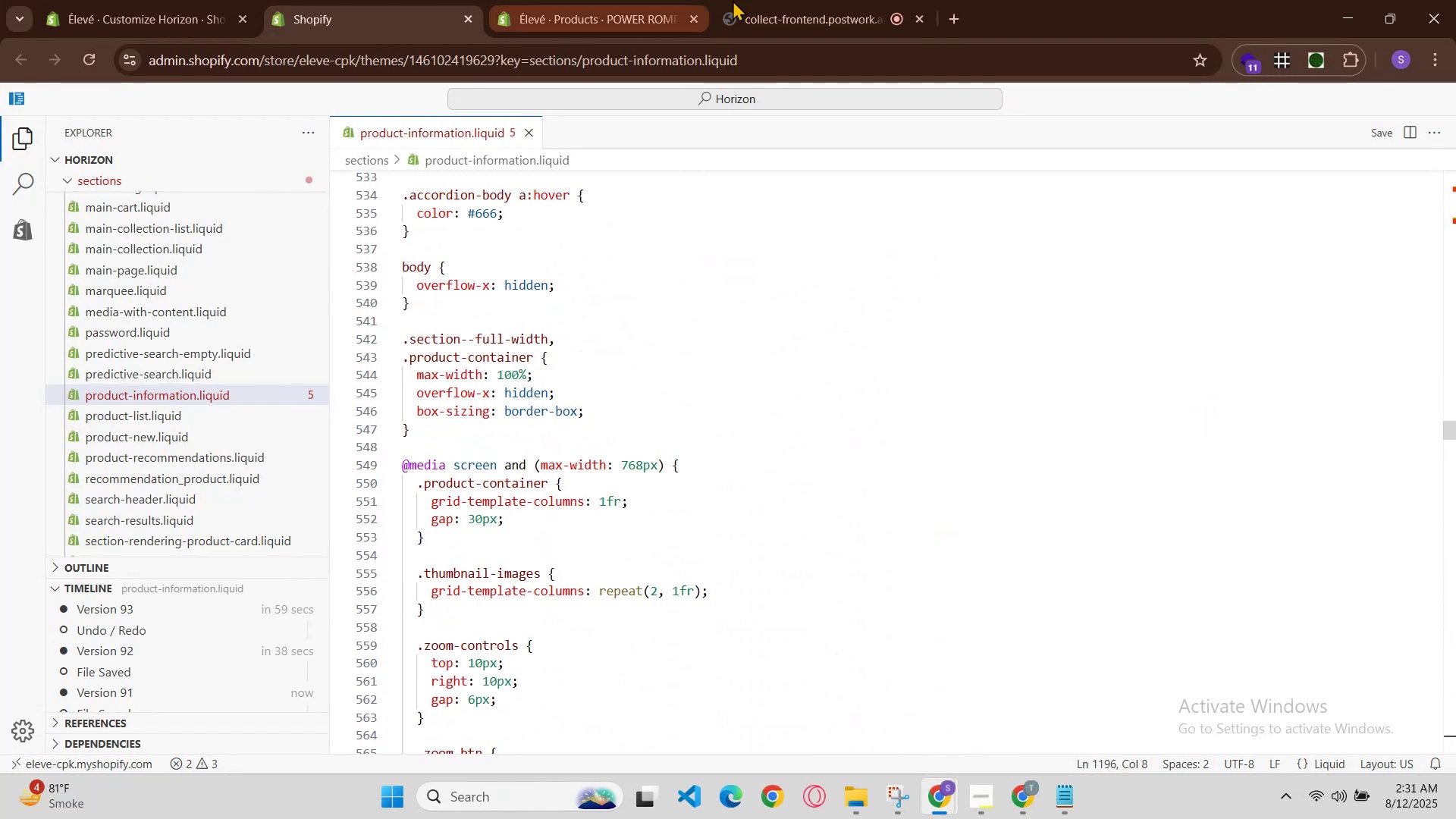 
left_click([824, 0])
 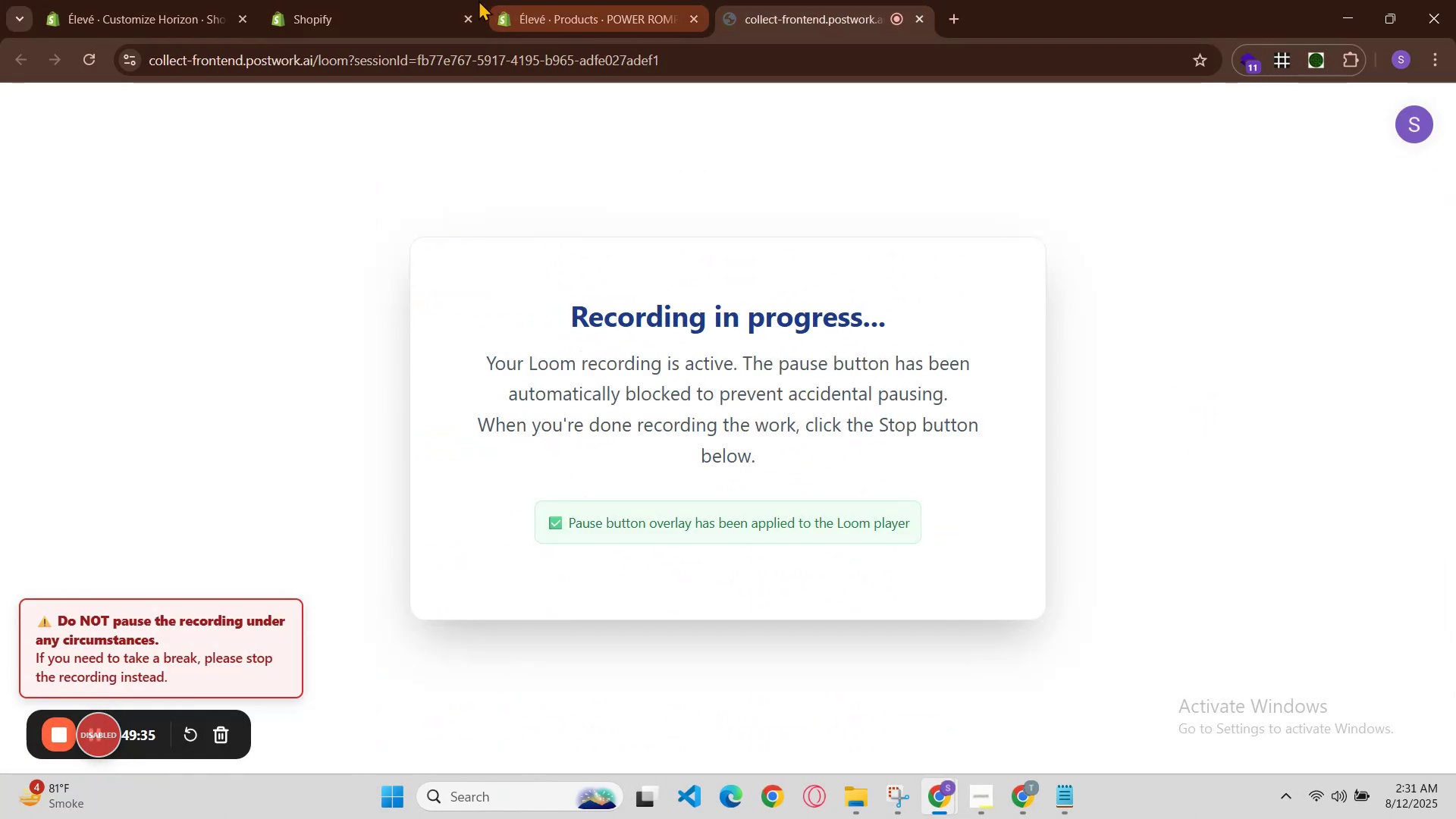 
left_click([465, 0])
 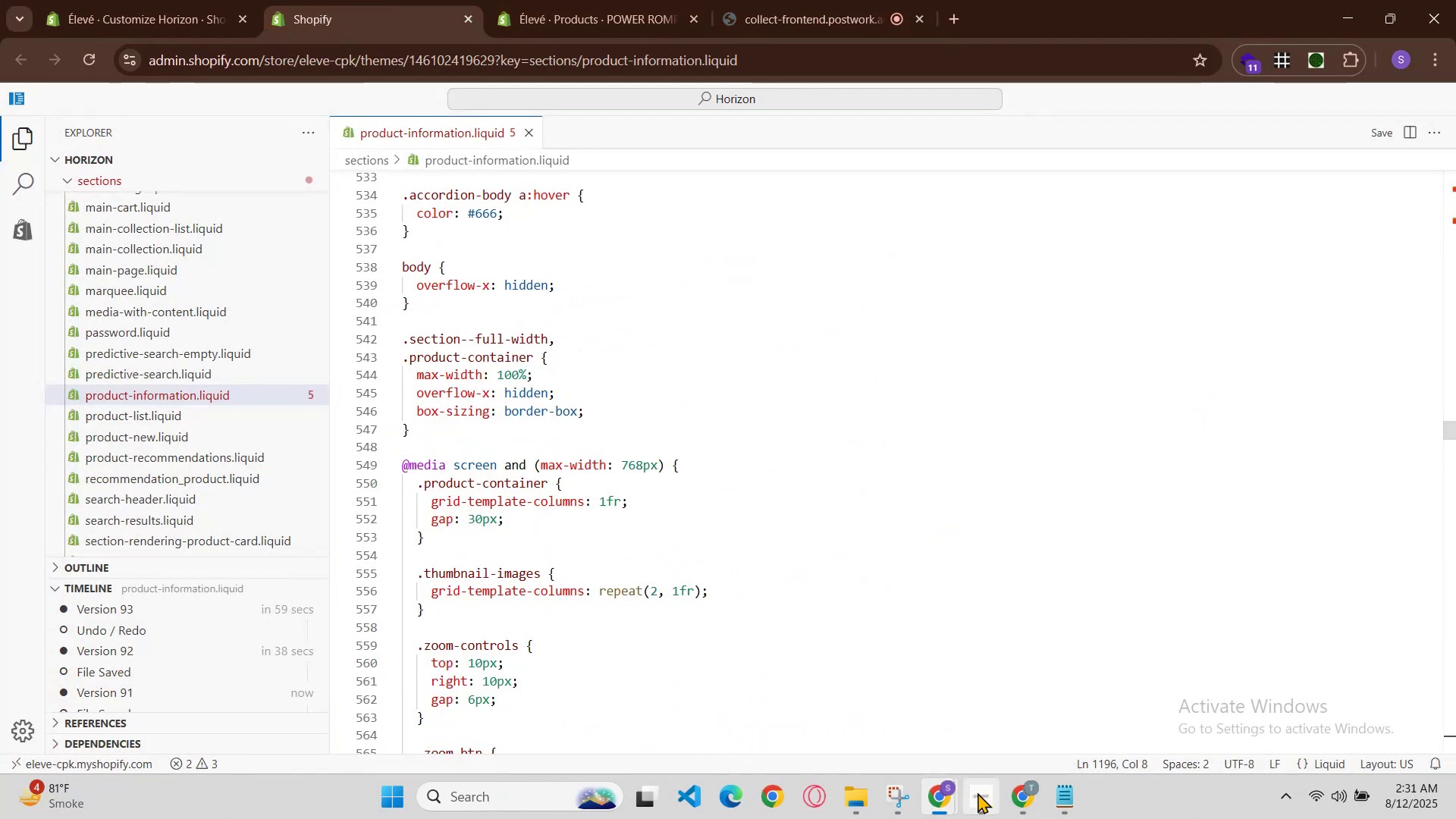 
left_click([940, 778])
 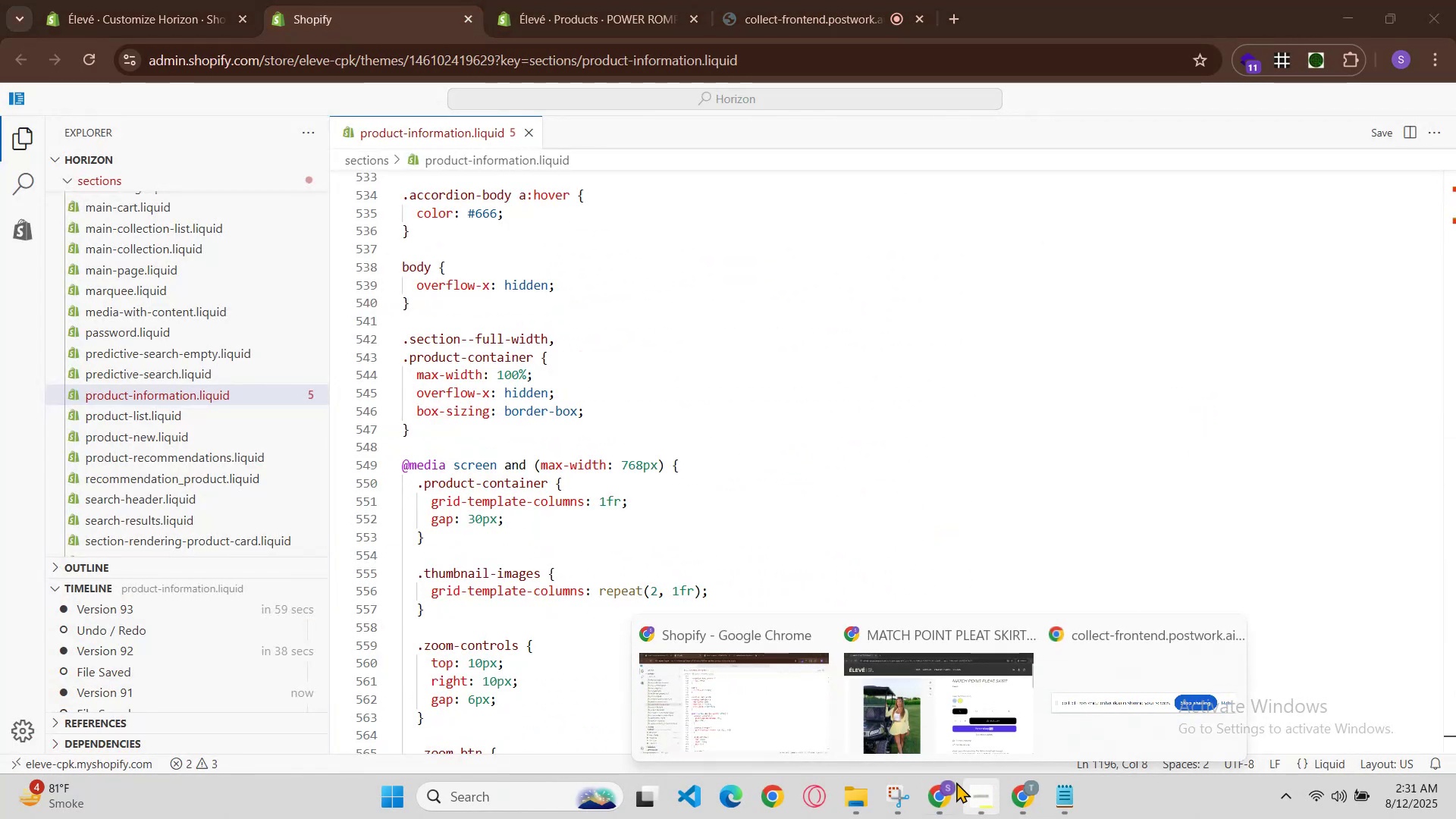 
left_click([948, 787])
 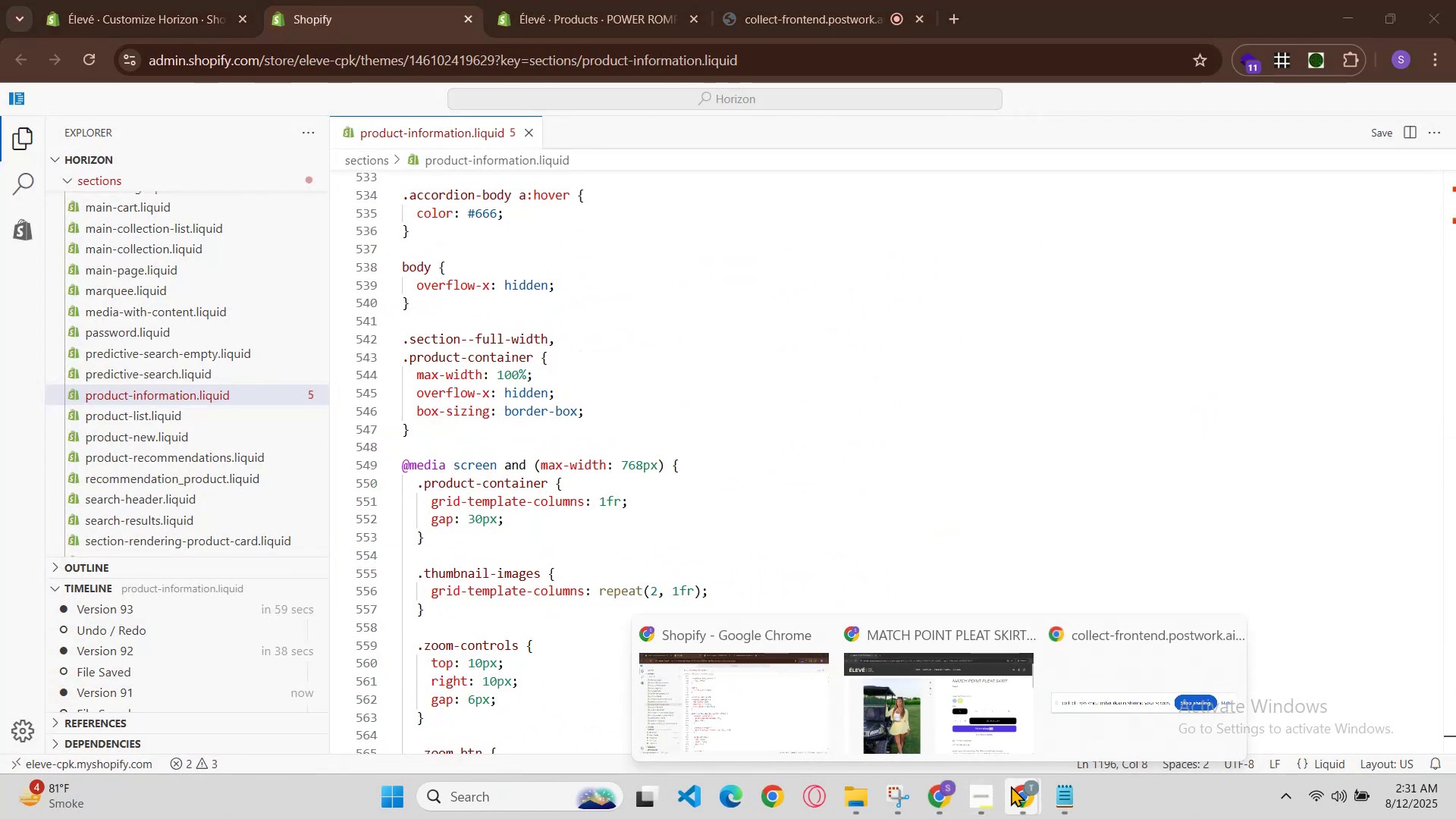 
left_click([1013, 786])
 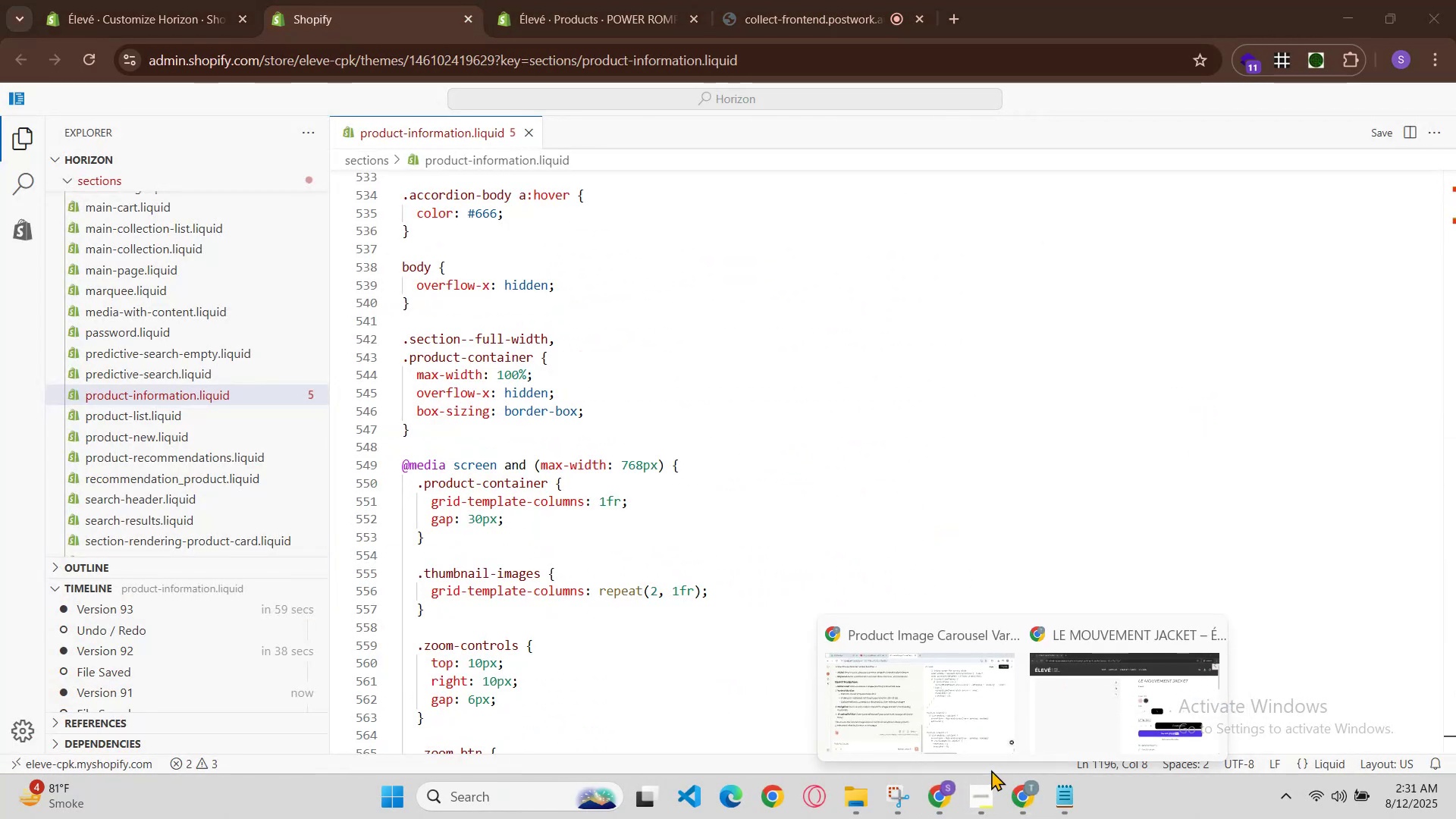 
left_click([963, 716])
 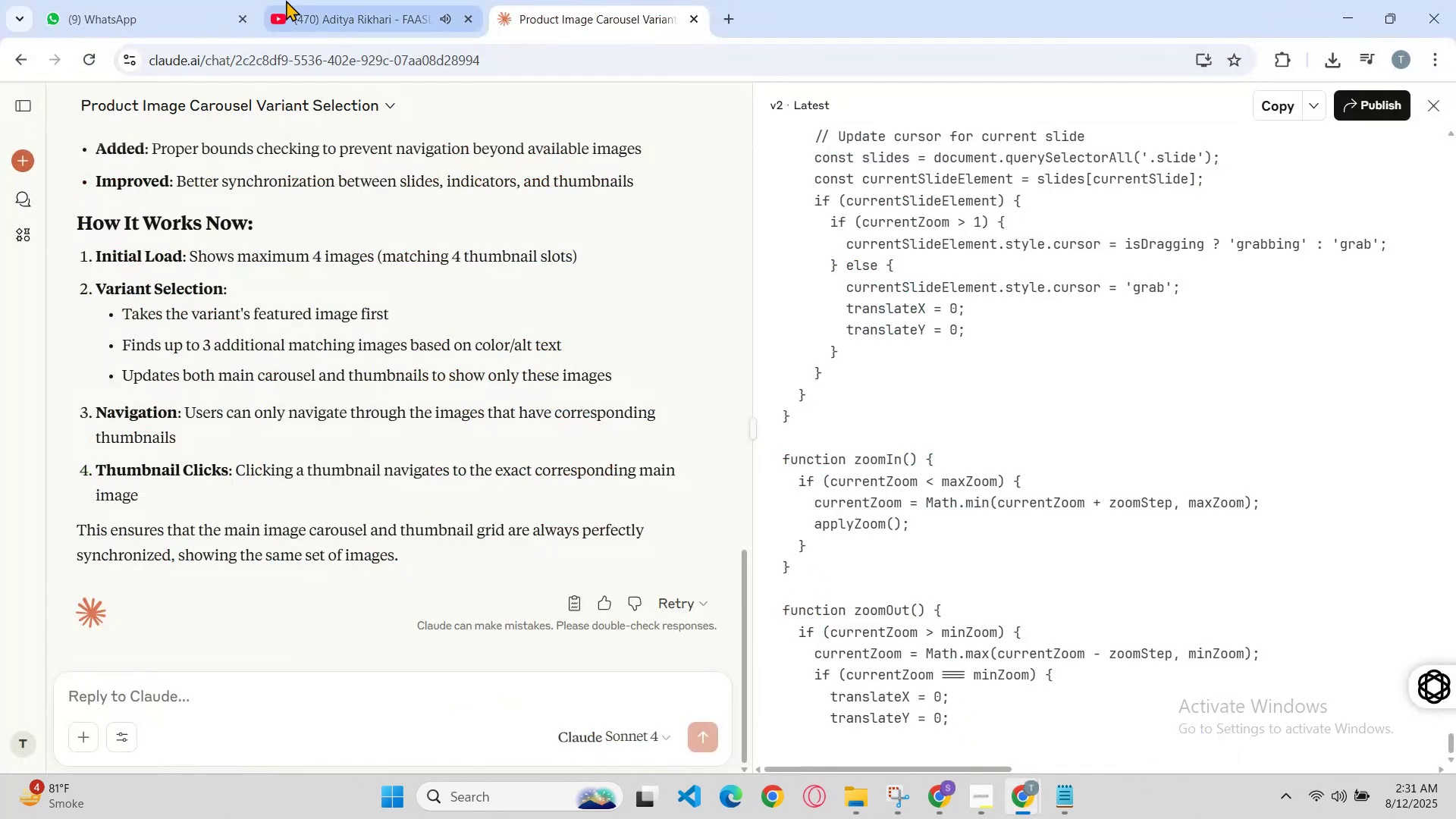 
left_click([128, 0])
 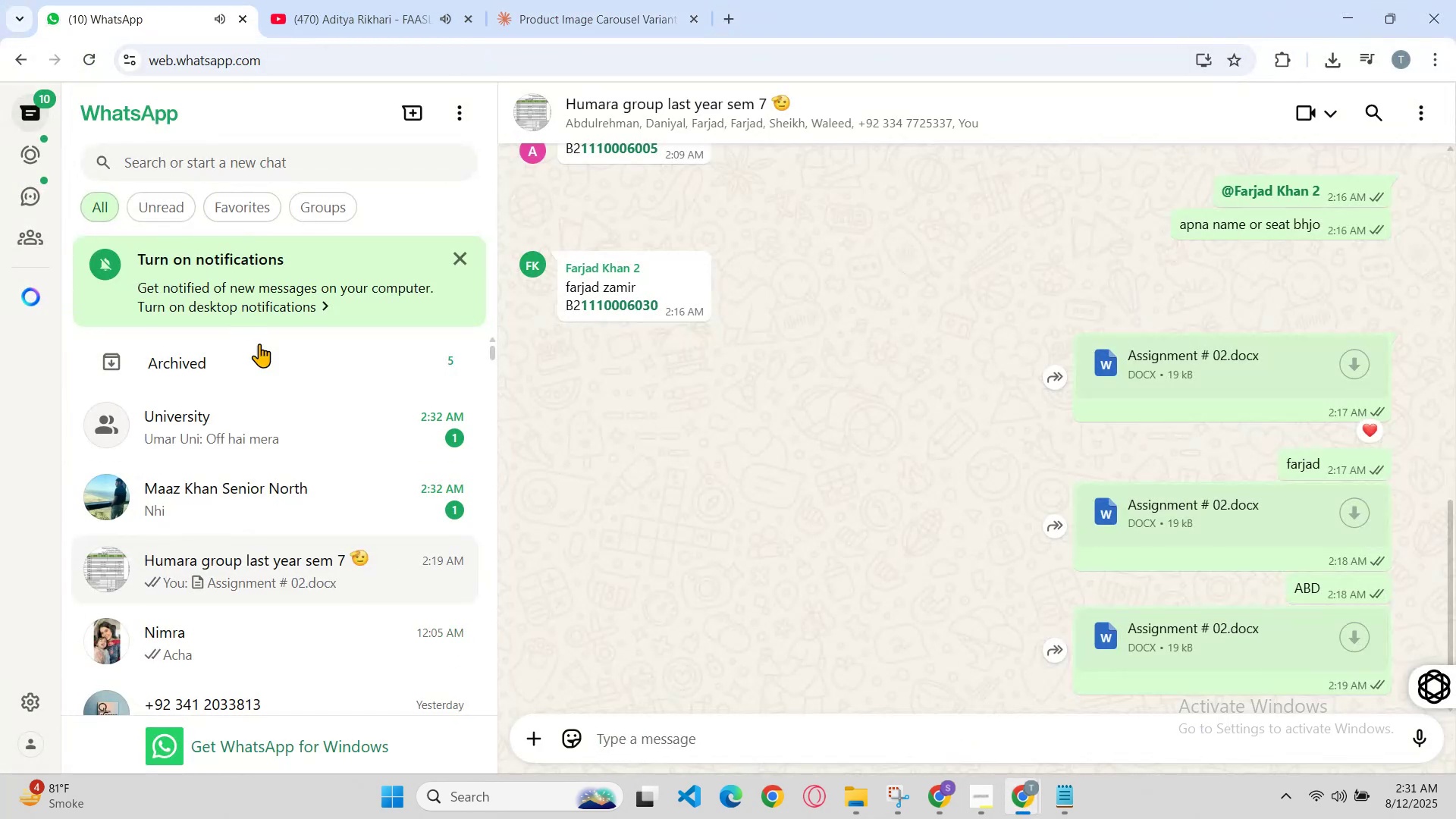 
left_click_drag(start_coordinate=[297, 436], to_coordinate=[299, 440])
 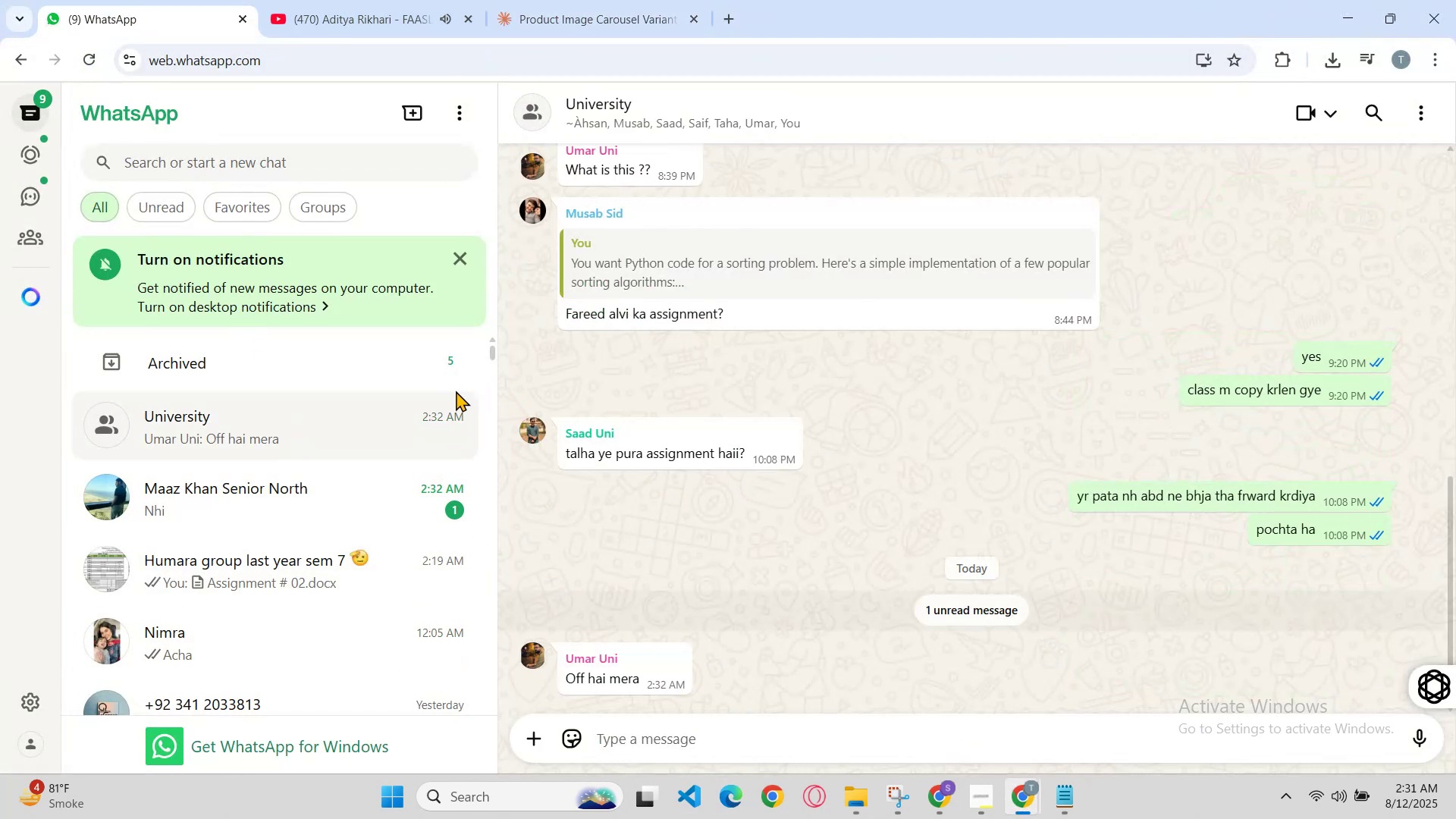 
wait(7.08)
 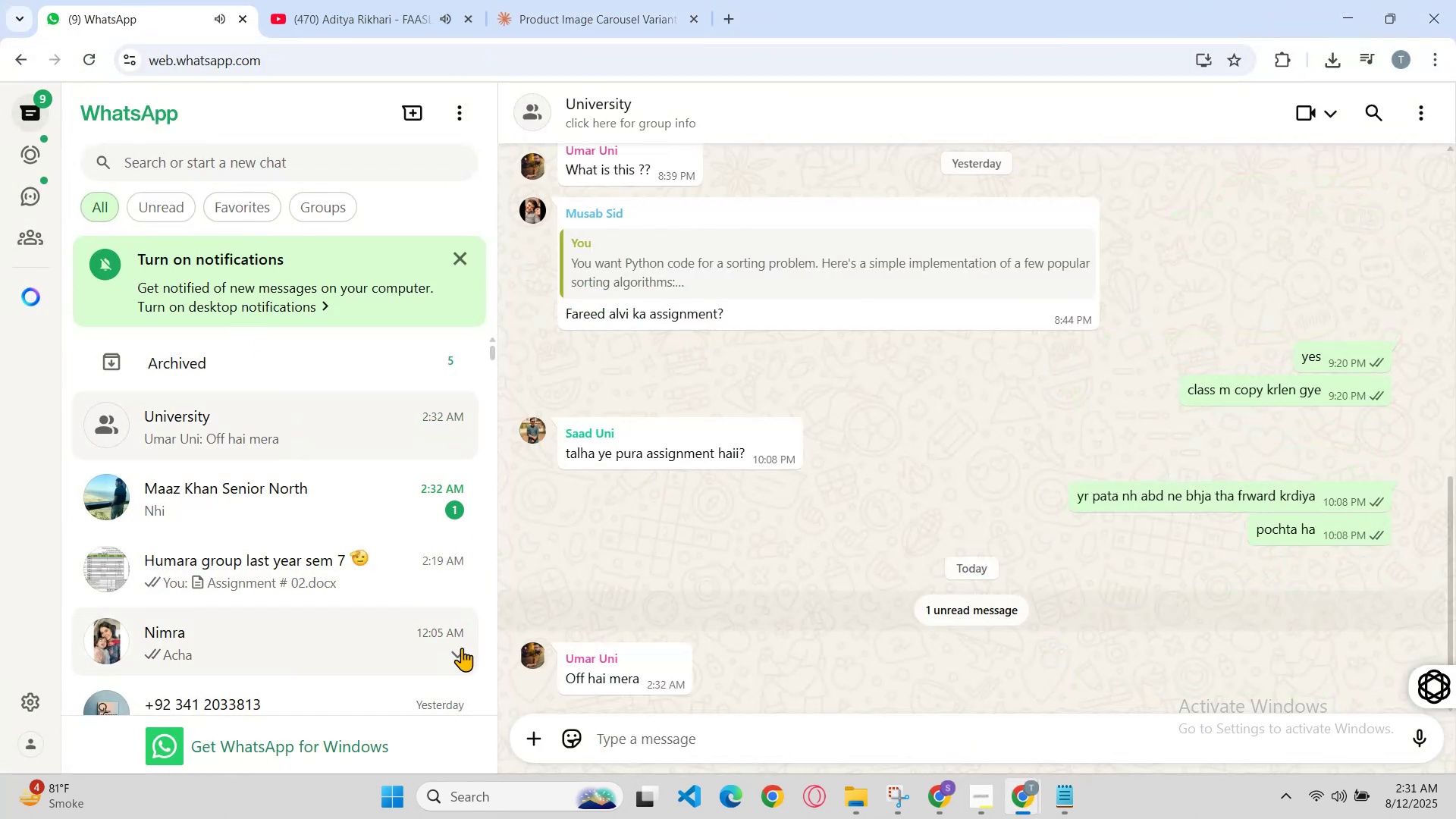 
scroll: coordinate [832, 737], scroll_direction: down, amount: 5.0
 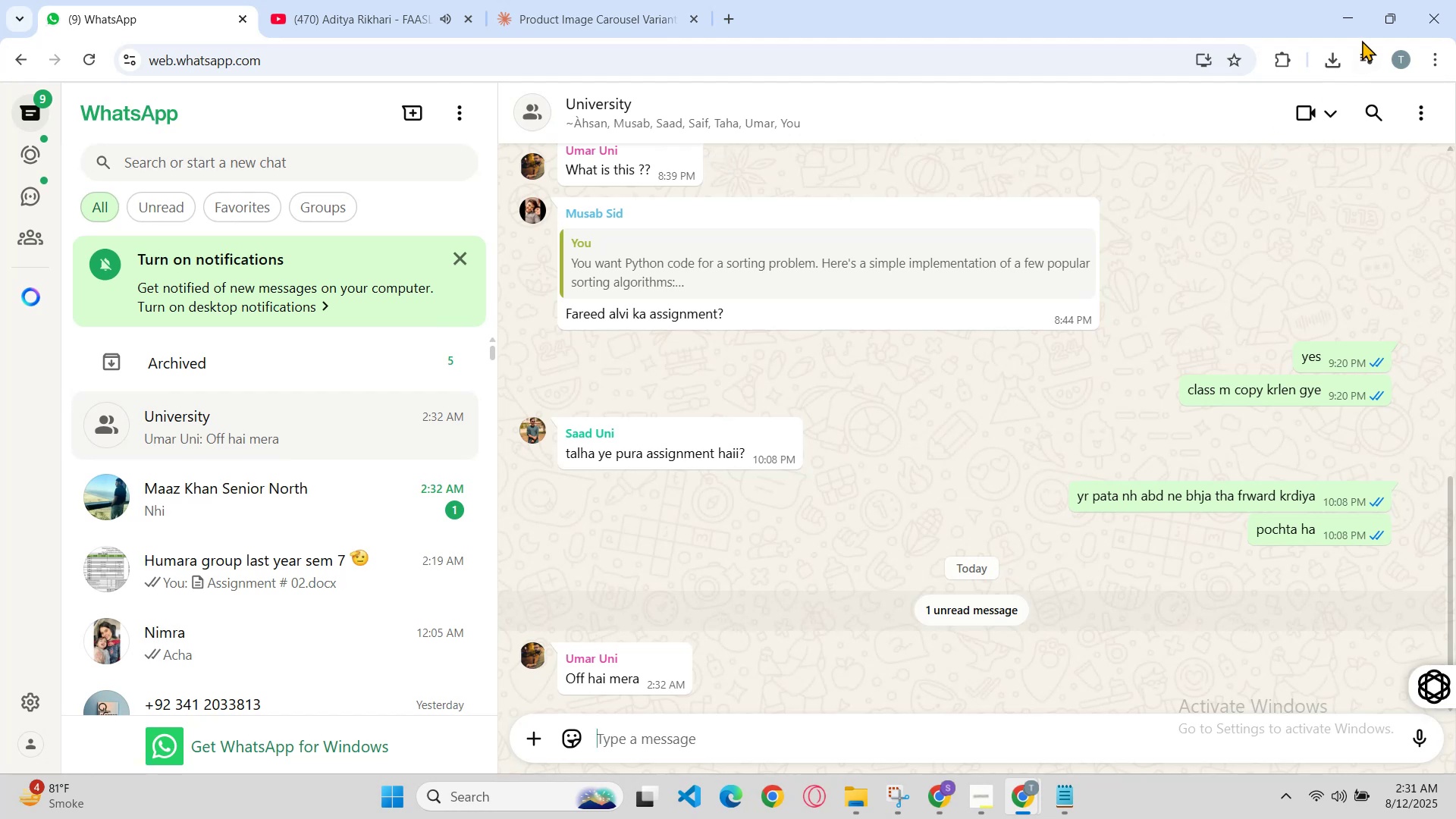 
left_click([1354, 29])
 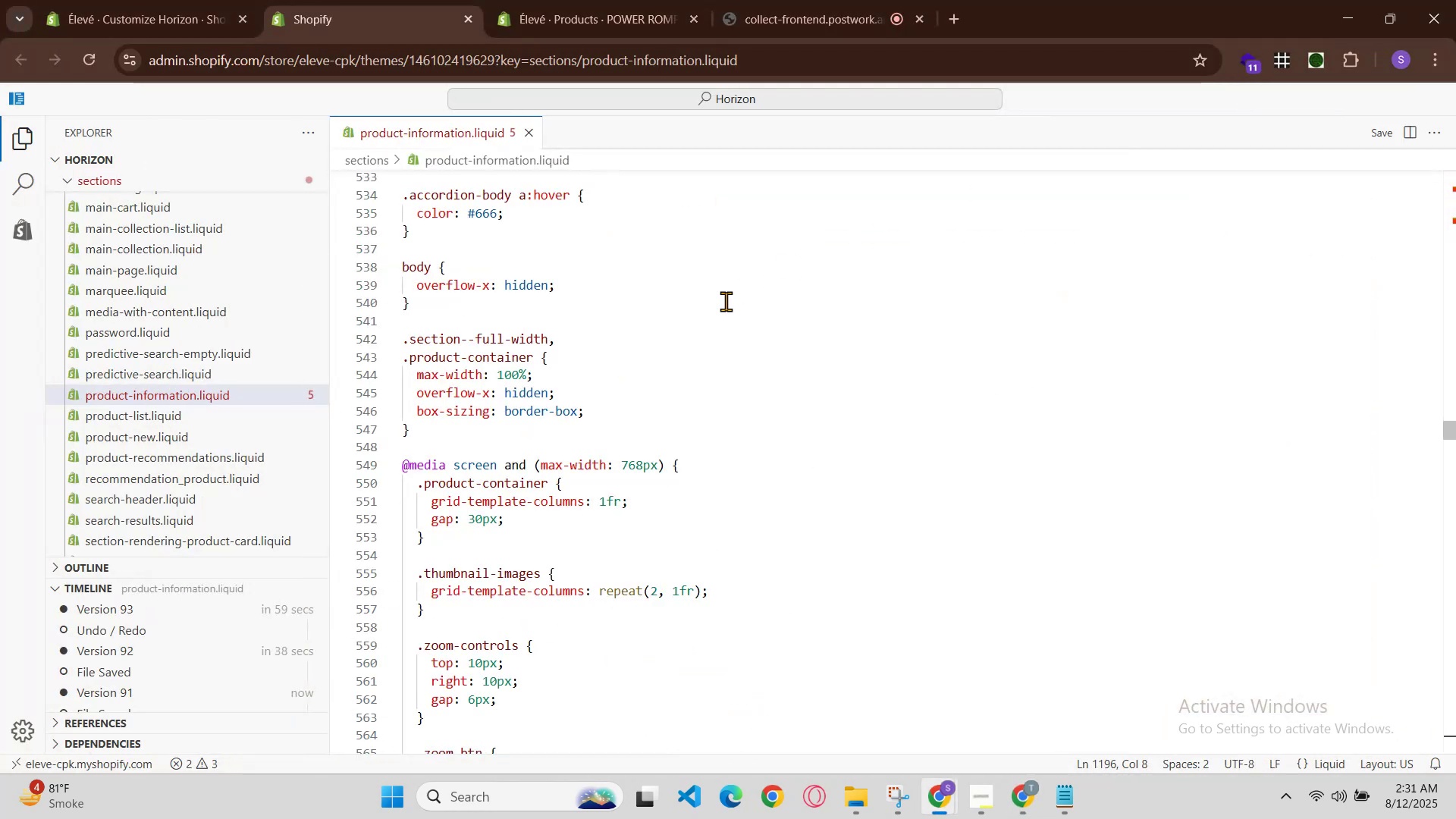 
scroll: coordinate [662, 489], scroll_direction: up, amount: 149.0
 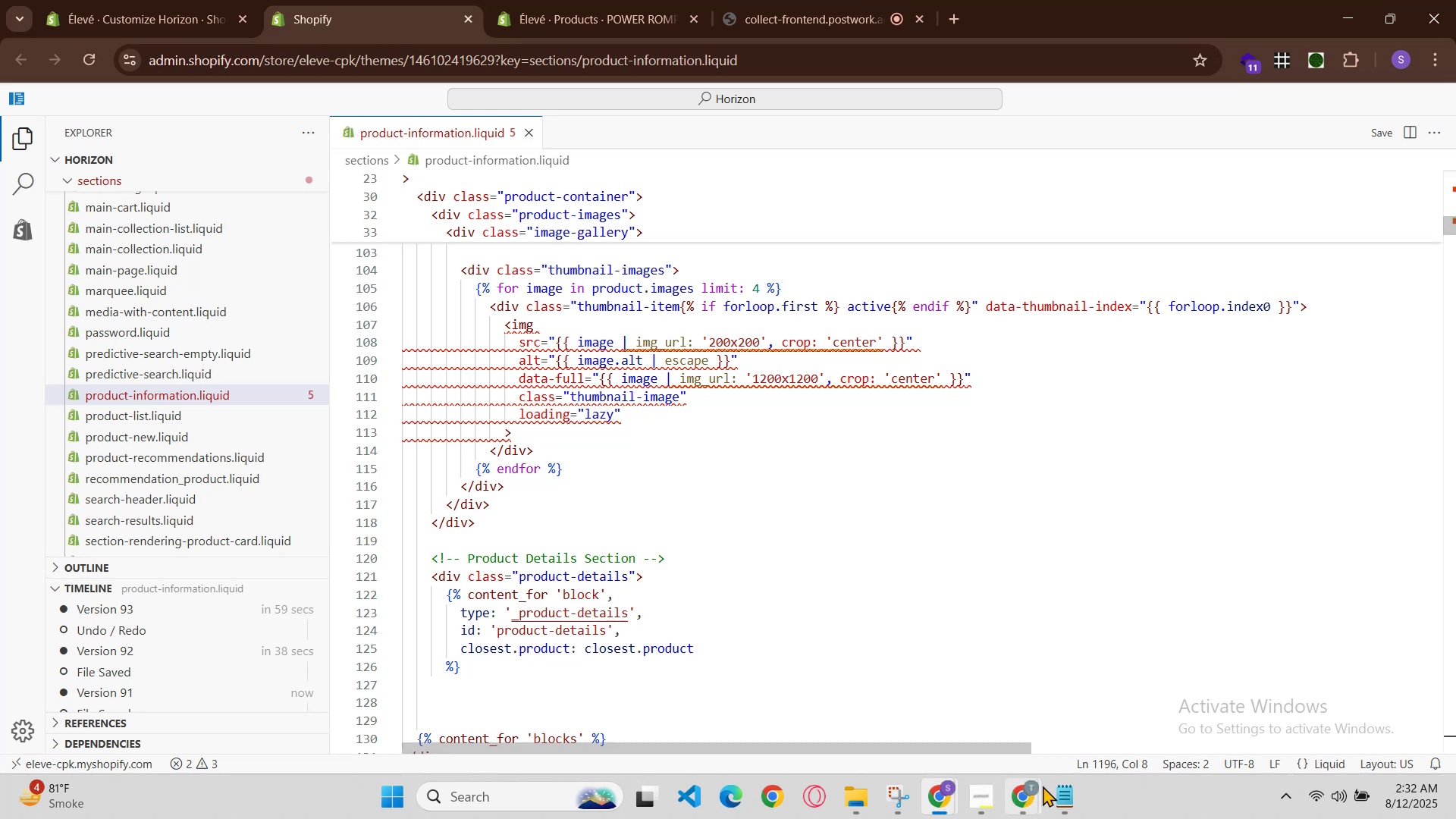 
left_click([1035, 801])
 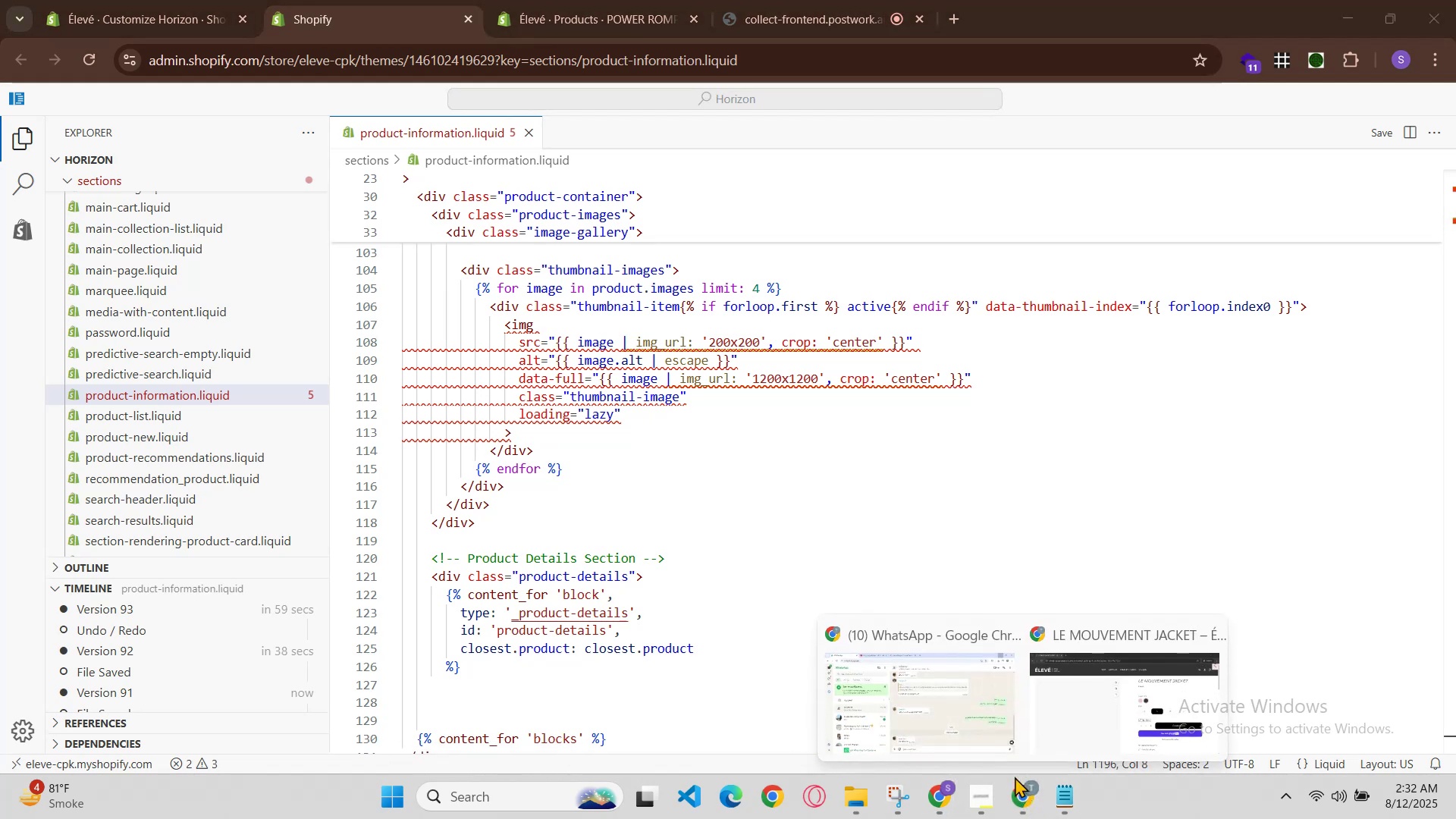 
left_click([973, 709])
 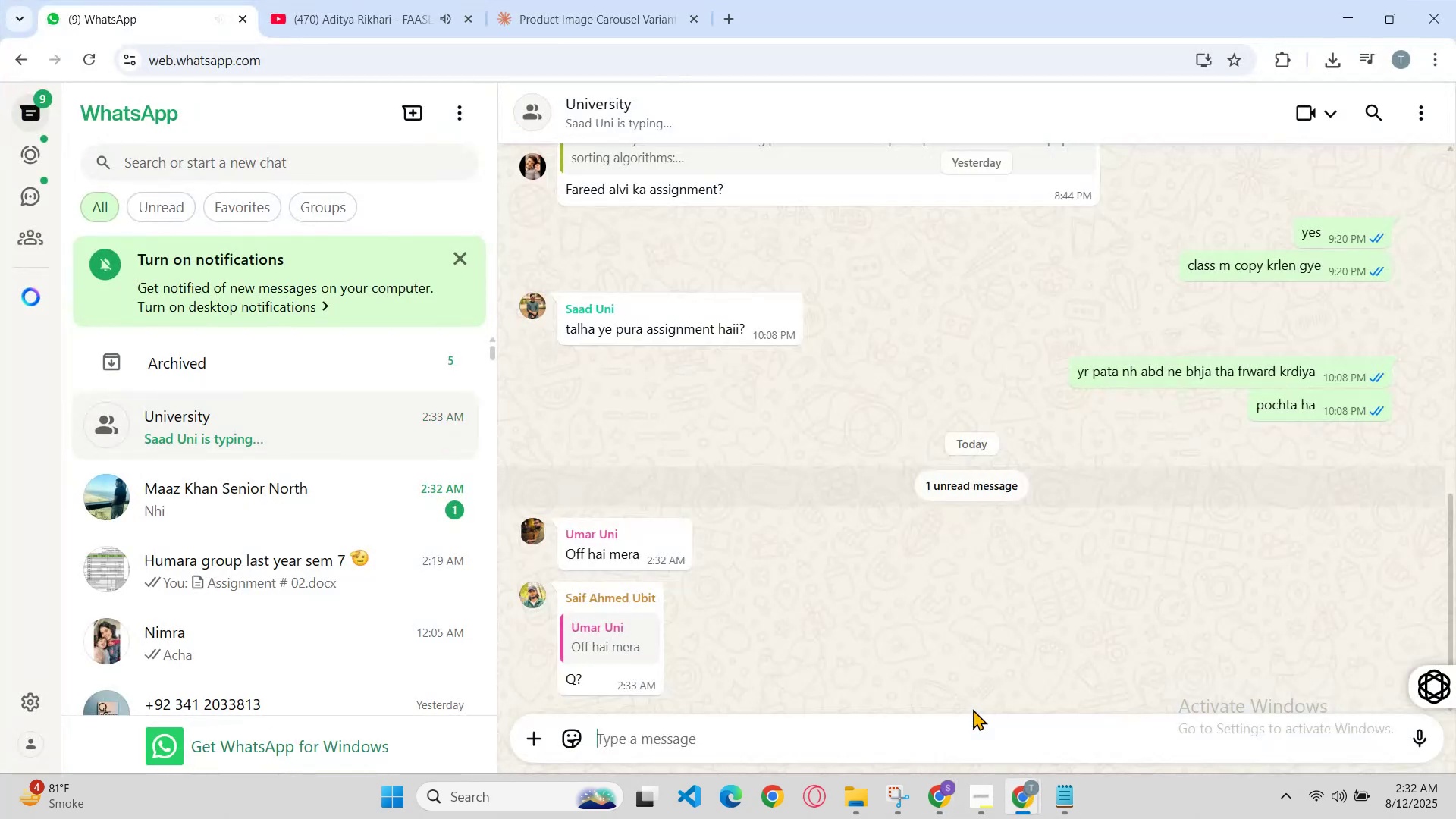 
scroll: coordinate [984, 687], scroll_direction: down, amount: 2.0
 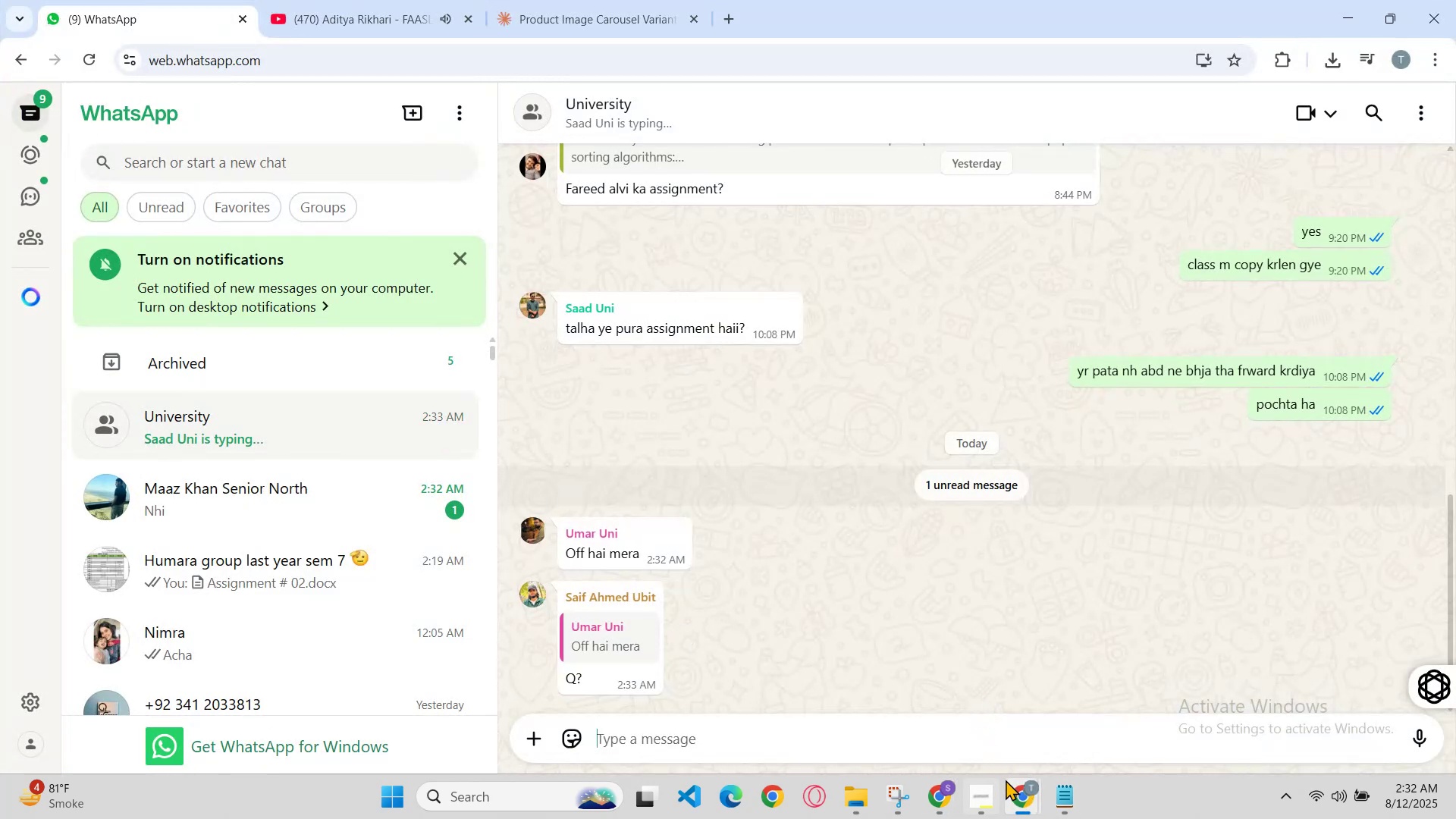 
left_click([1020, 786])
 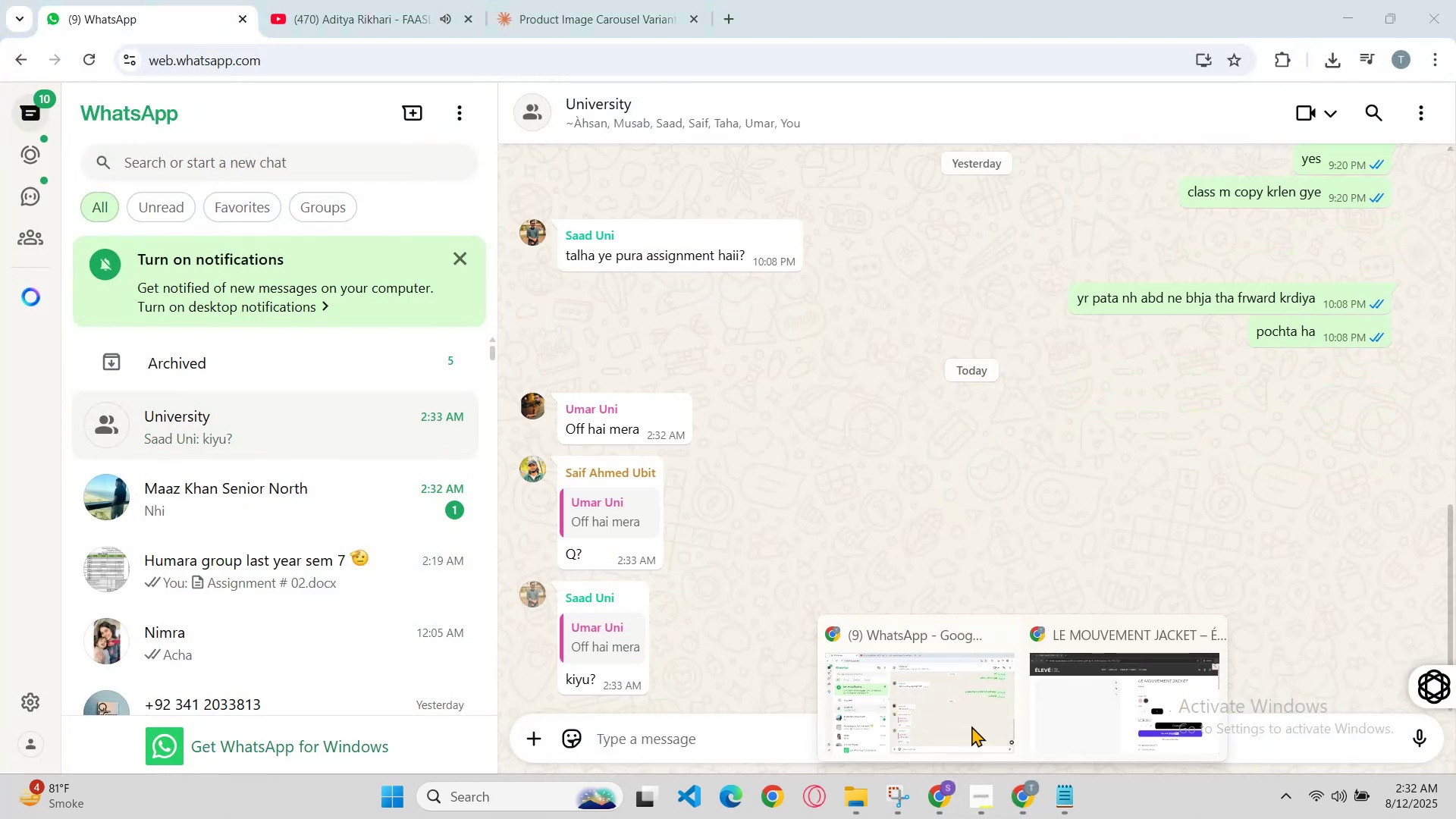 
left_click([943, 684])
 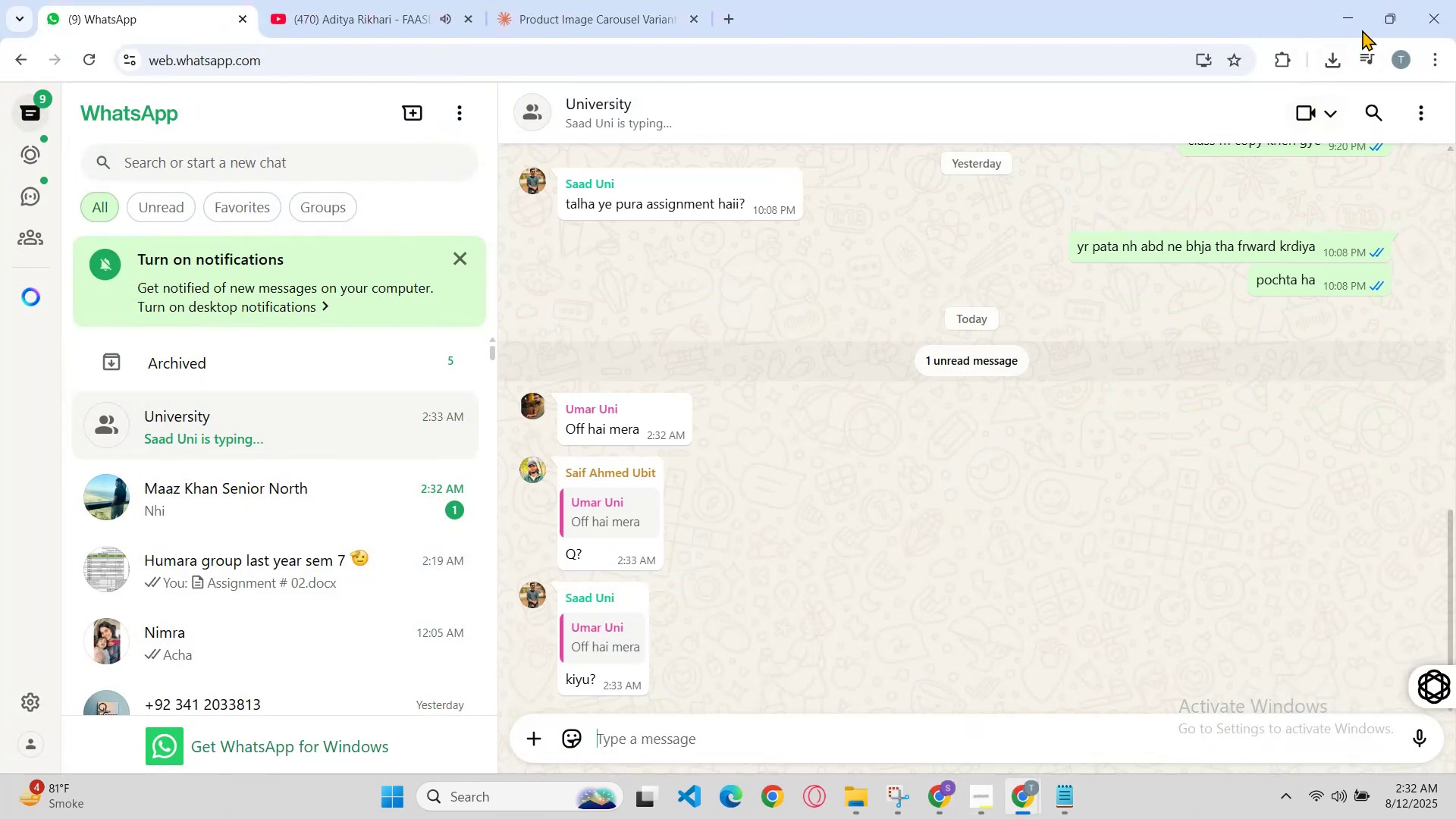 
left_click([1370, 11])
 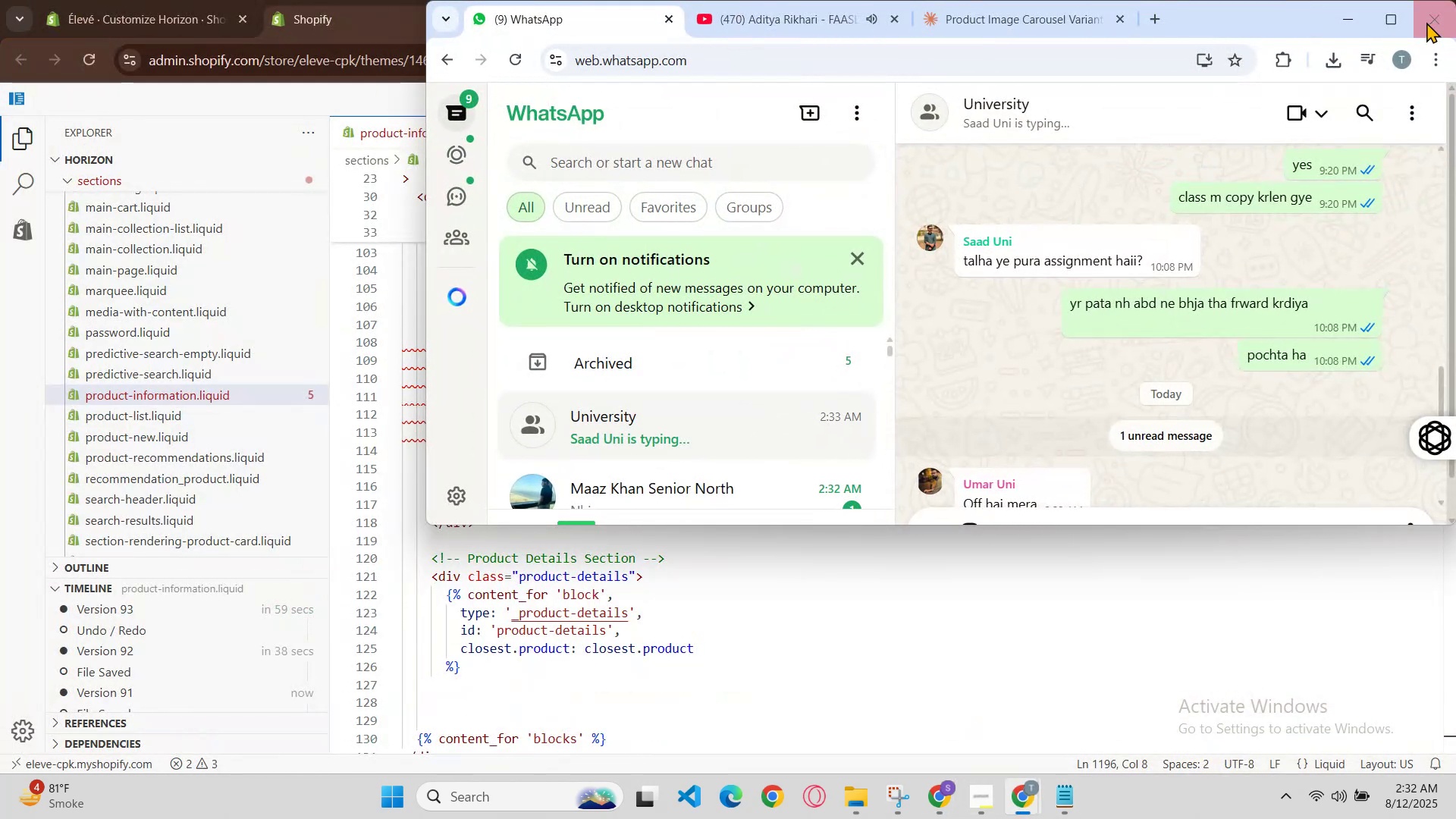 
left_click([1394, 27])
 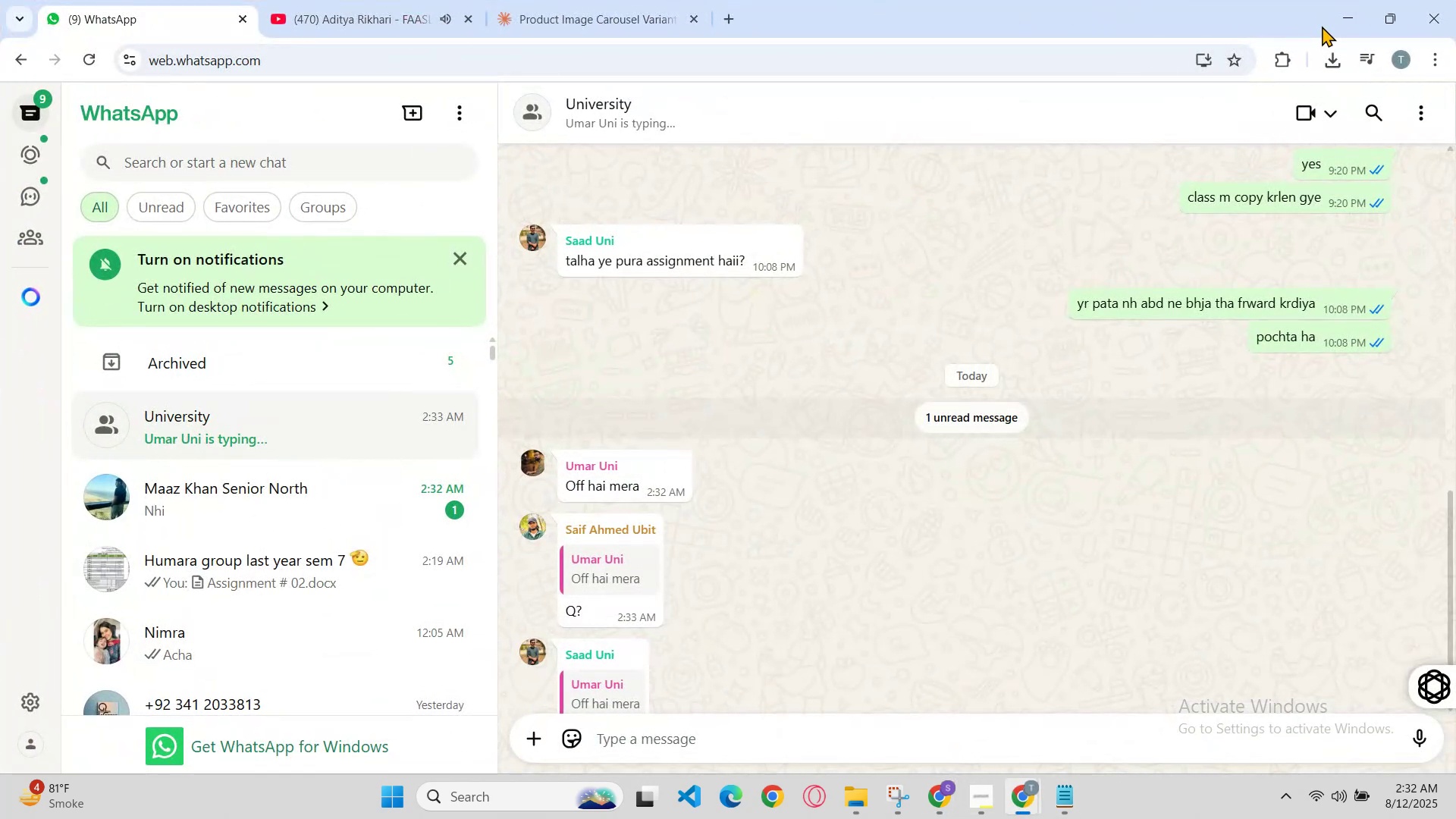 
left_click([1336, 24])
 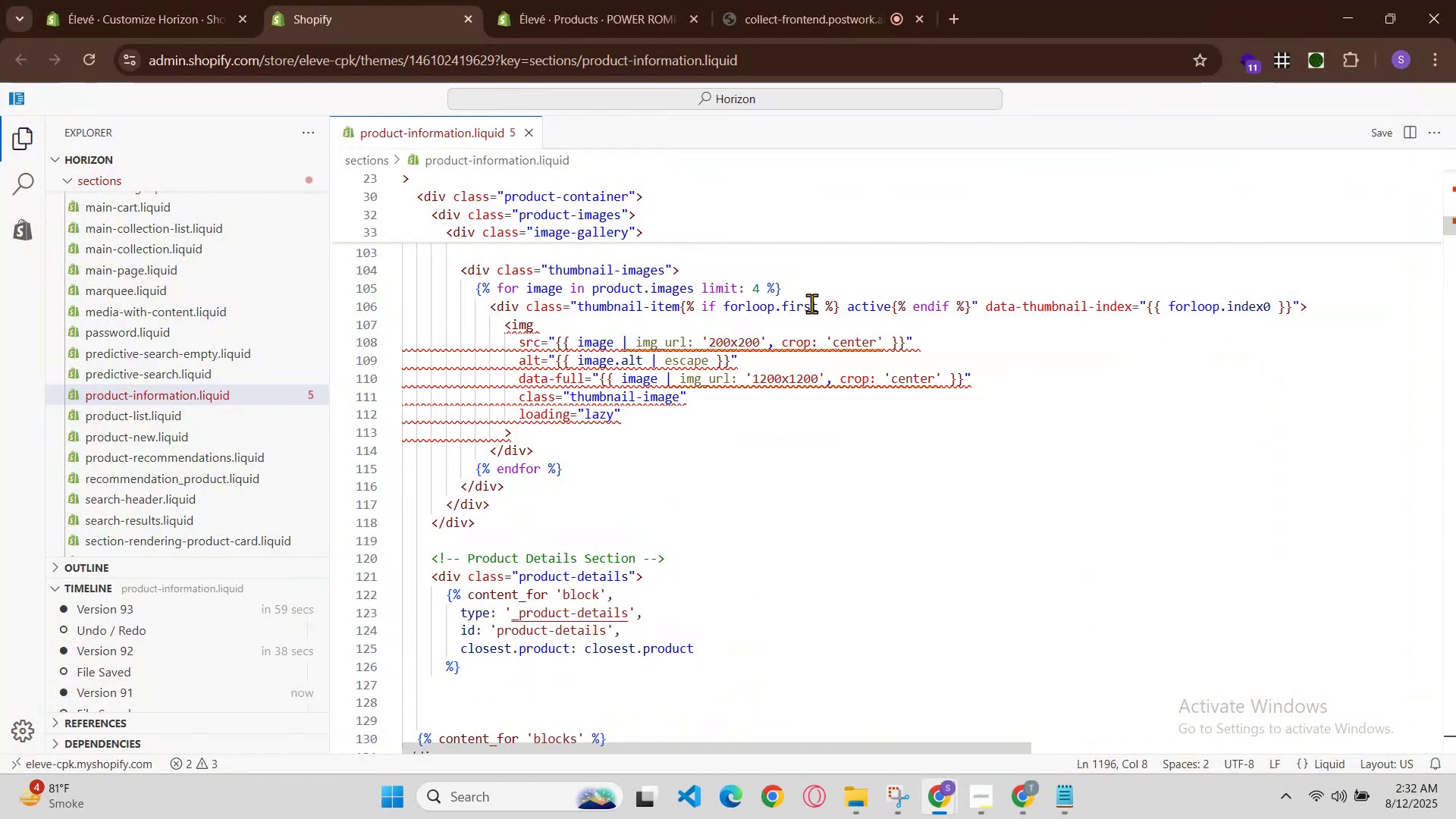 
scroll: coordinate [783, 418], scroll_direction: up, amount: 29.0
 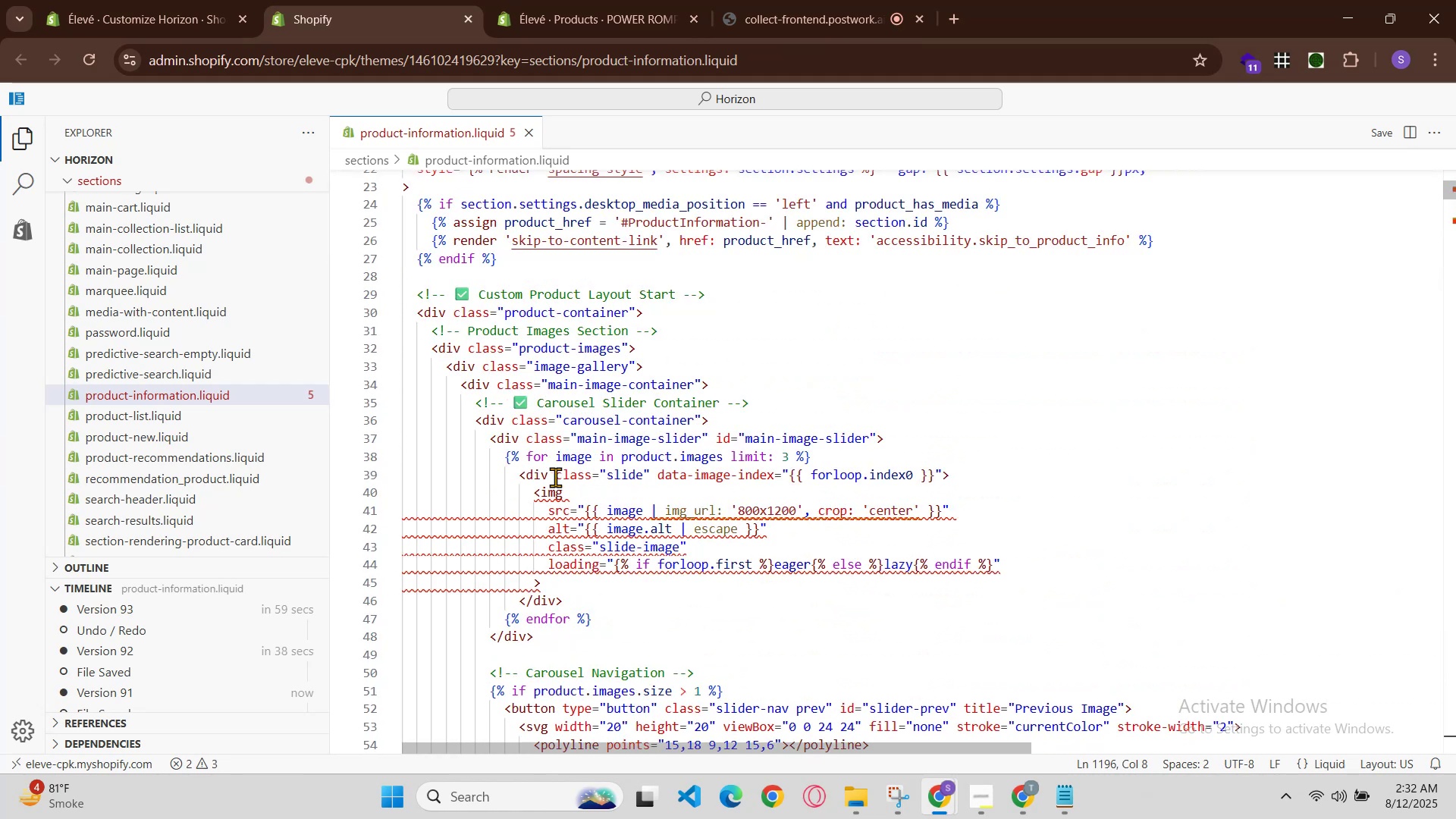 
left_click_drag(start_coordinate=[485, 459], to_coordinate=[664, 616])
 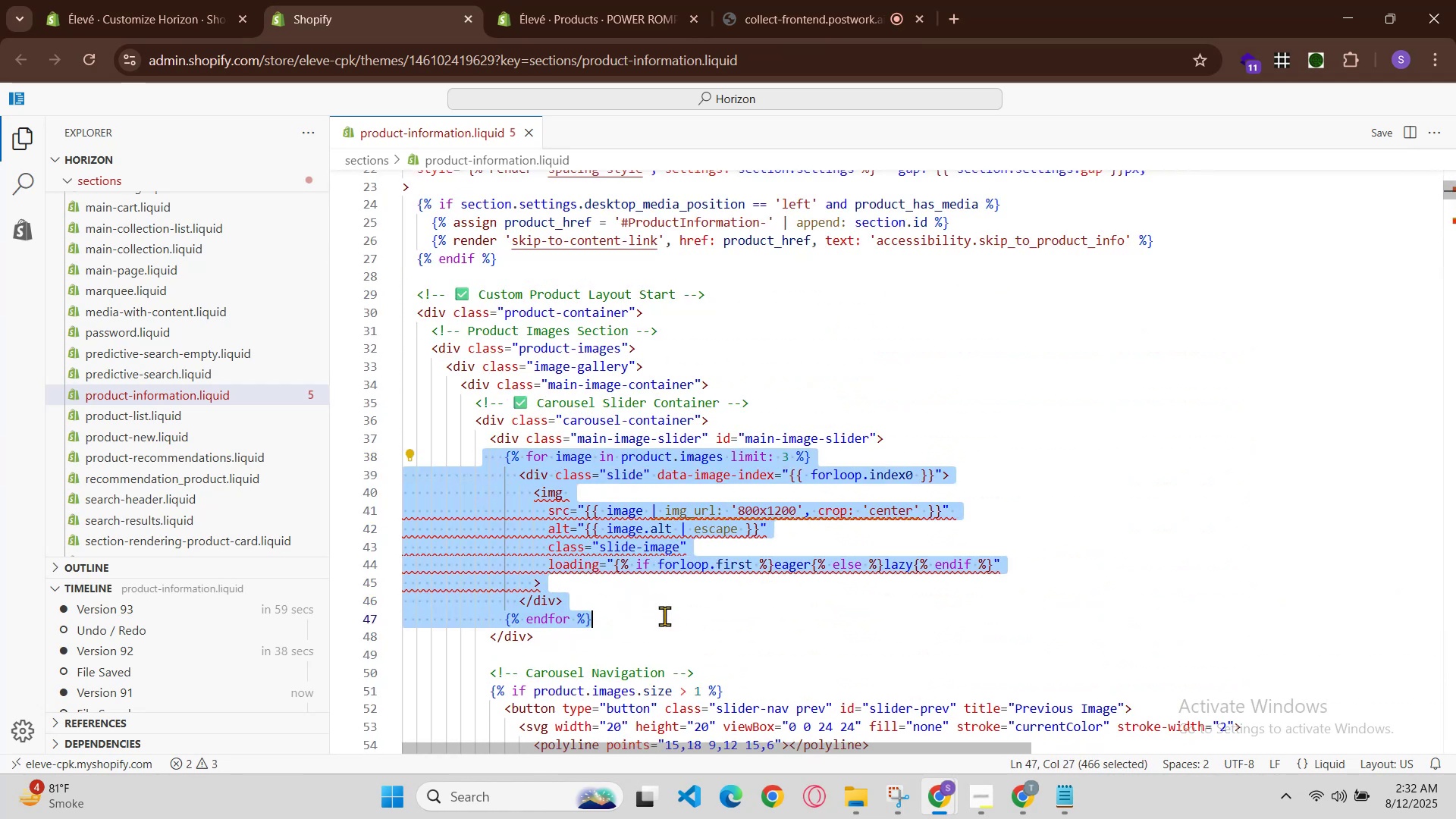 
hold_key(key=ControlLeft, duration=1.43)
 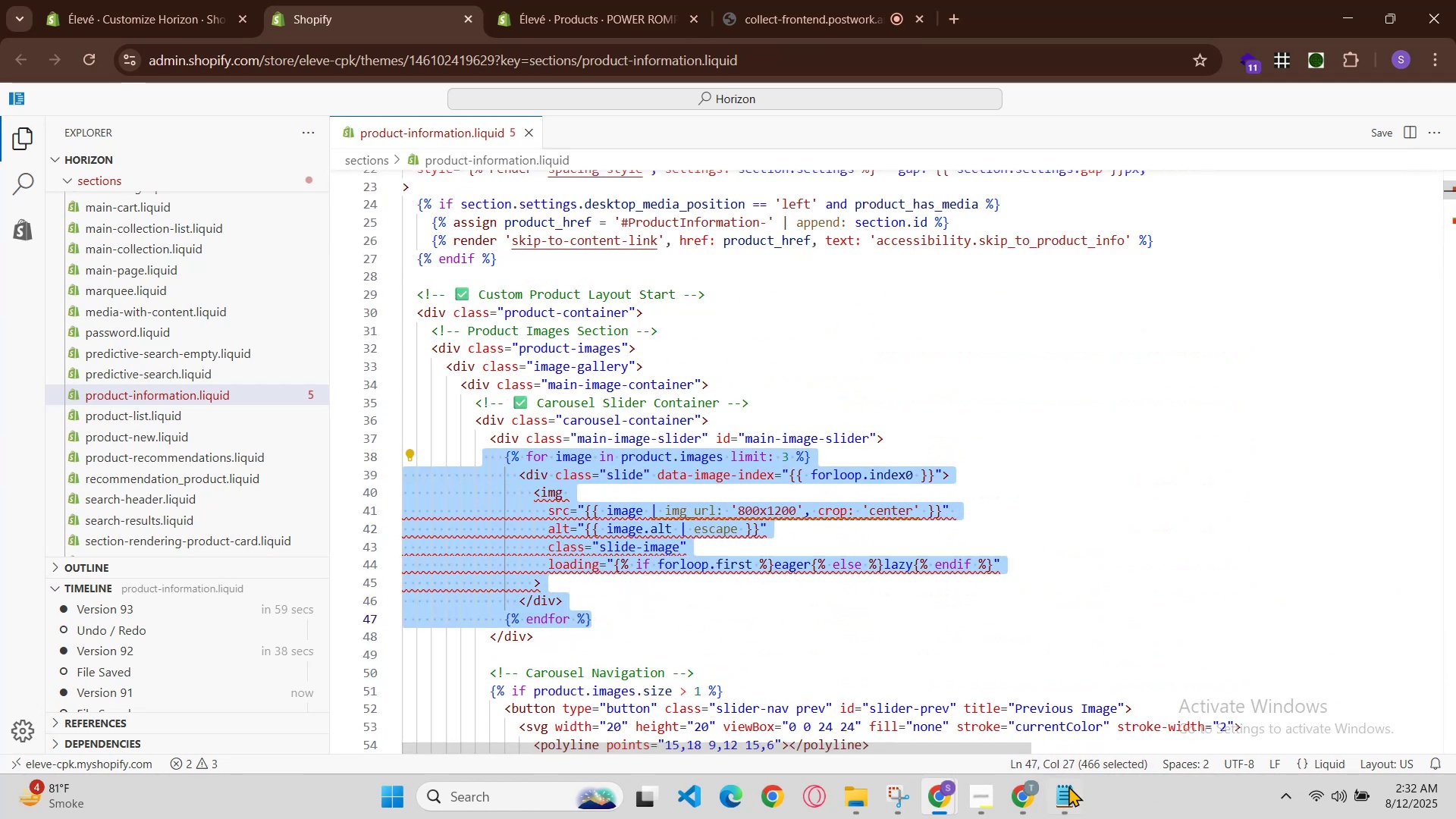 
hold_key(key=C, duration=0.39)
 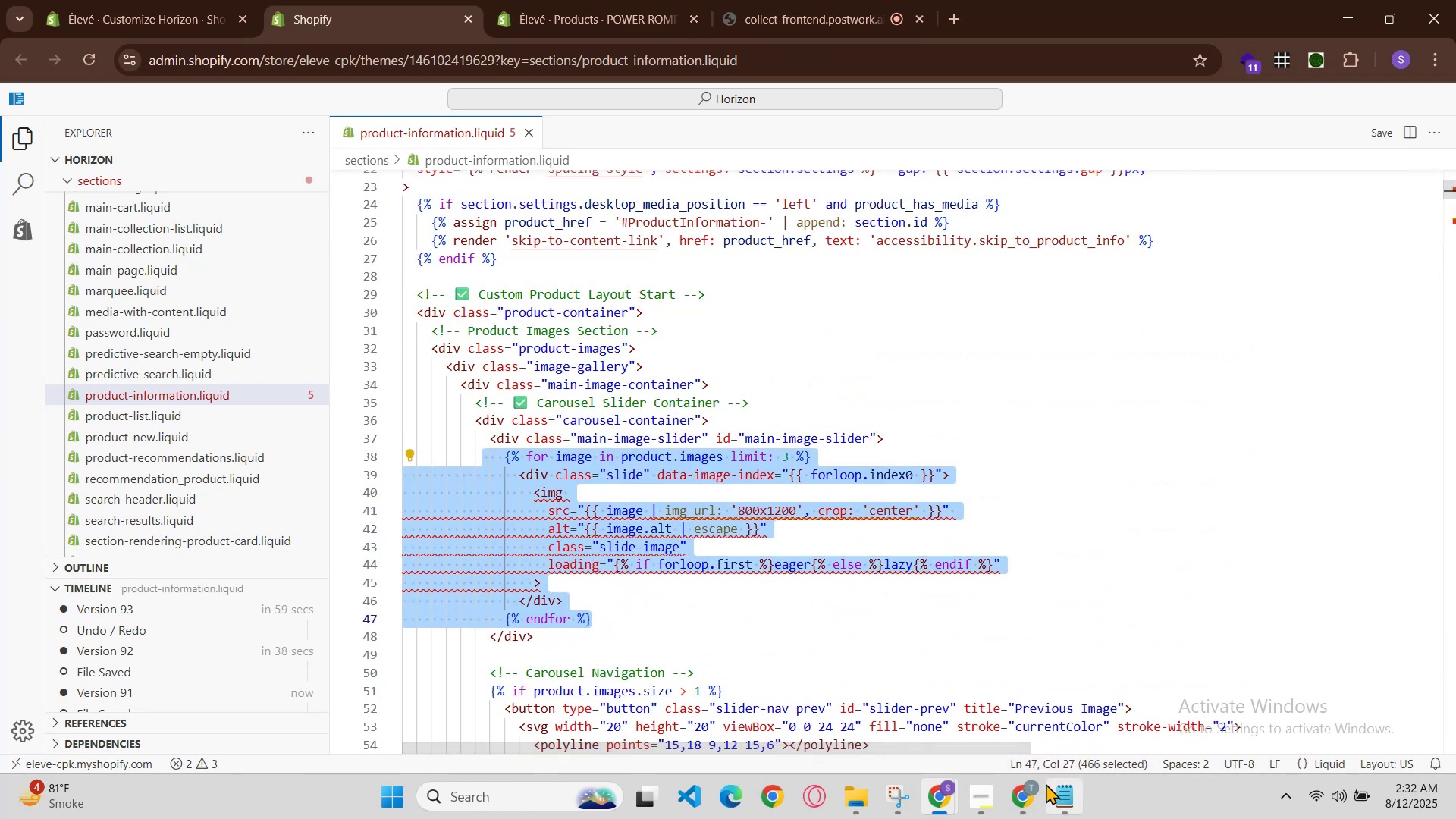 
left_click([1020, 795])
 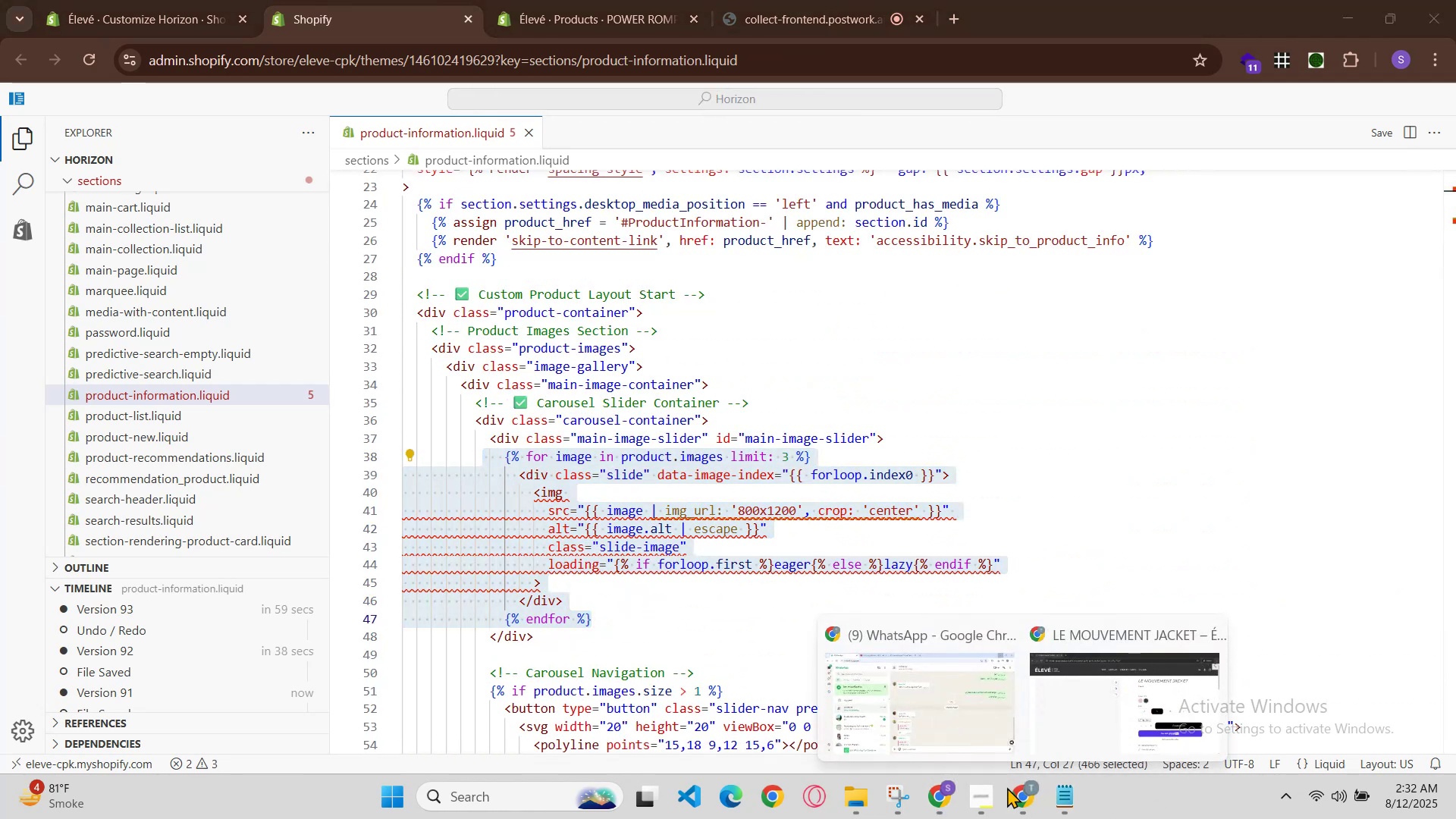 
left_click([982, 755])
 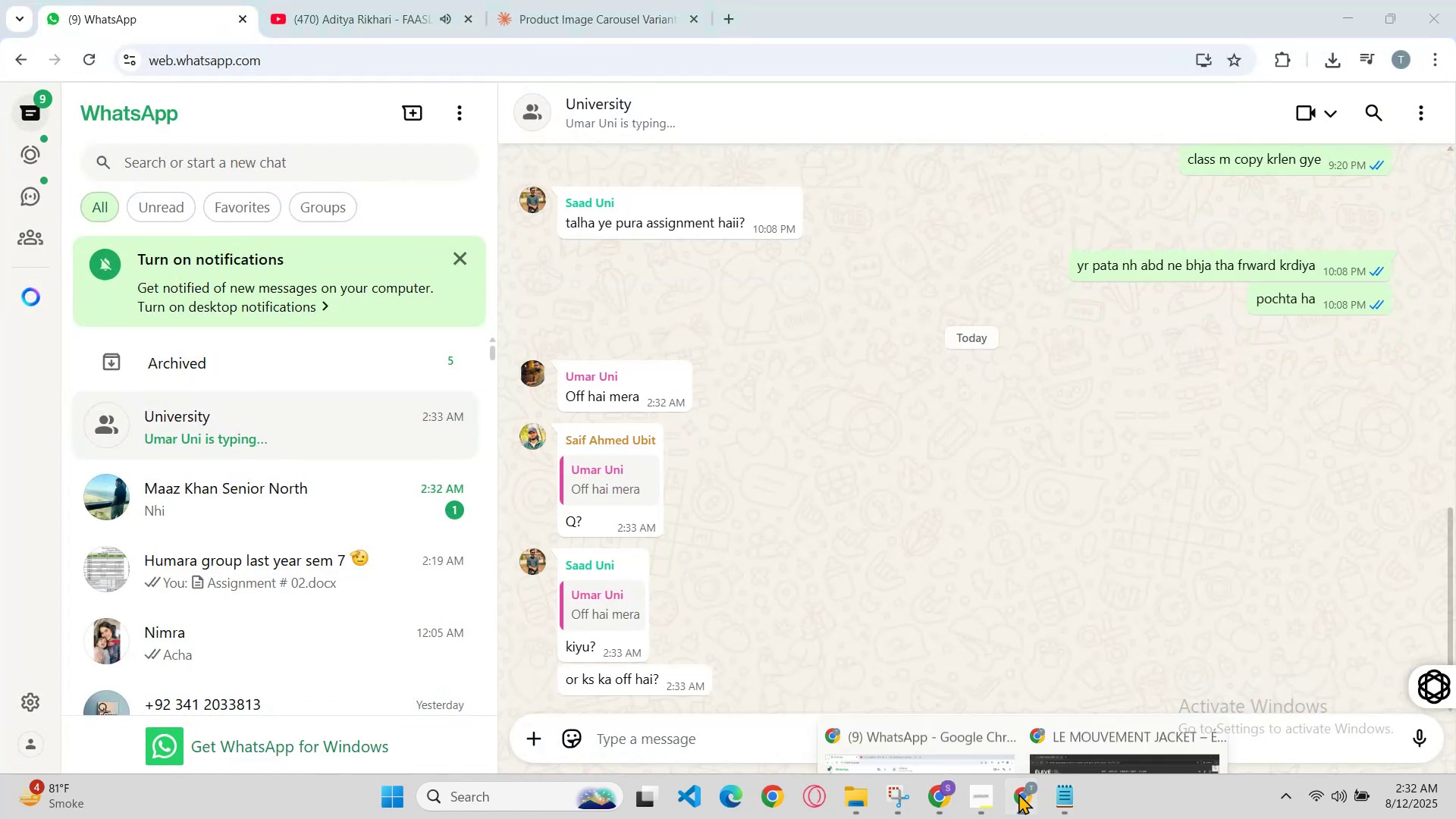 
left_click([937, 728])
 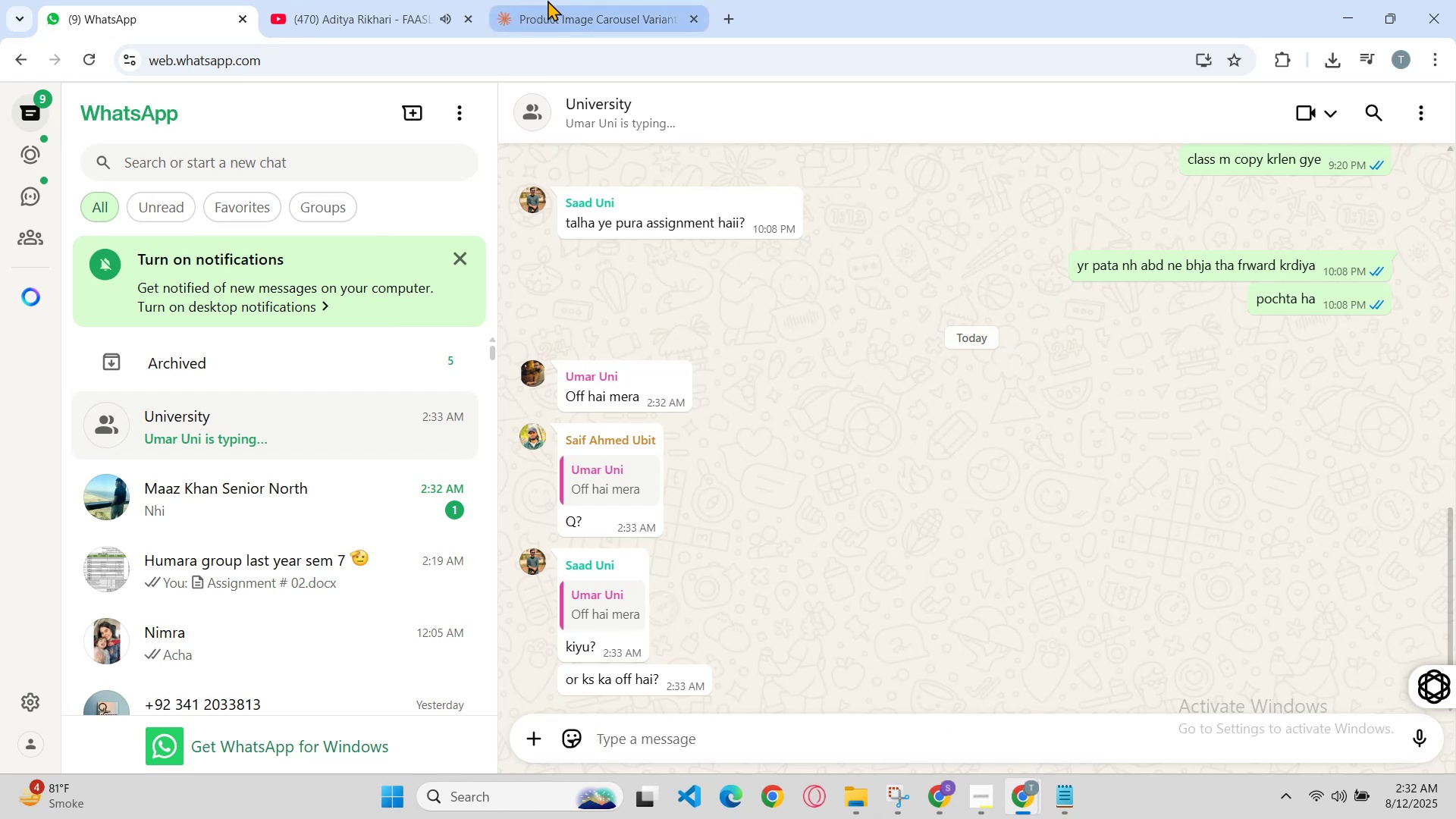 
left_click([551, 0])
 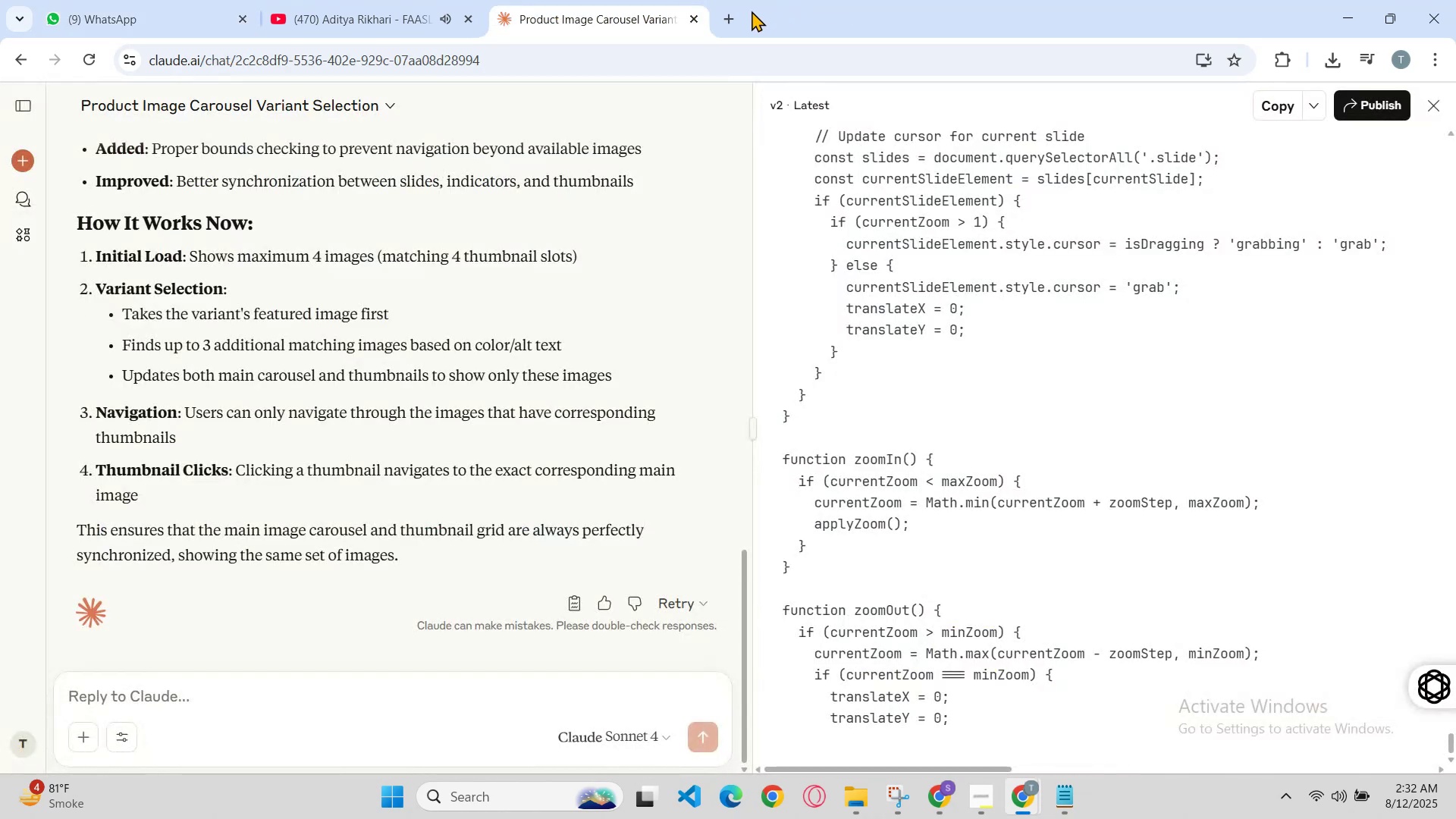 
left_click([722, 27])
 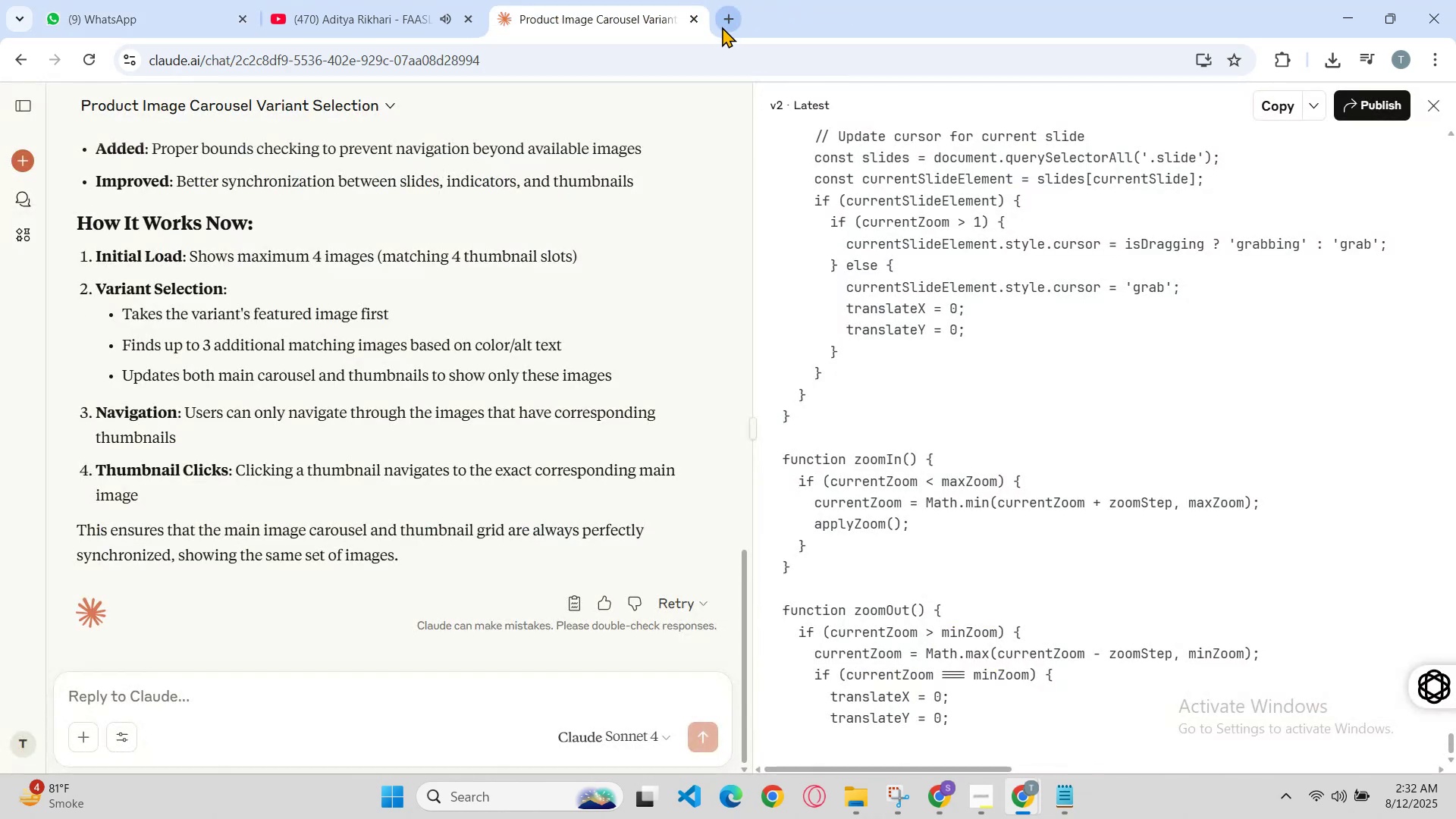 
key(C)
 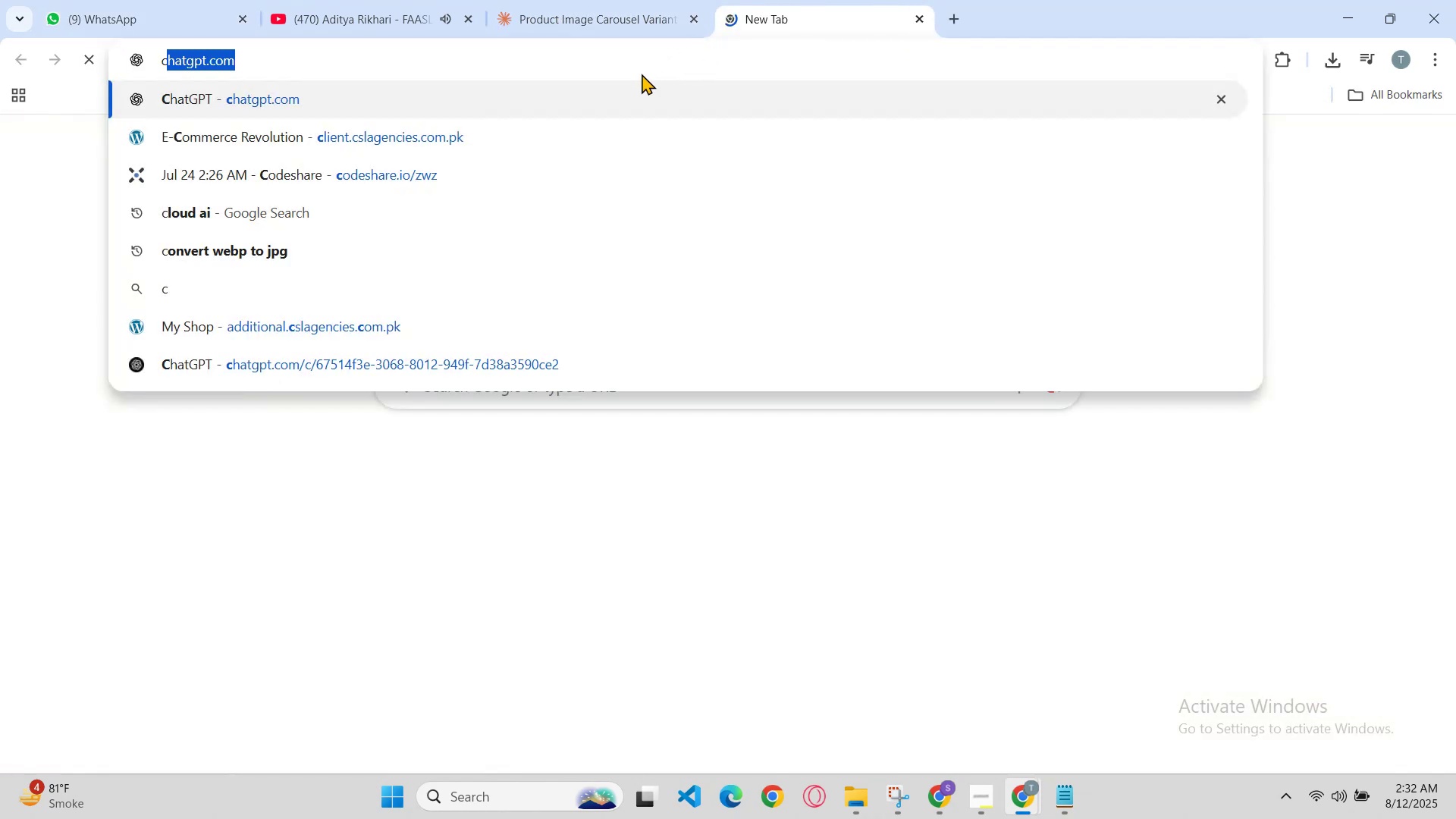 
left_click([623, 85])
 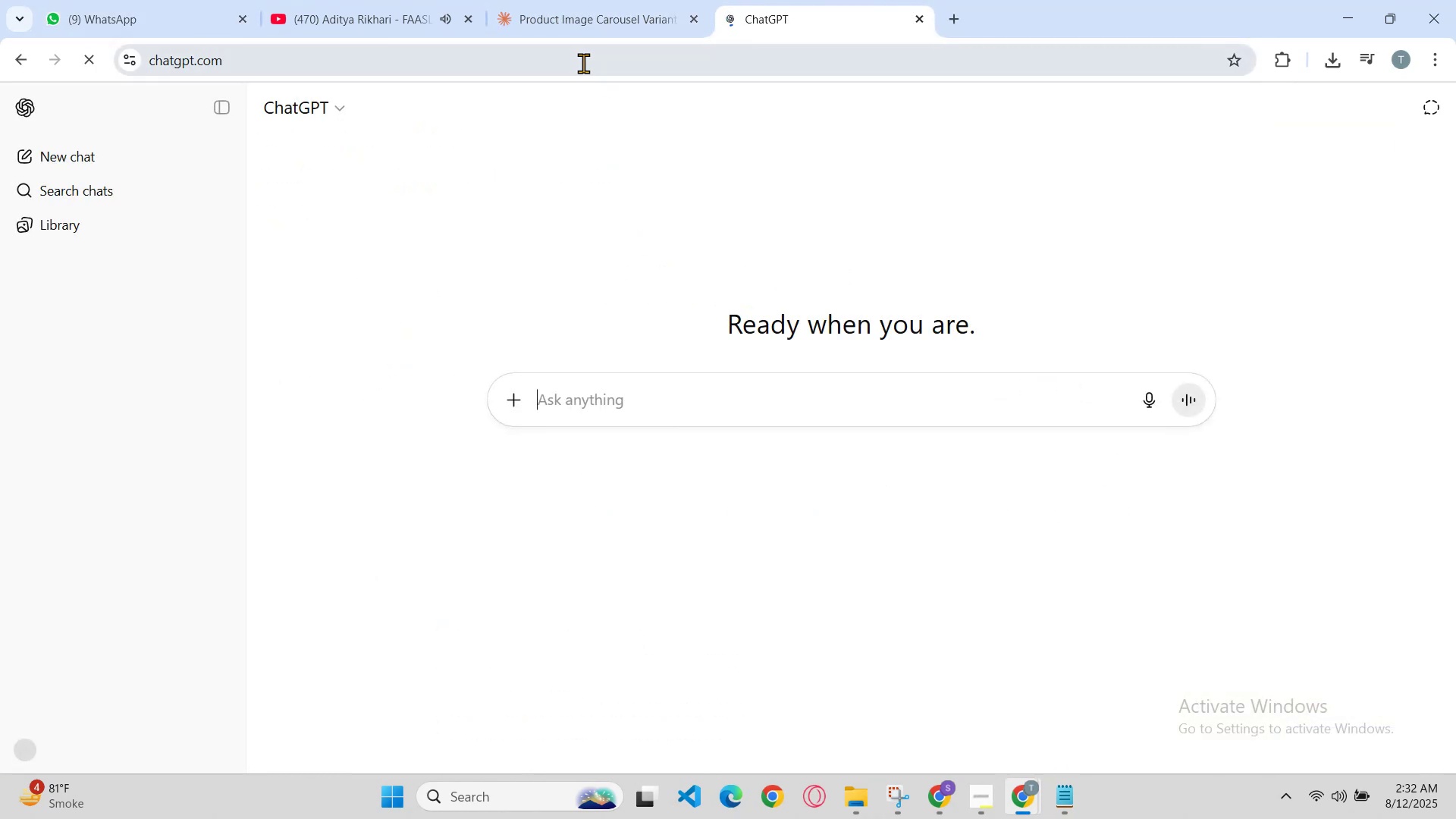 
key(Control+V)
 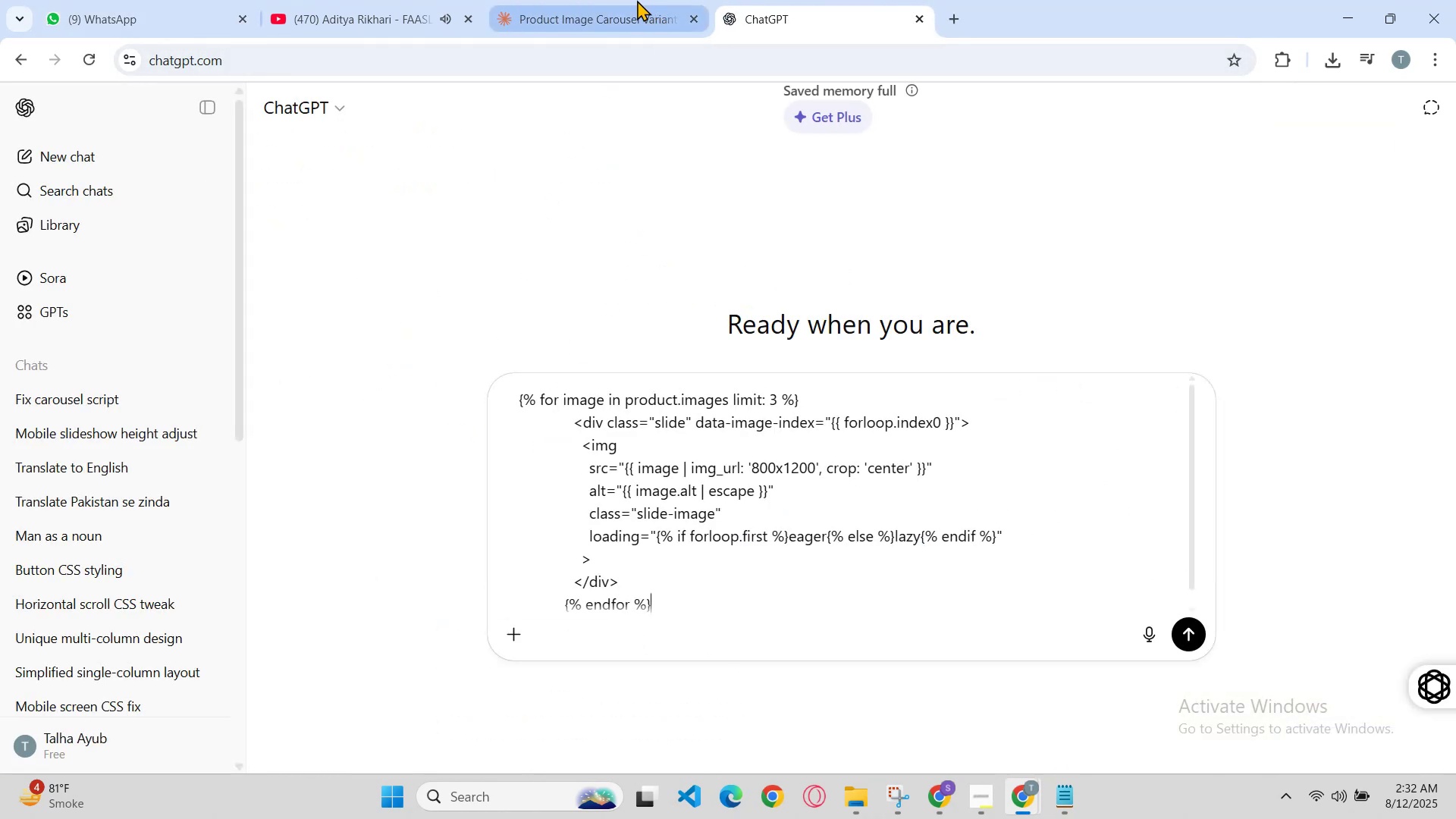 
left_click([633, 0])
 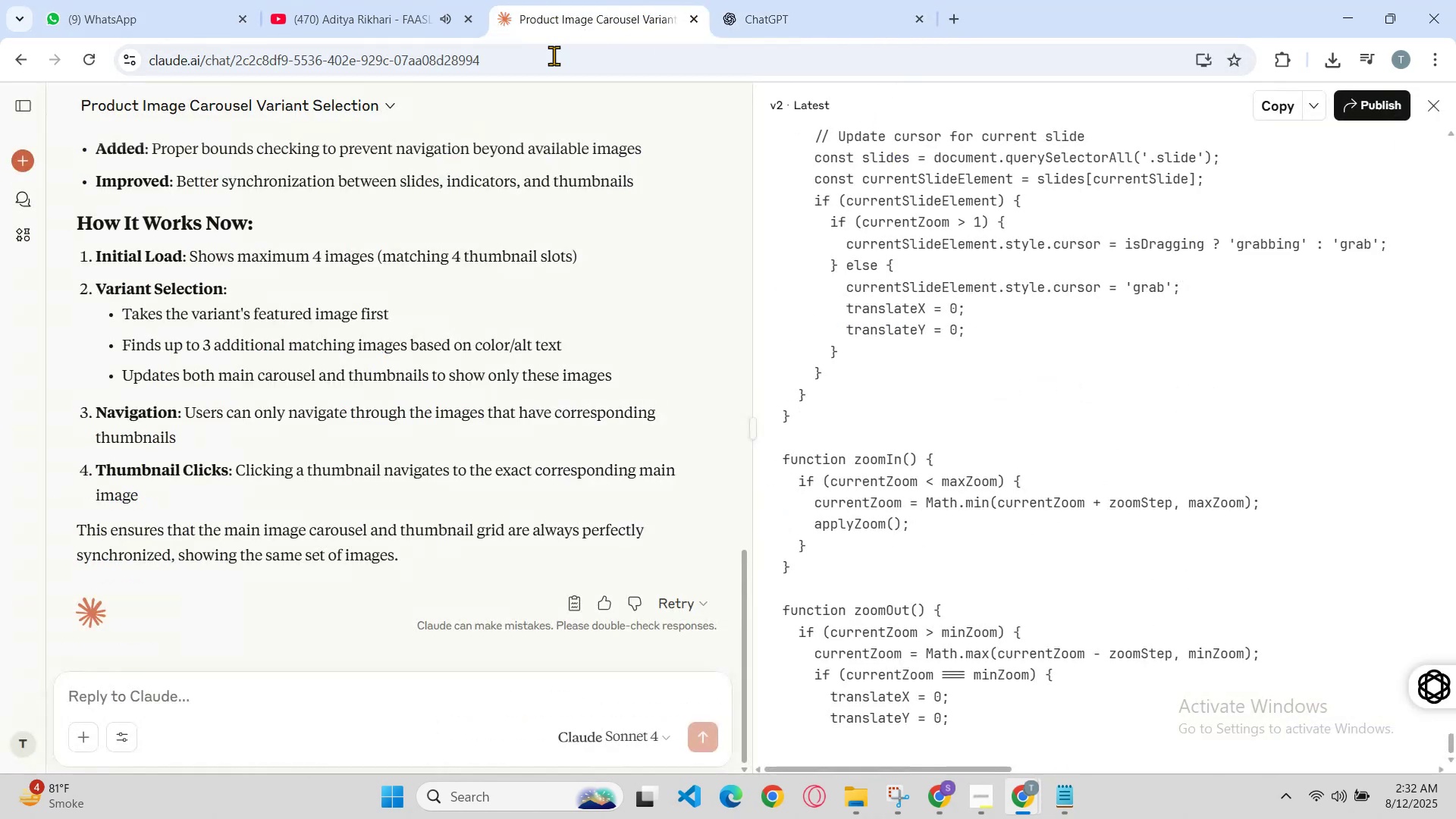 
scroll: coordinate [588, 351], scroll_direction: up, amount: 14.0
 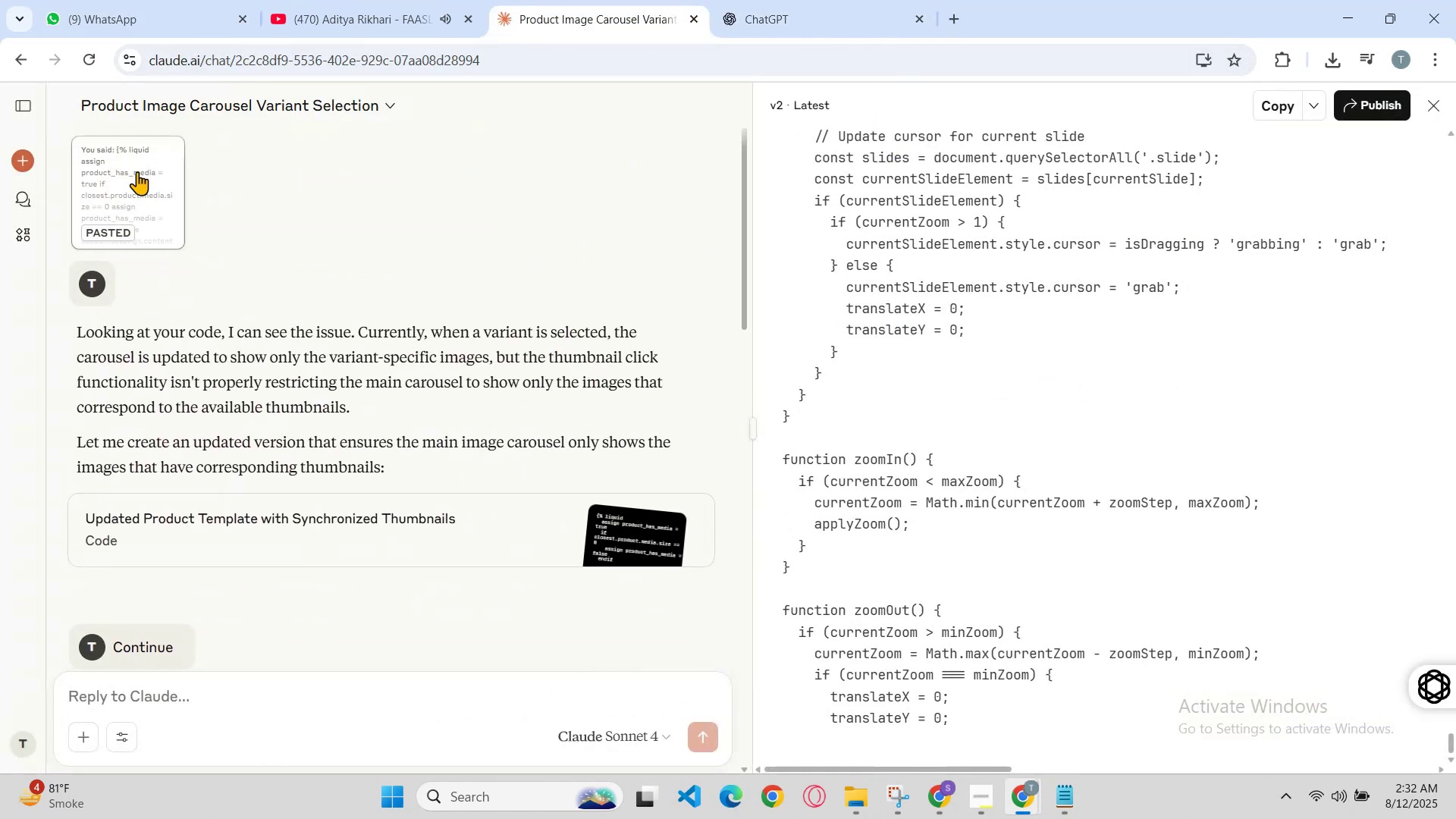 
left_click([137, 171])
 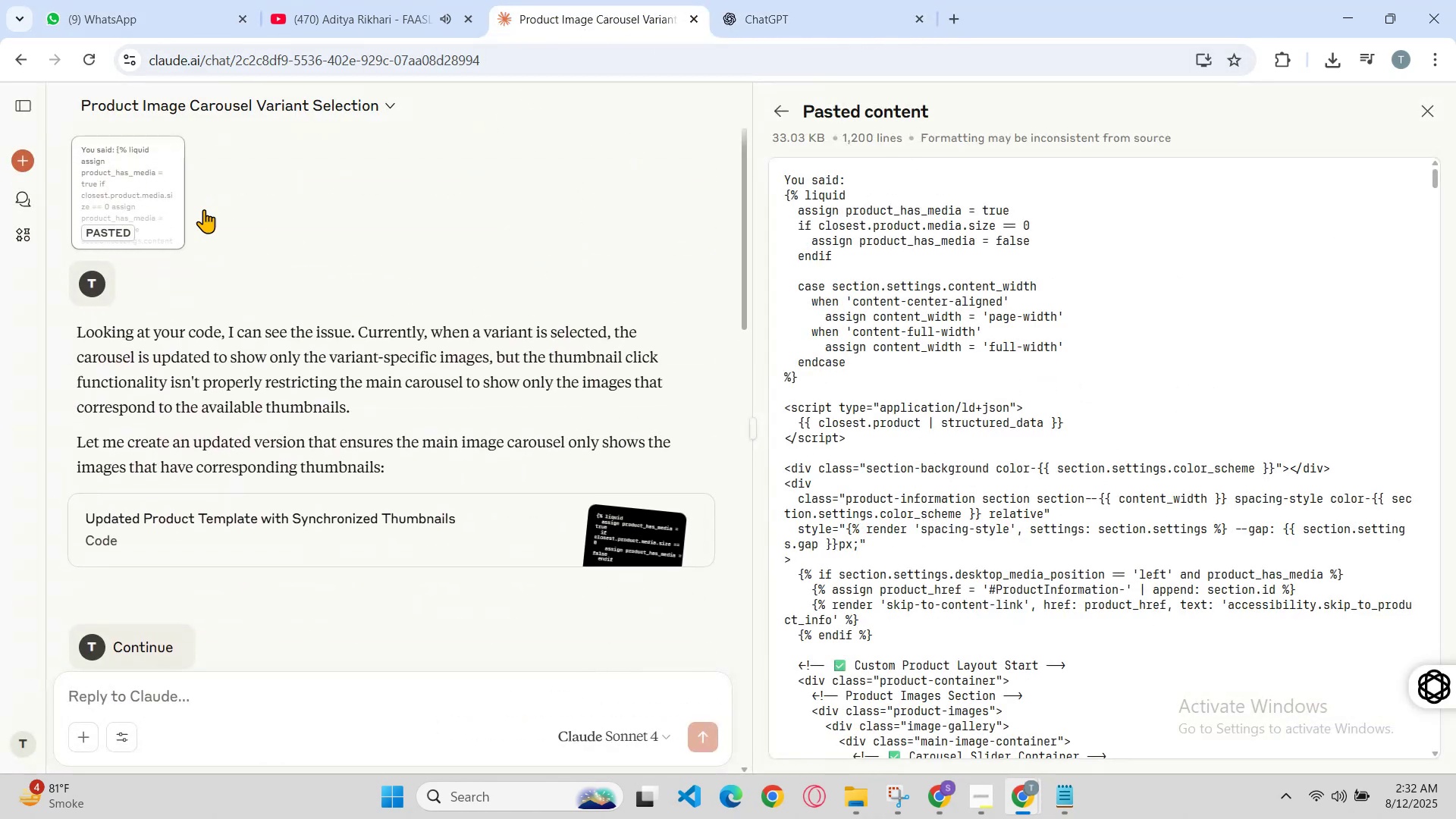 
scroll: coordinate [210, 254], scroll_direction: down, amount: 15.0
 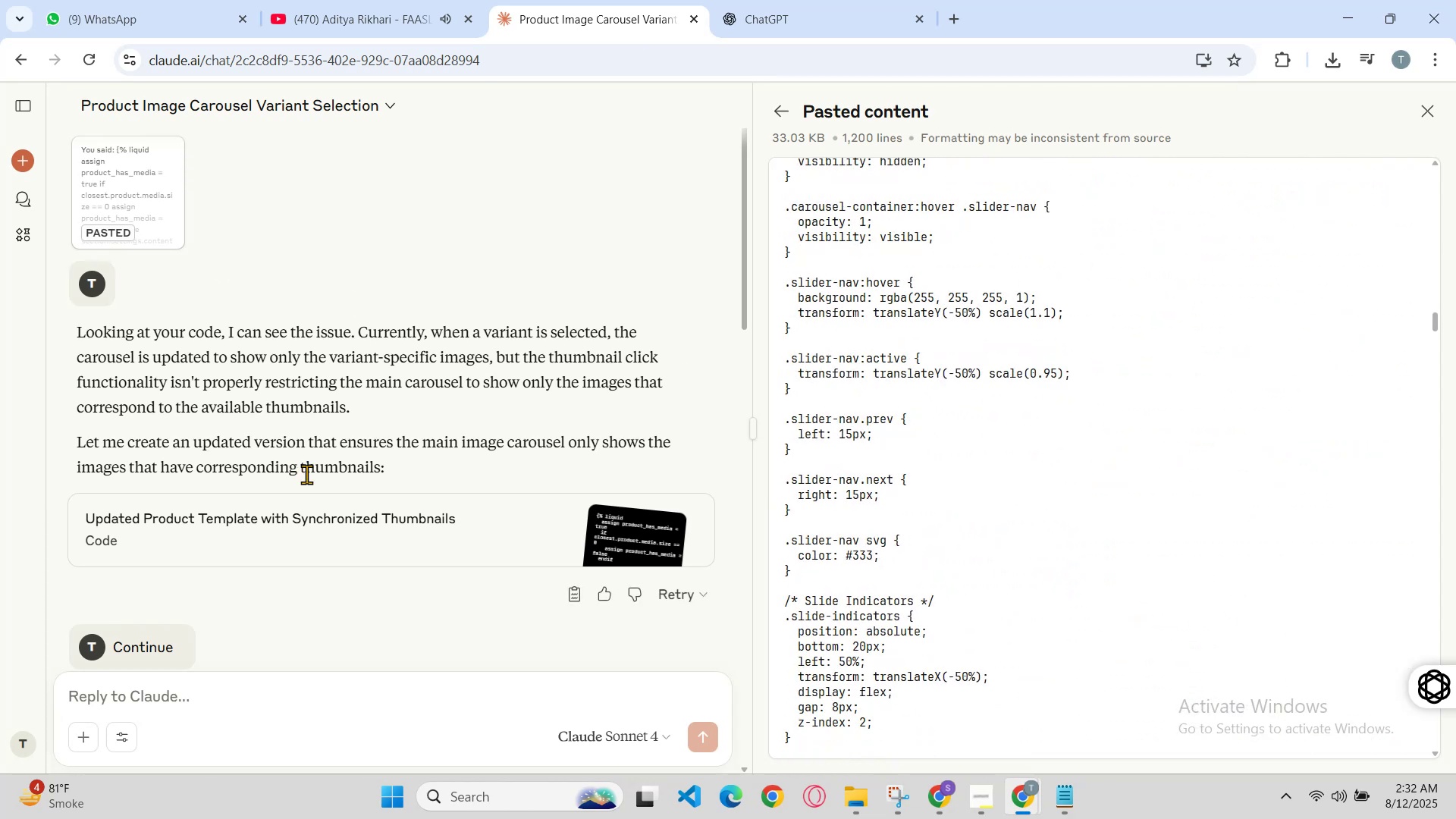 
left_click([331, 516])
 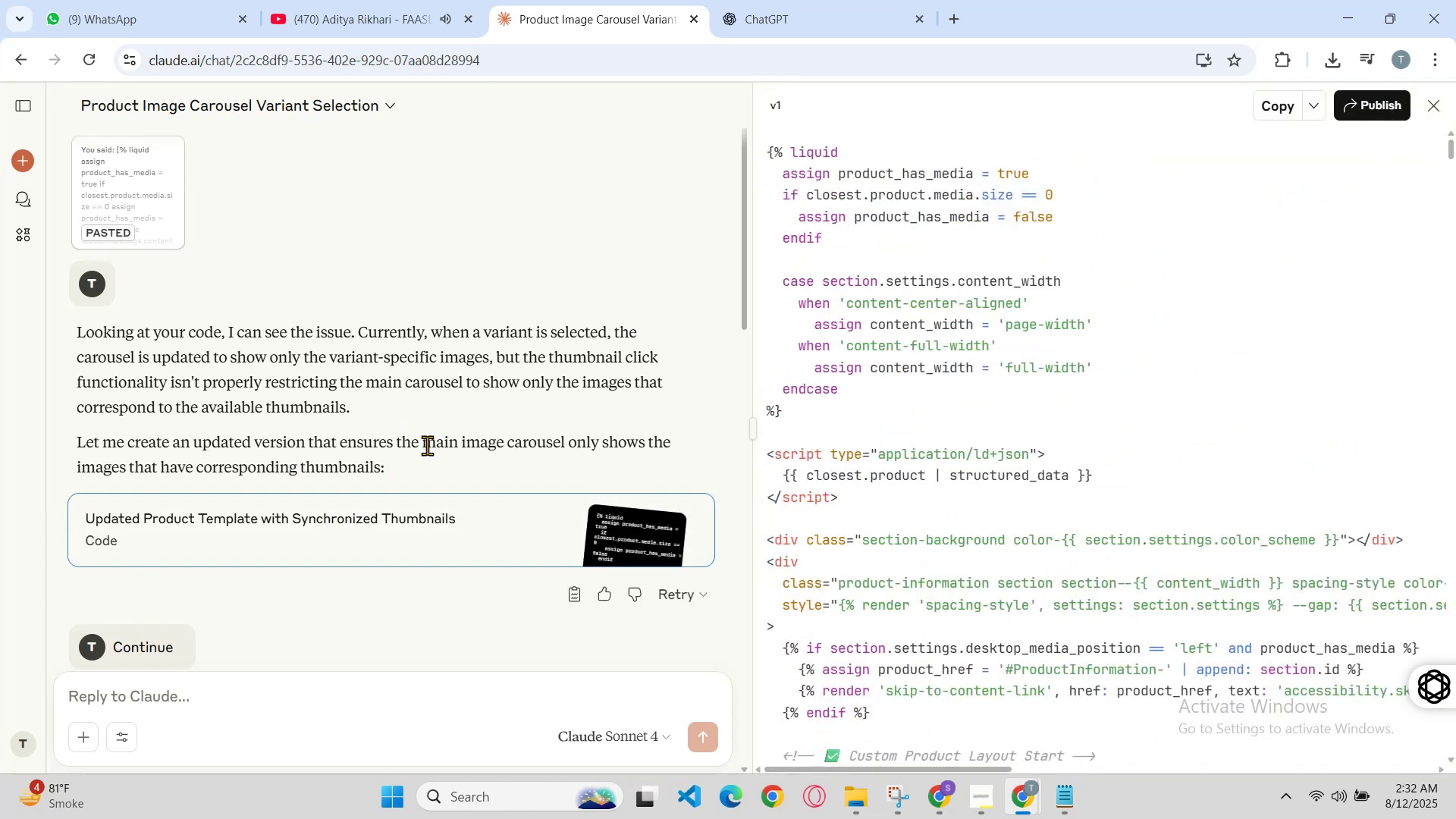 
scroll: coordinate [1324, 412], scroll_direction: down, amount: 30.0
 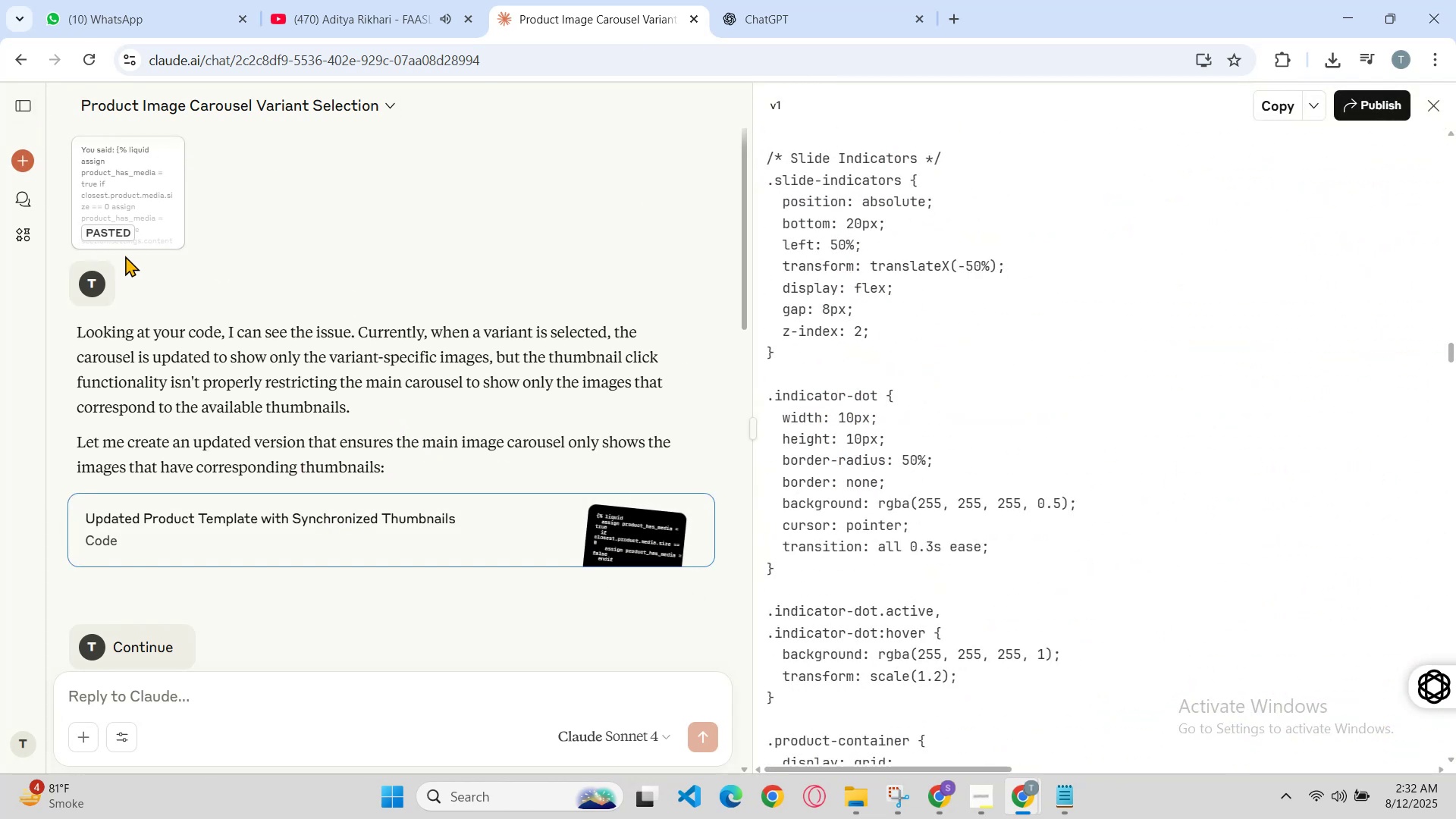 
left_click([95, 276])
 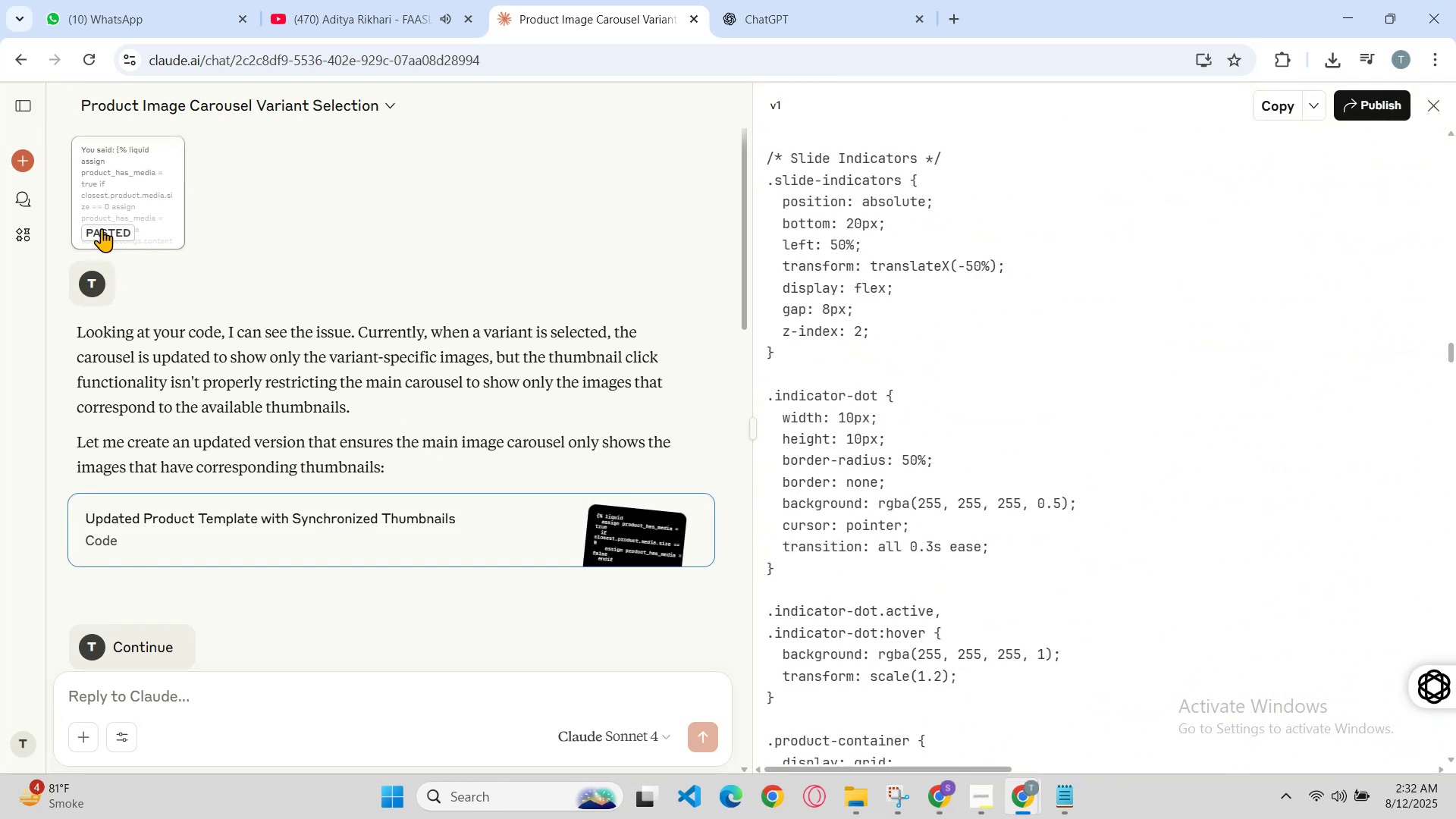 
left_click([106, 239])
 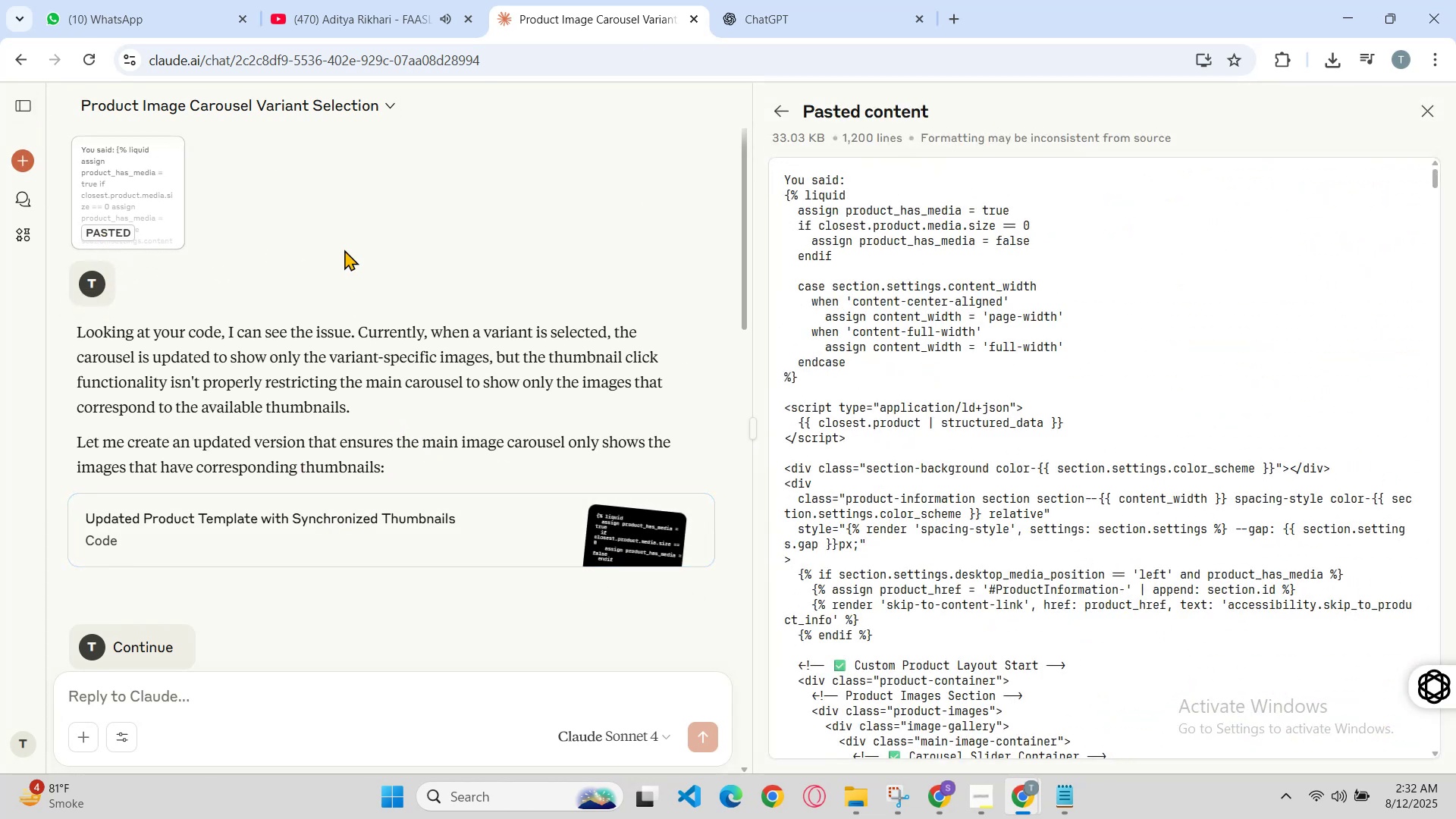 
scroll: coordinate [509, 374], scroll_direction: up, amount: 8.0
 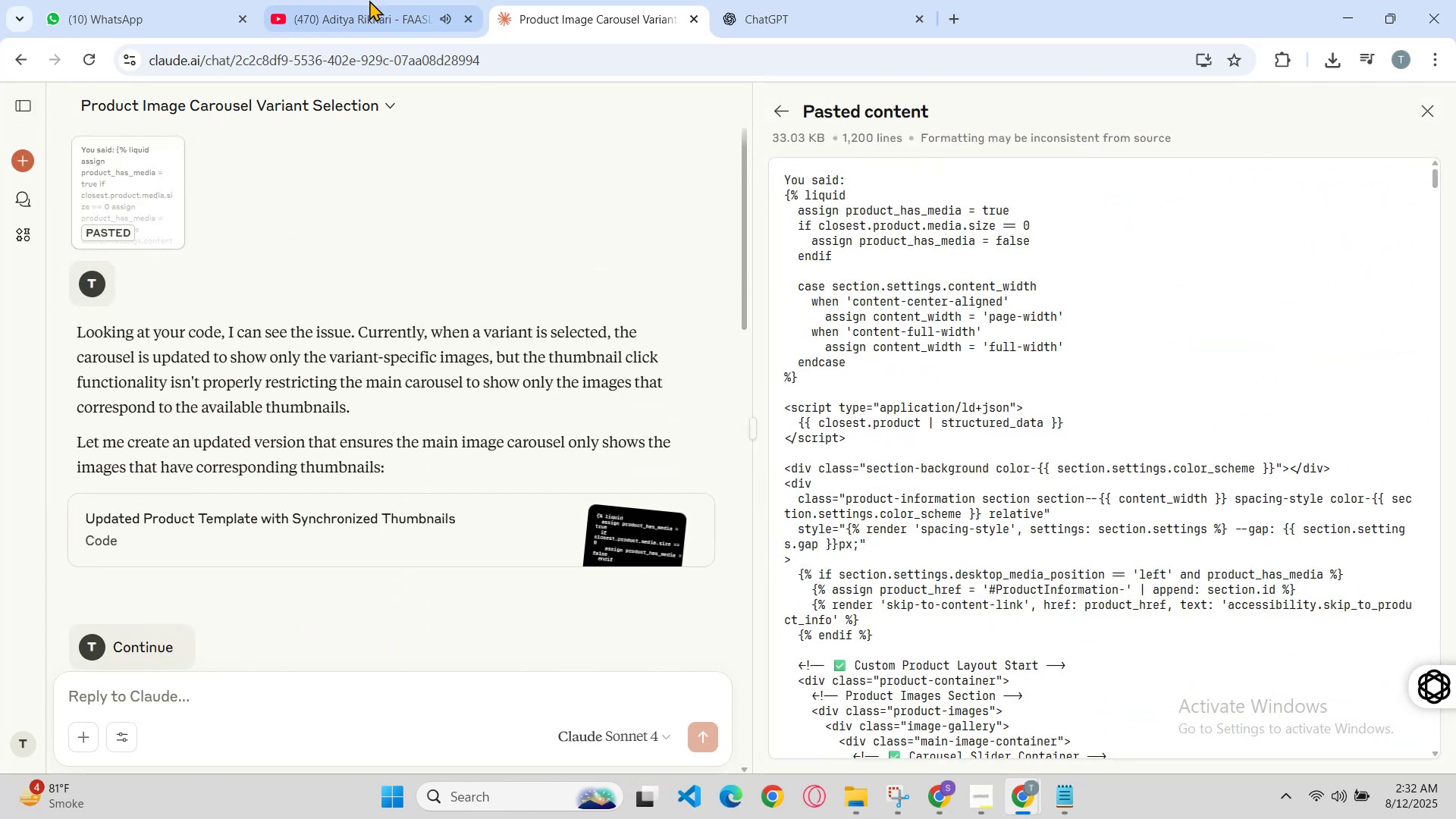 
left_click([371, 0])
 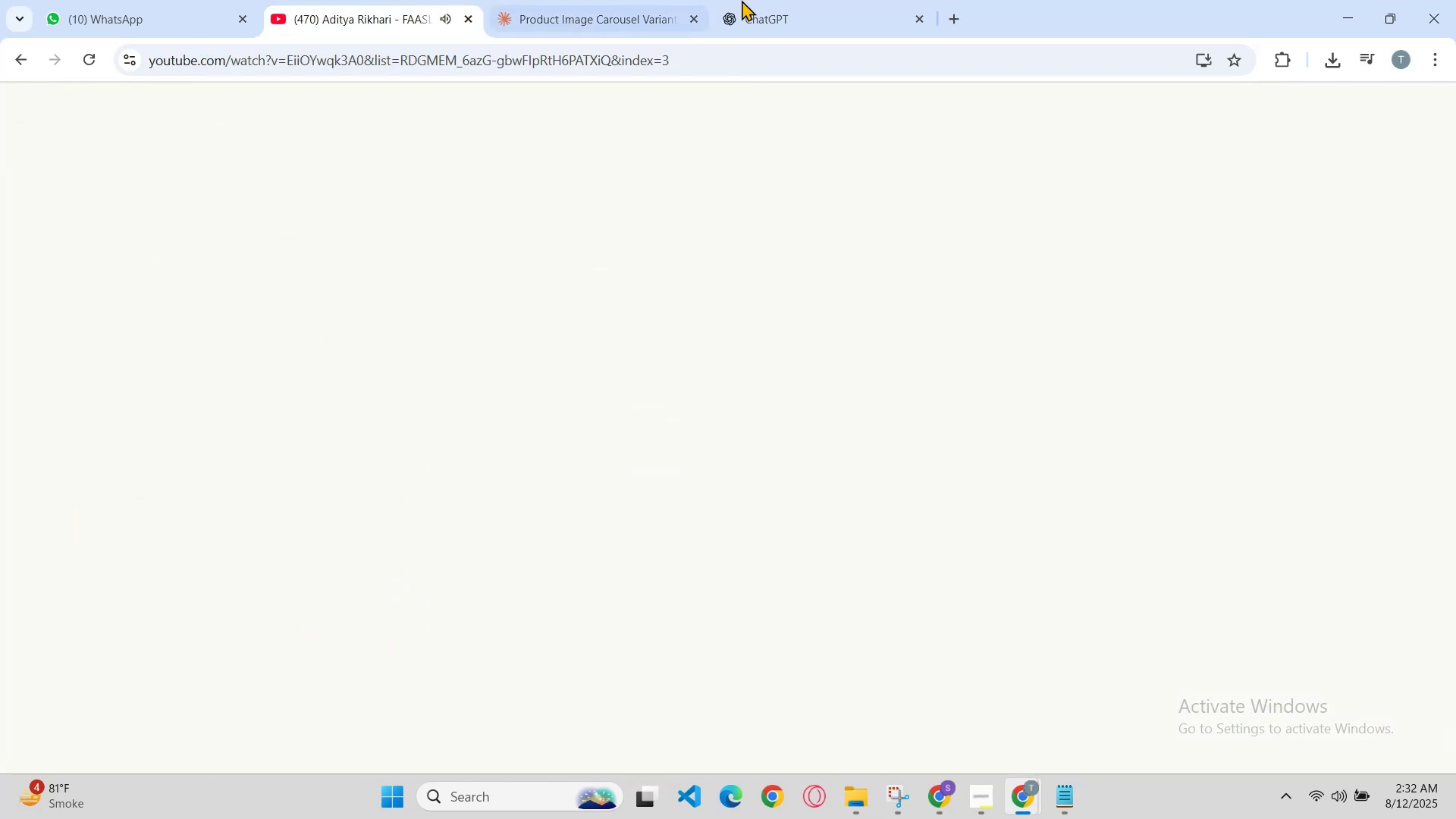 
left_click([784, 0])
 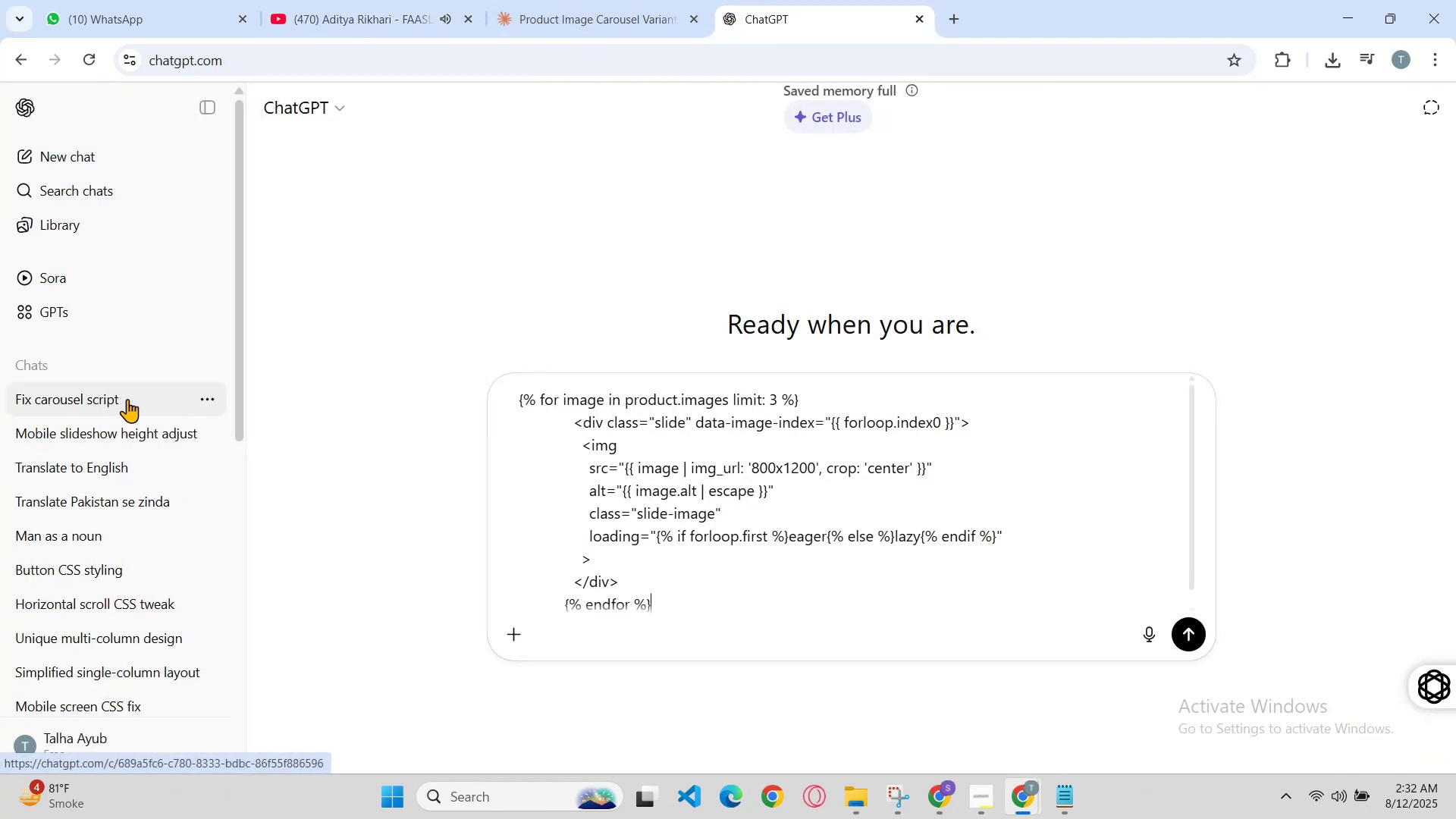 
left_click([127, 399])
 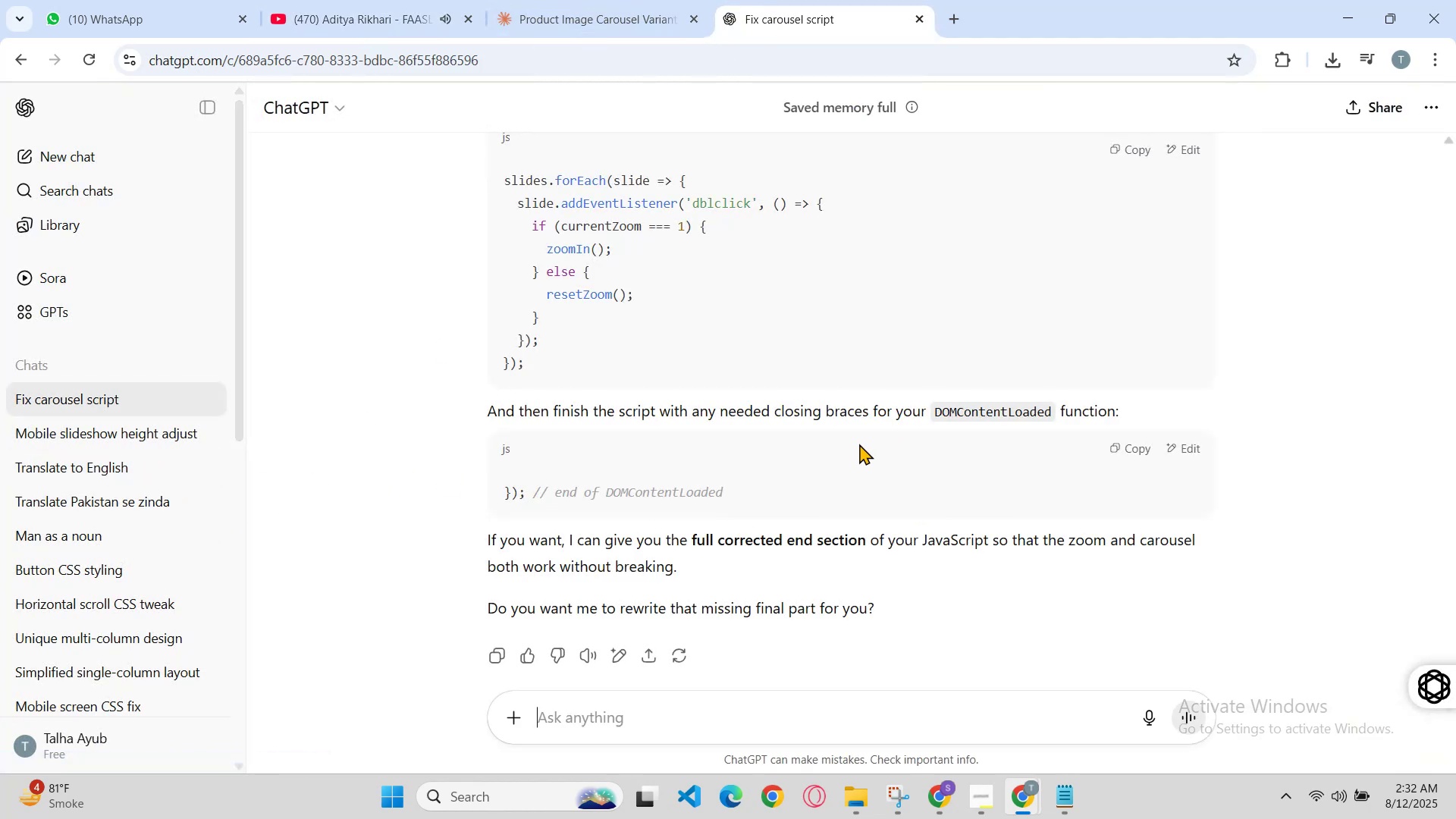 
scroll: coordinate [717, 470], scroll_direction: up, amount: 4.0
 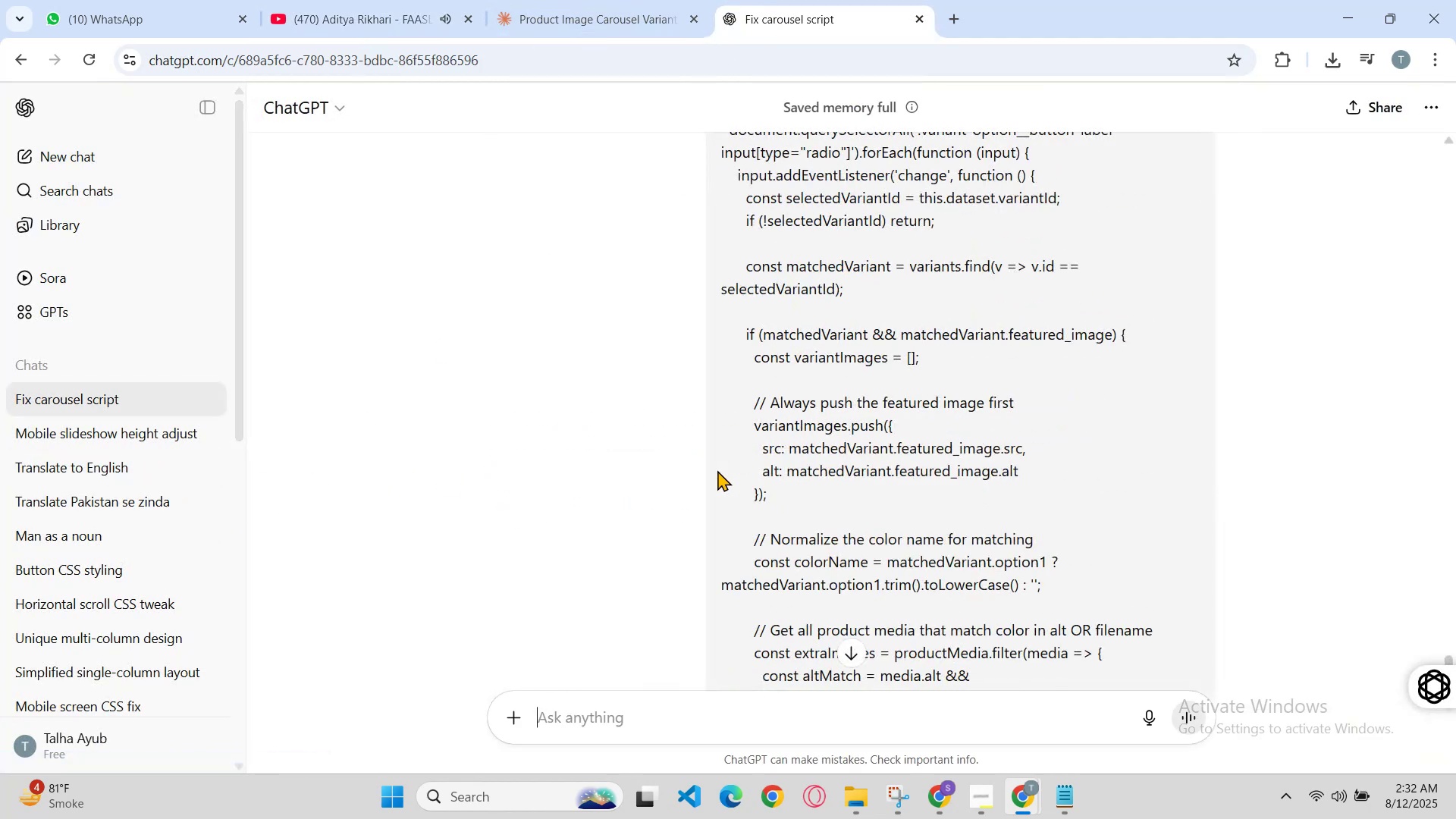 
scroll: coordinate [717, 470], scroll_direction: down, amount: 2.0
 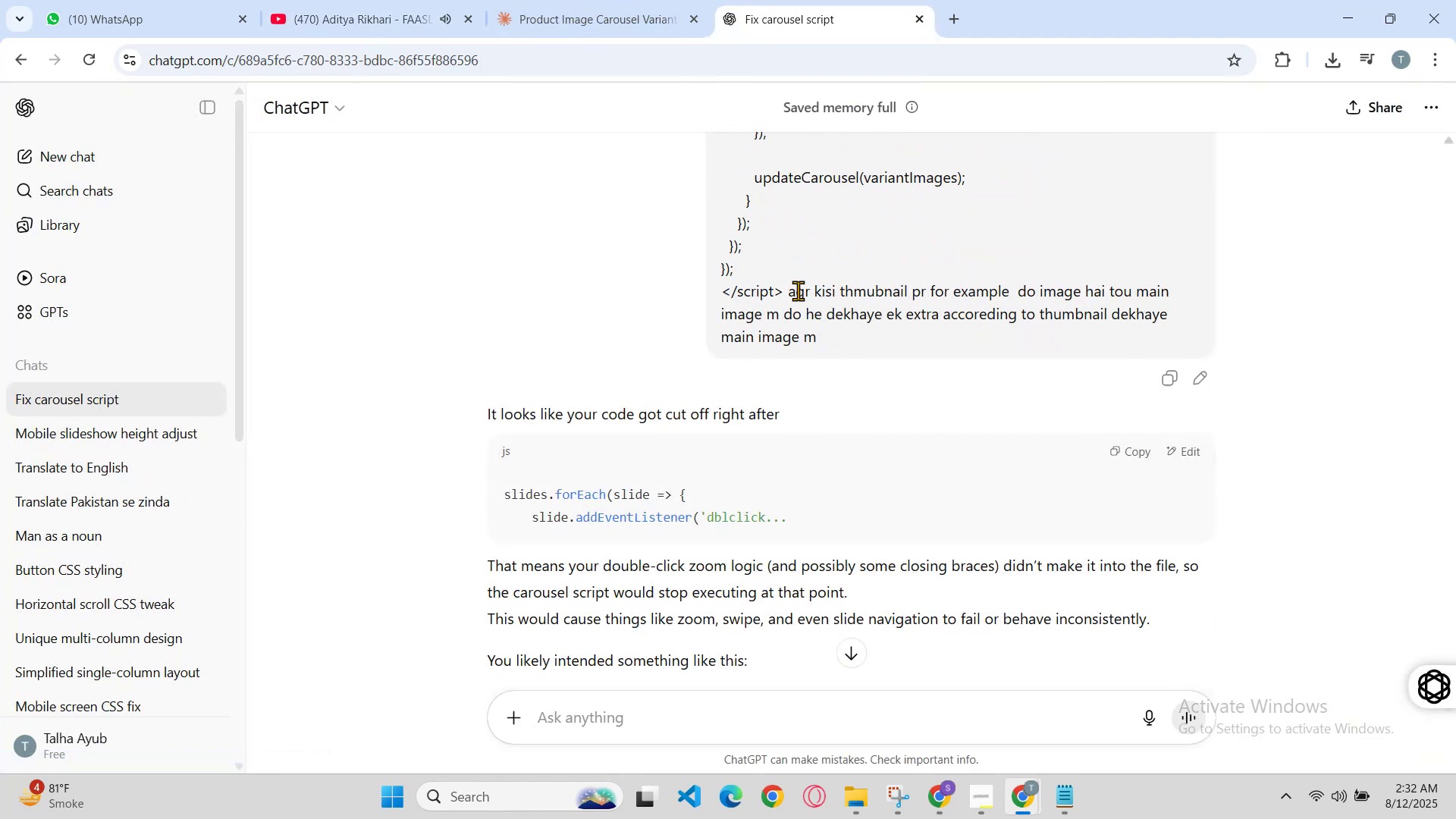 
left_click_drag(start_coordinate=[788, 292], to_coordinate=[836, 368])
 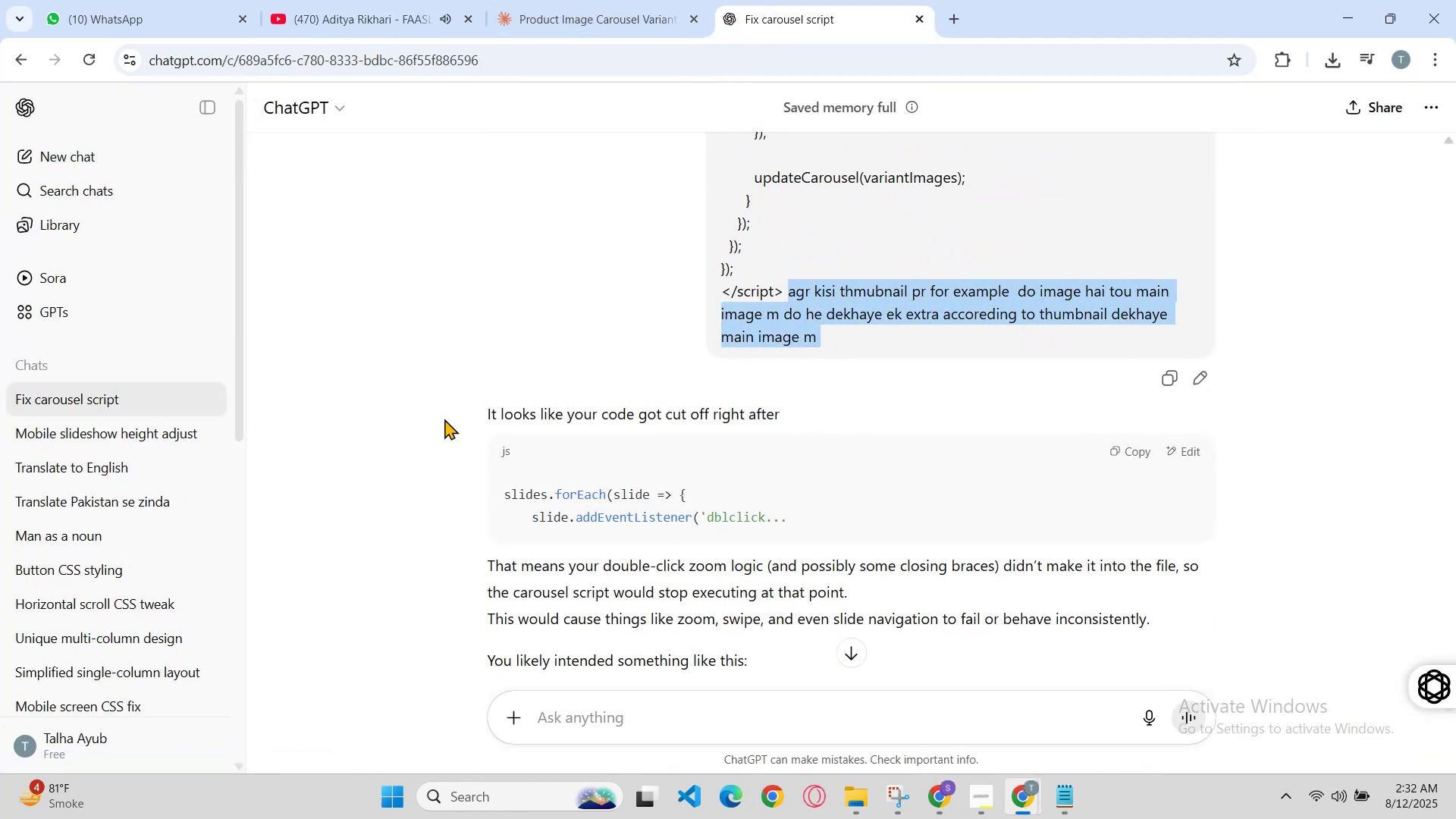 
hold_key(key=ControlLeft, duration=0.76)
 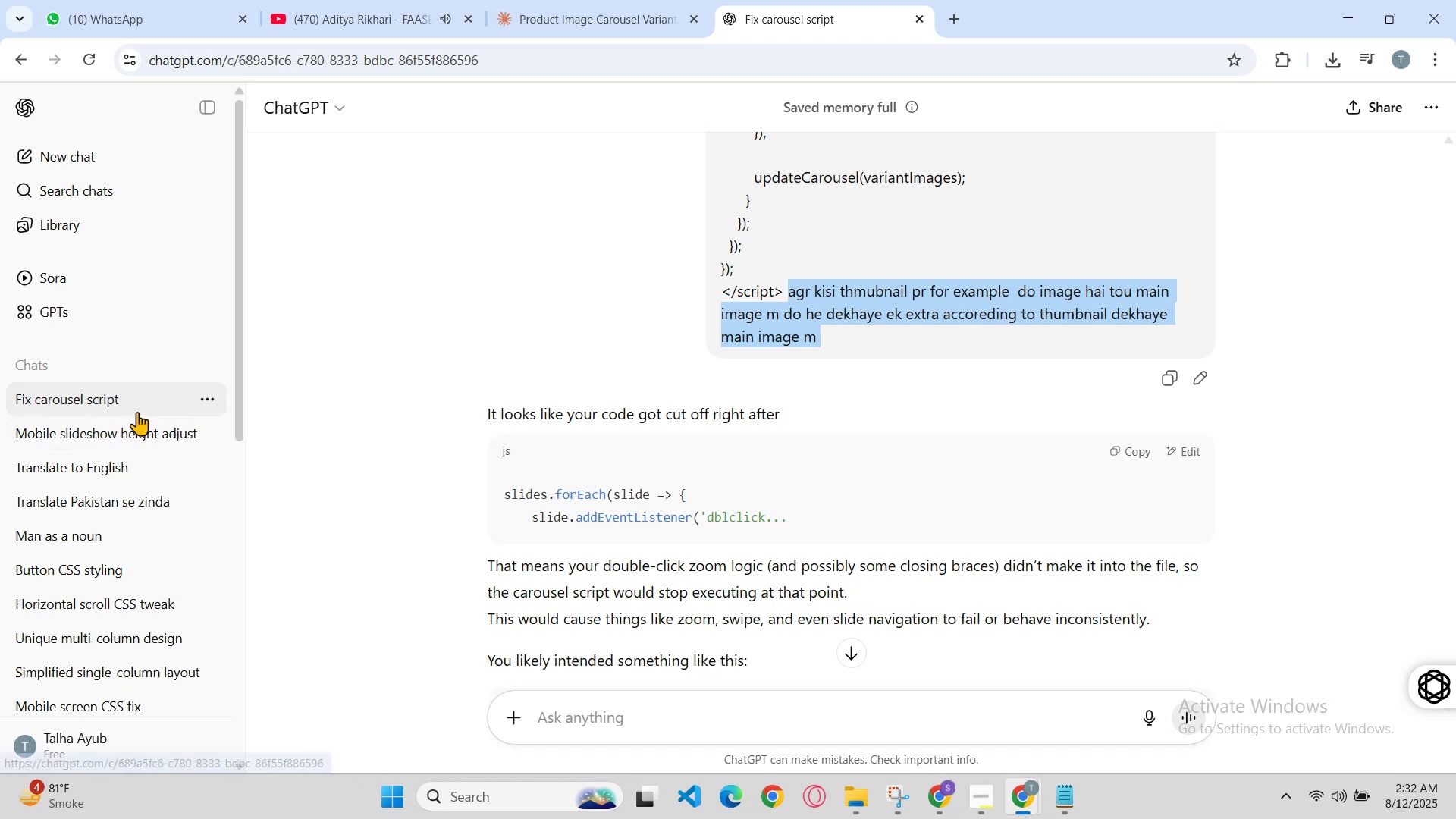 
hold_key(key=C, duration=0.48)
 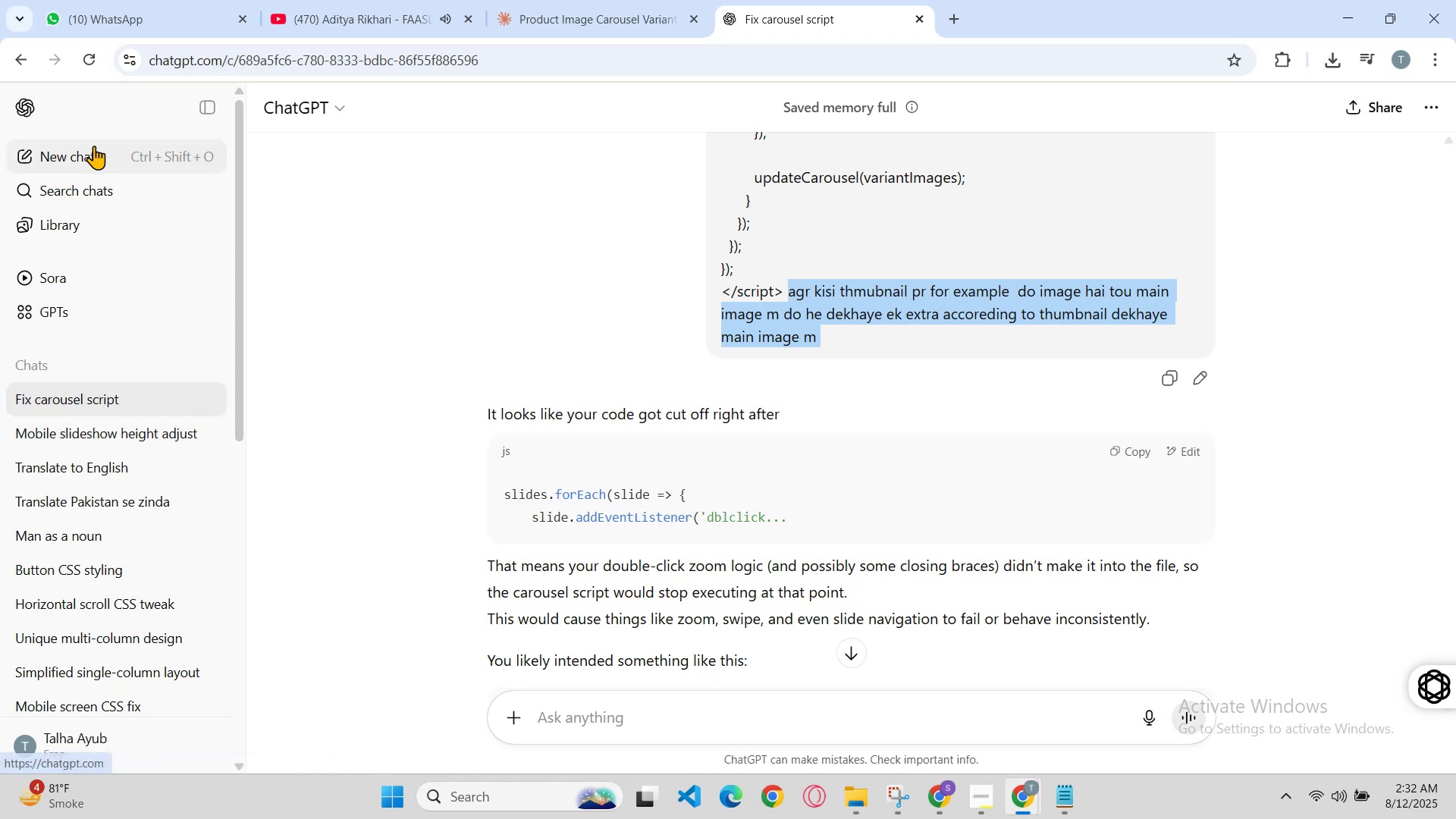 
left_click([102, 149])
 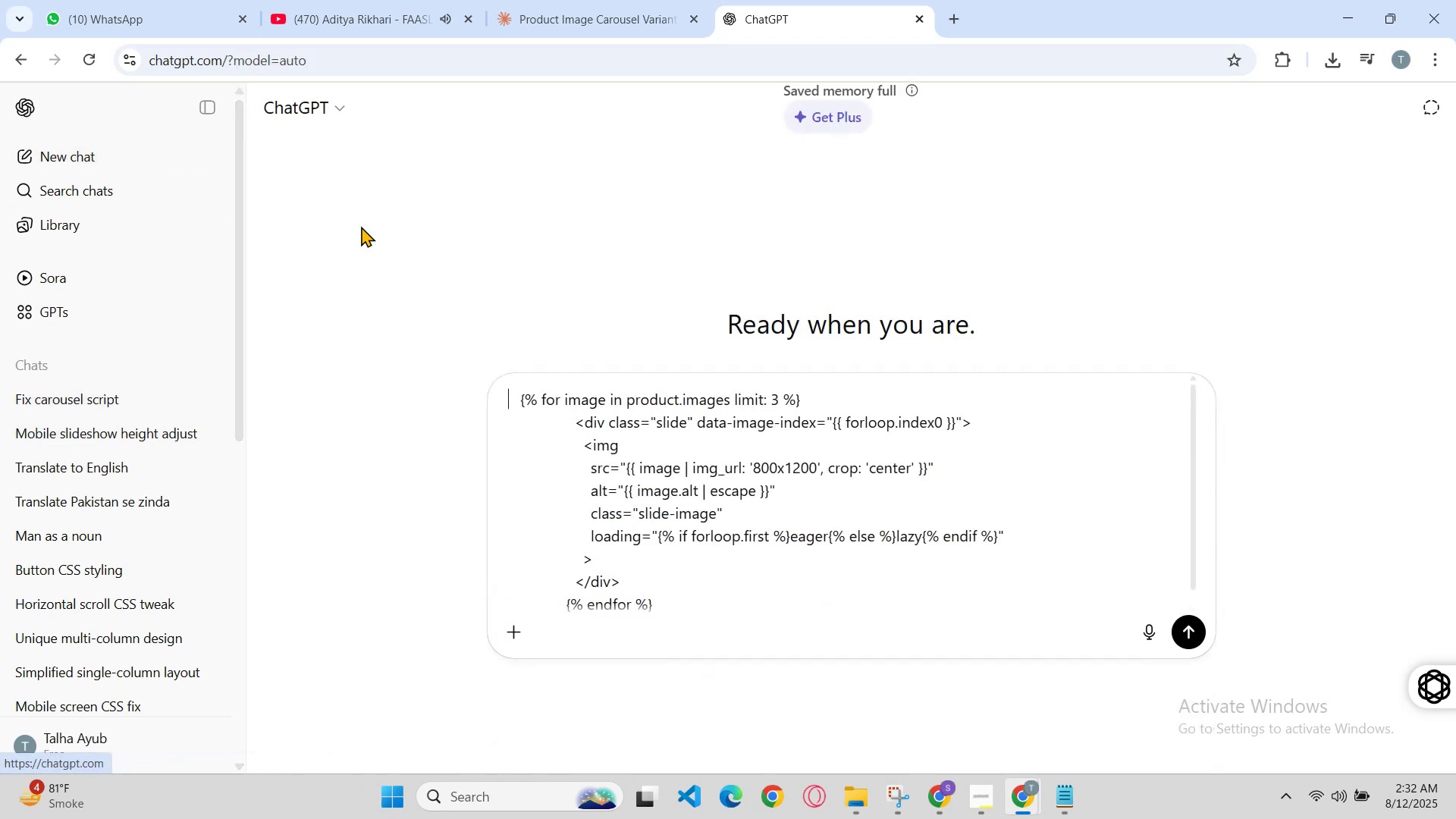 
hold_key(key=ControlLeft, duration=0.38)
 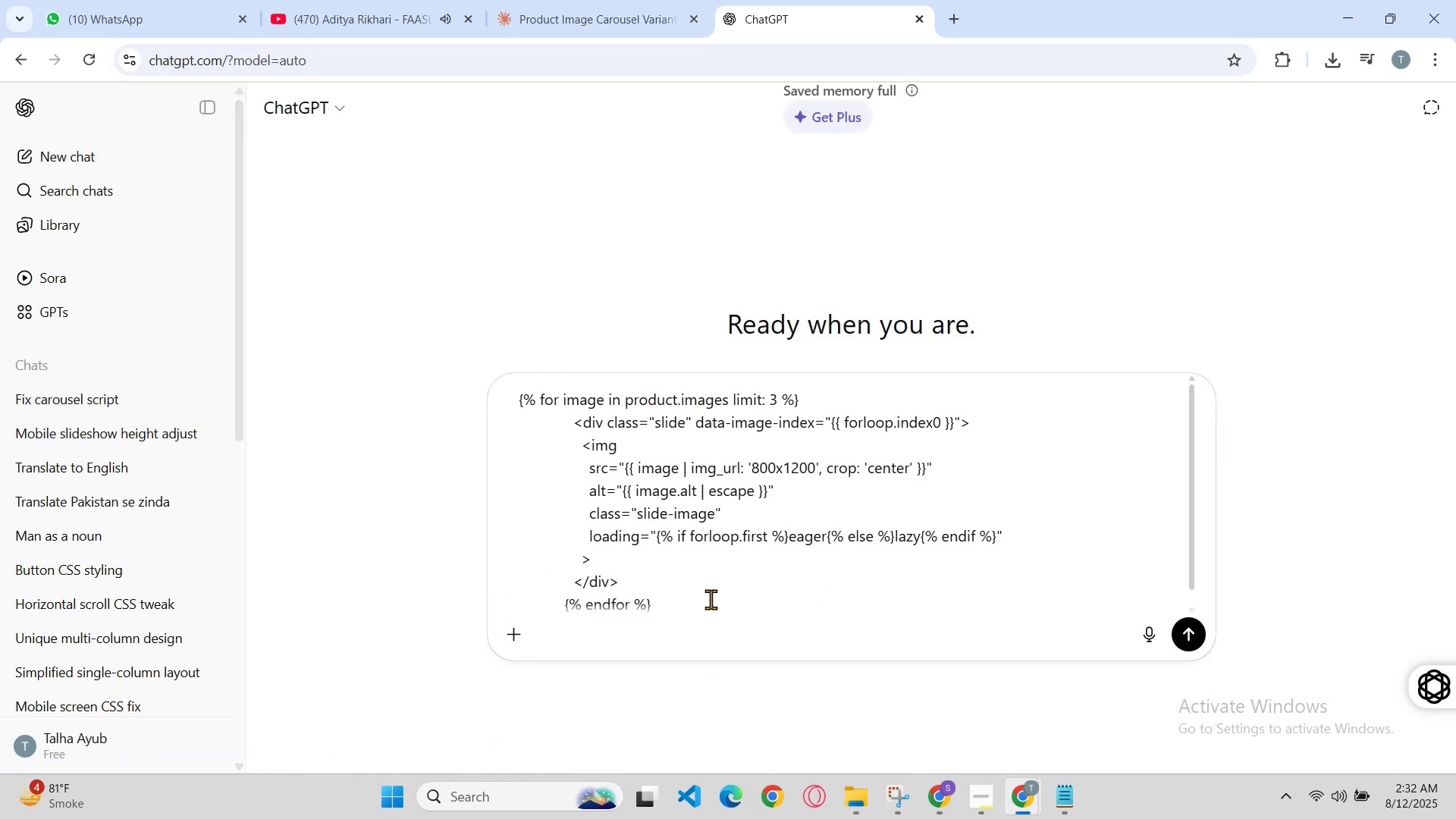 
scroll: coordinate [711, 599], scroll_direction: down, amount: 7.0
 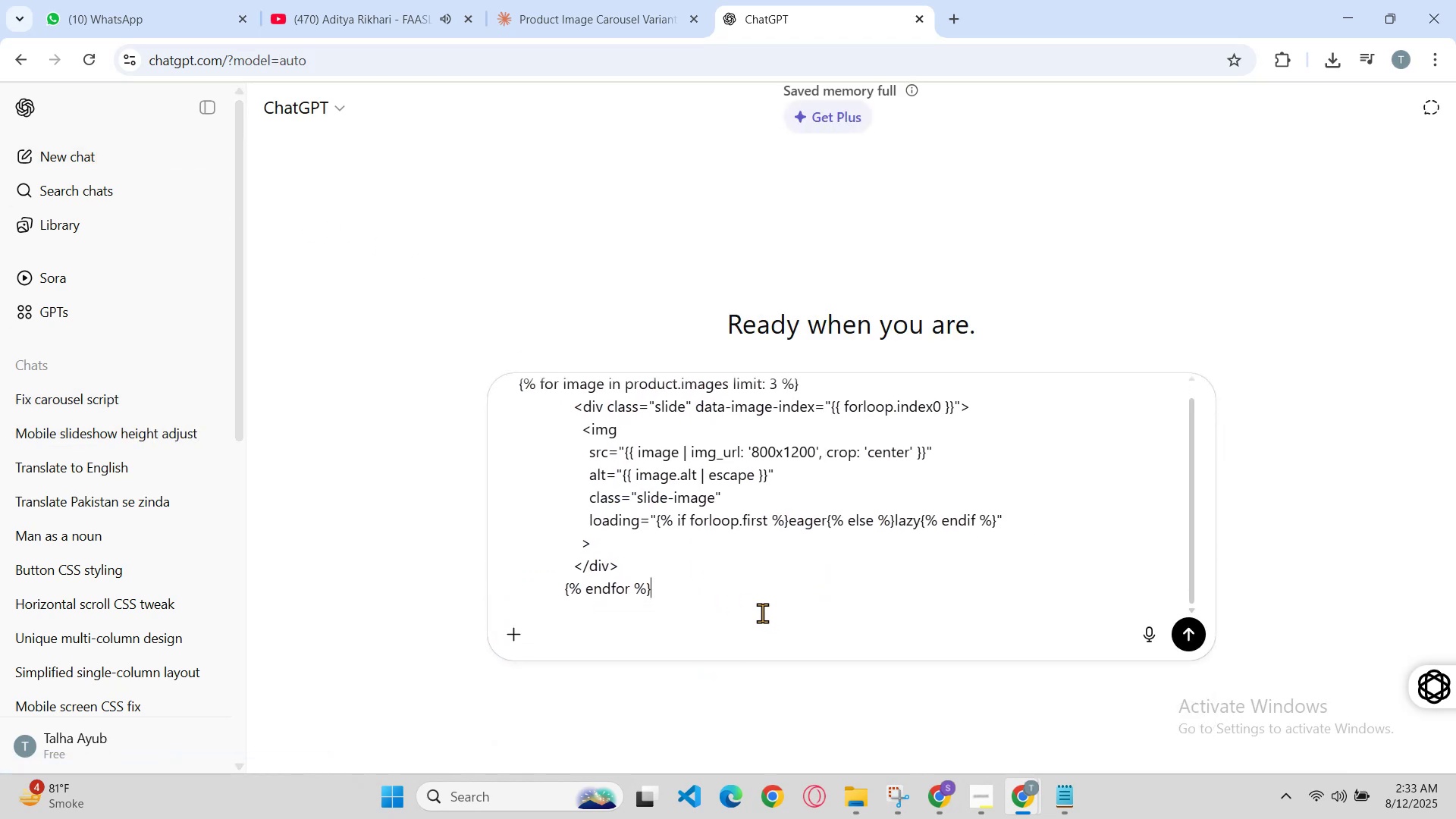 
hold_key(key=ControlLeft, duration=0.3)
left_click_drag(start_coordinate=[744, 601], to_coordinate=[746, 607])
 